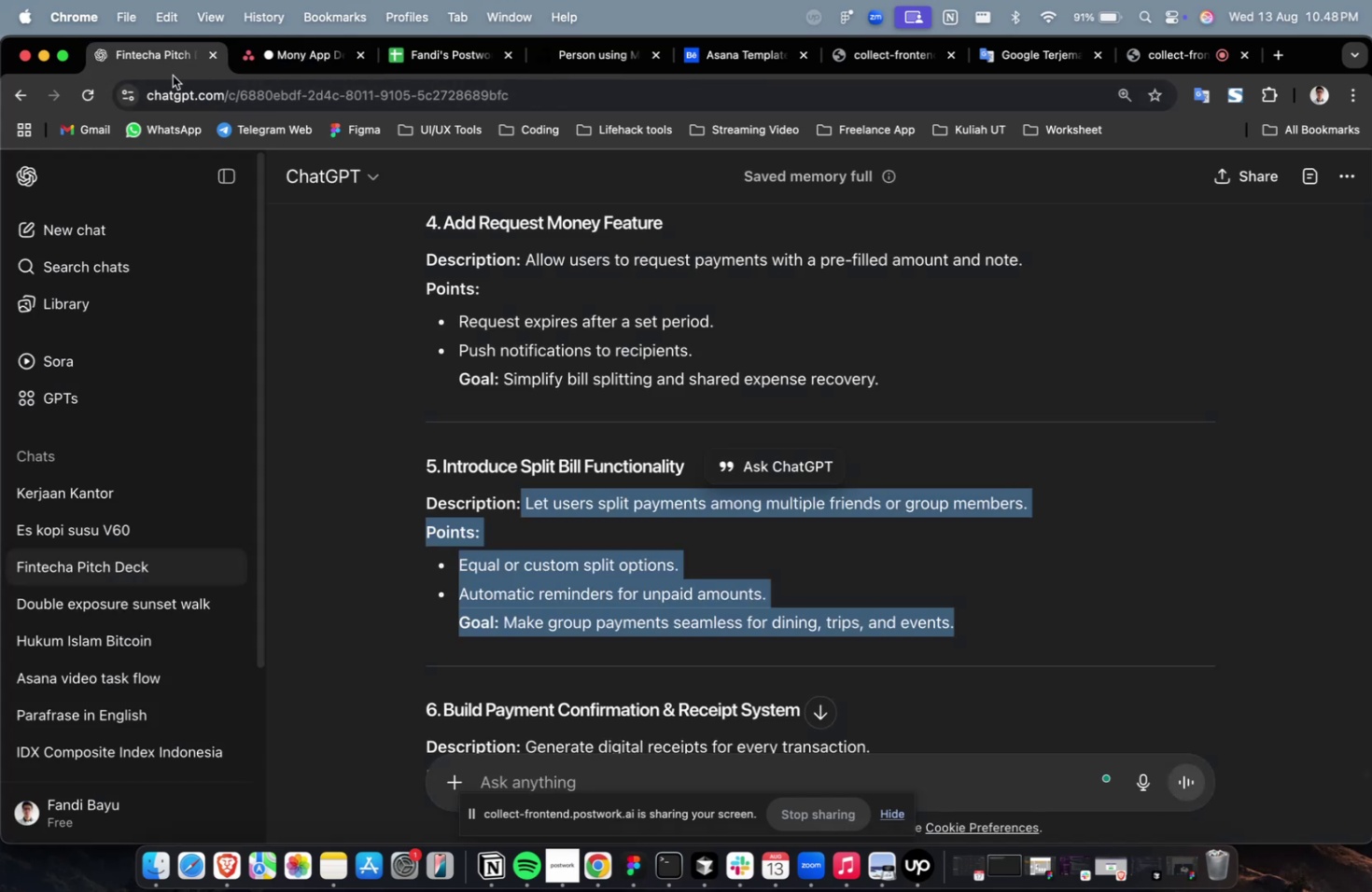 
scroll: coordinate [458, 280], scroll_direction: up, amount: 2.0
 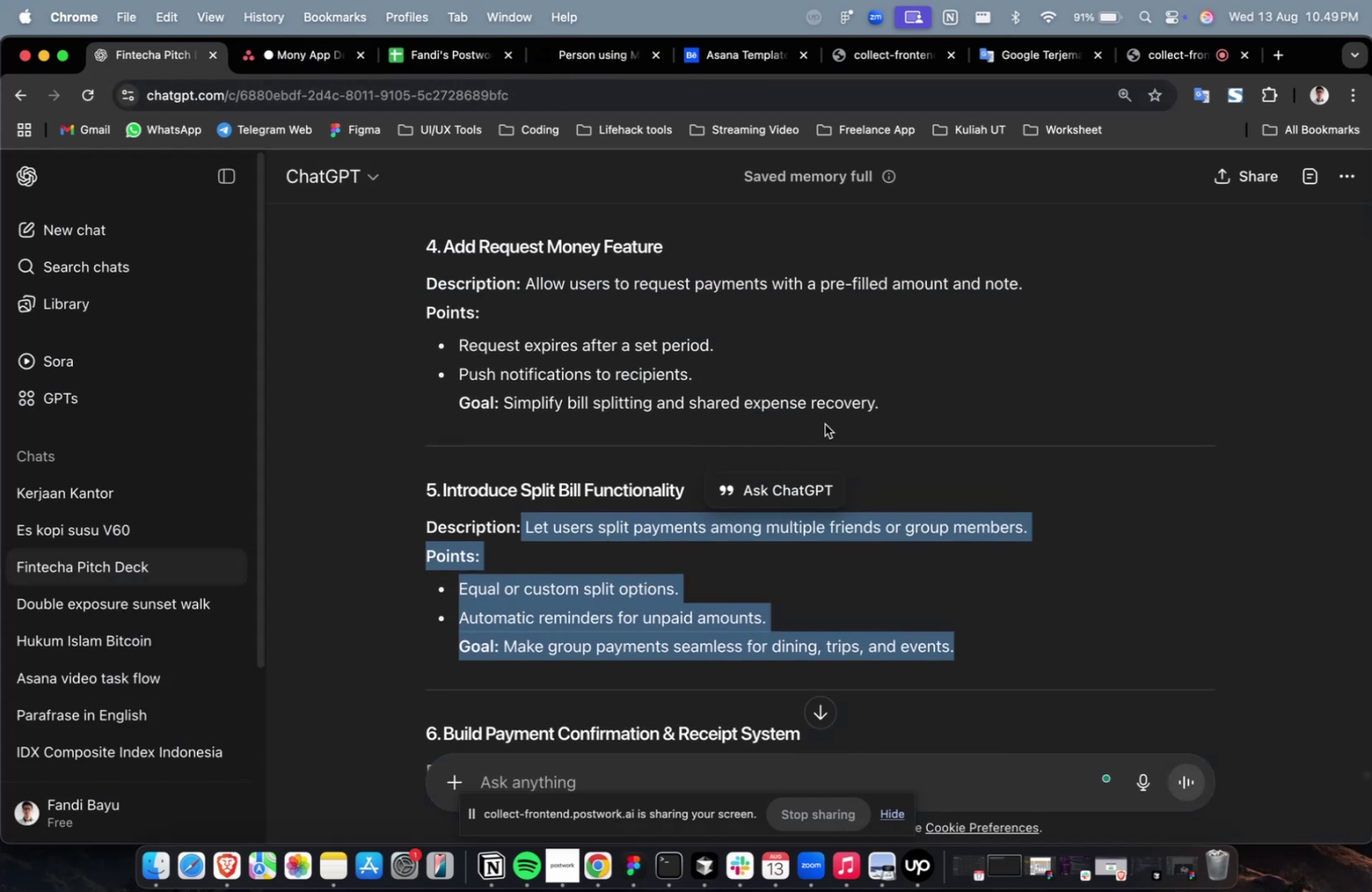 
left_click_drag(start_coordinate=[909, 399], to_coordinate=[527, 287])
 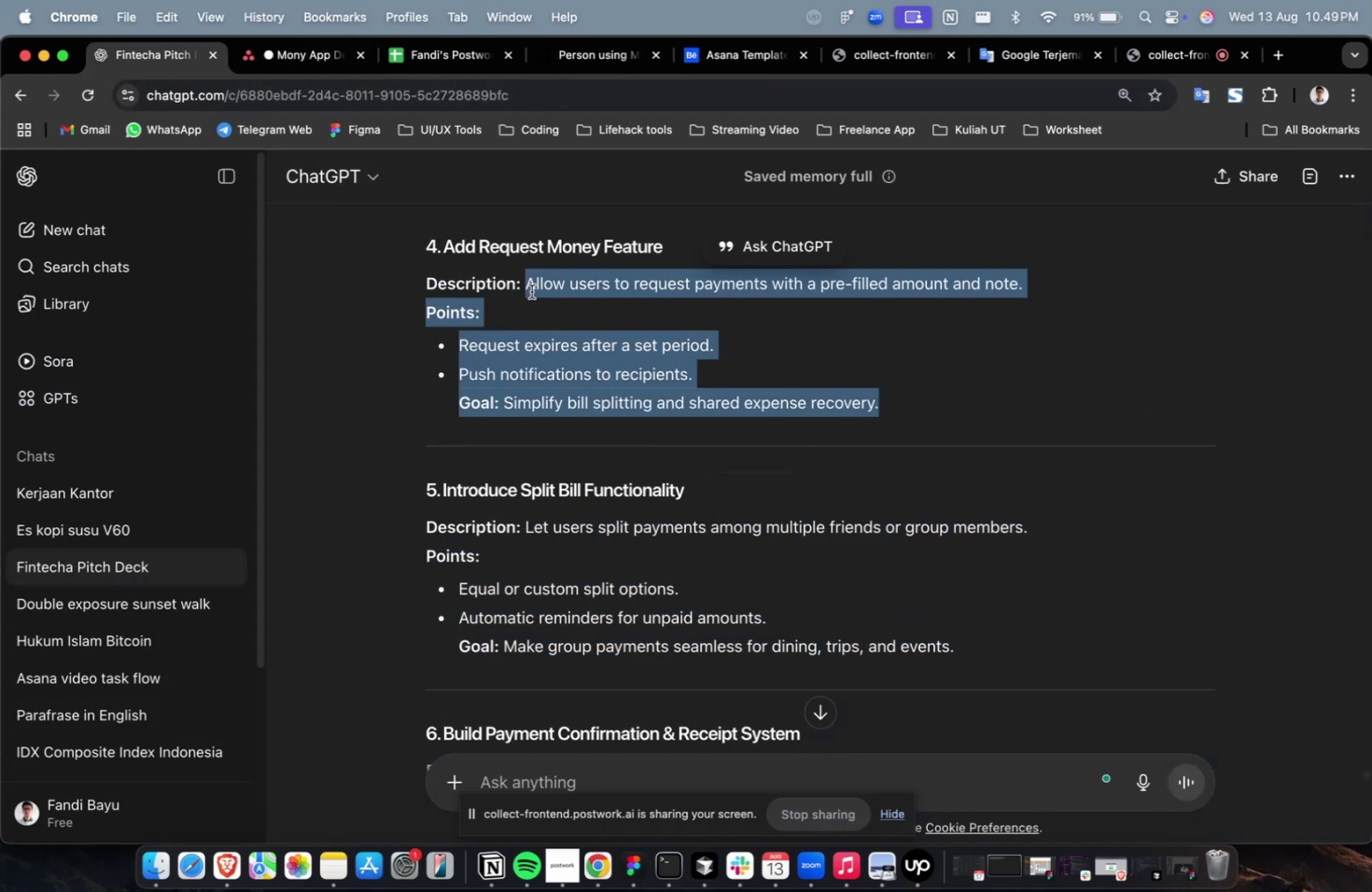 
right_click([531, 291])
 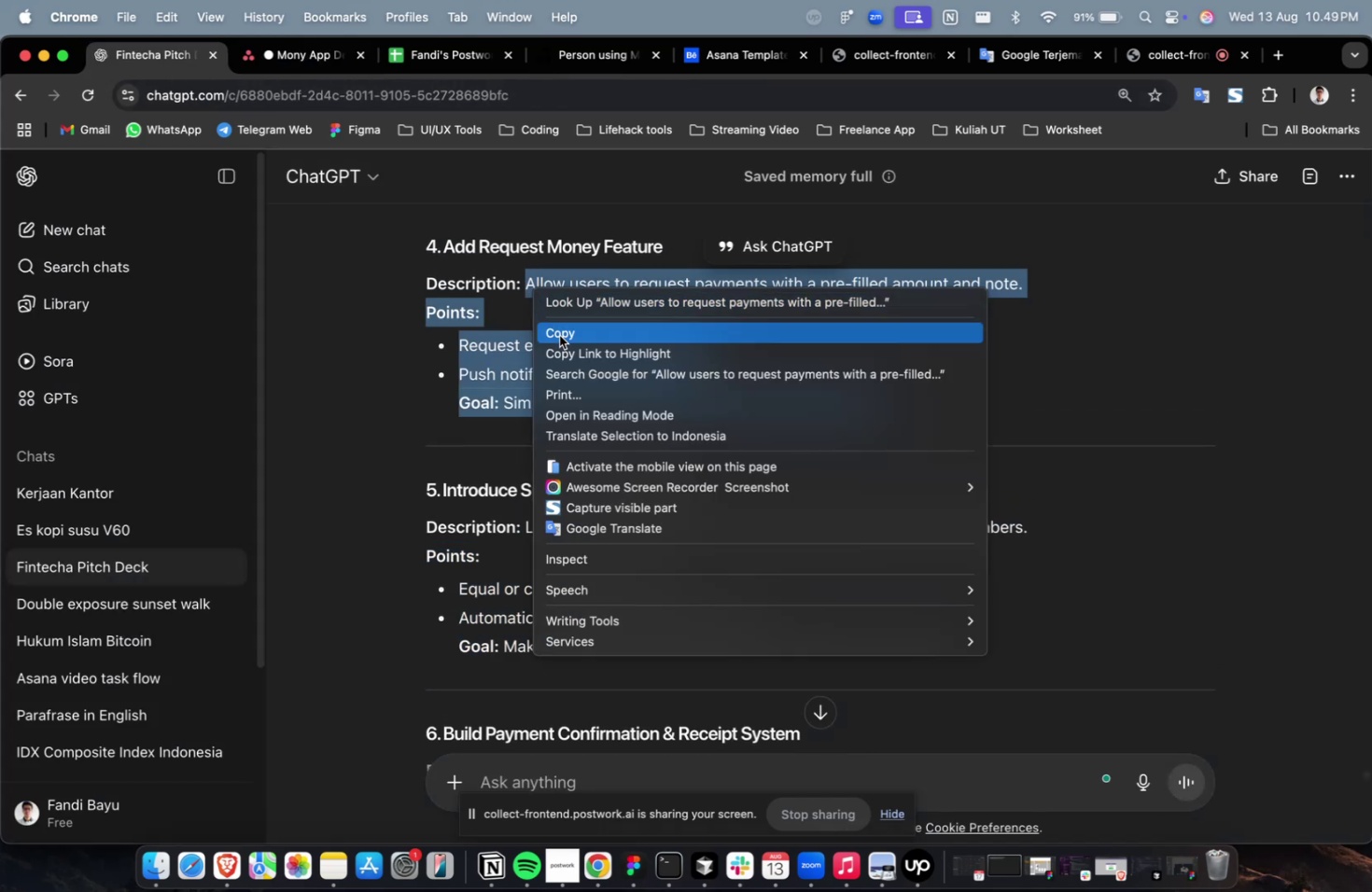 
left_click([559, 335])
 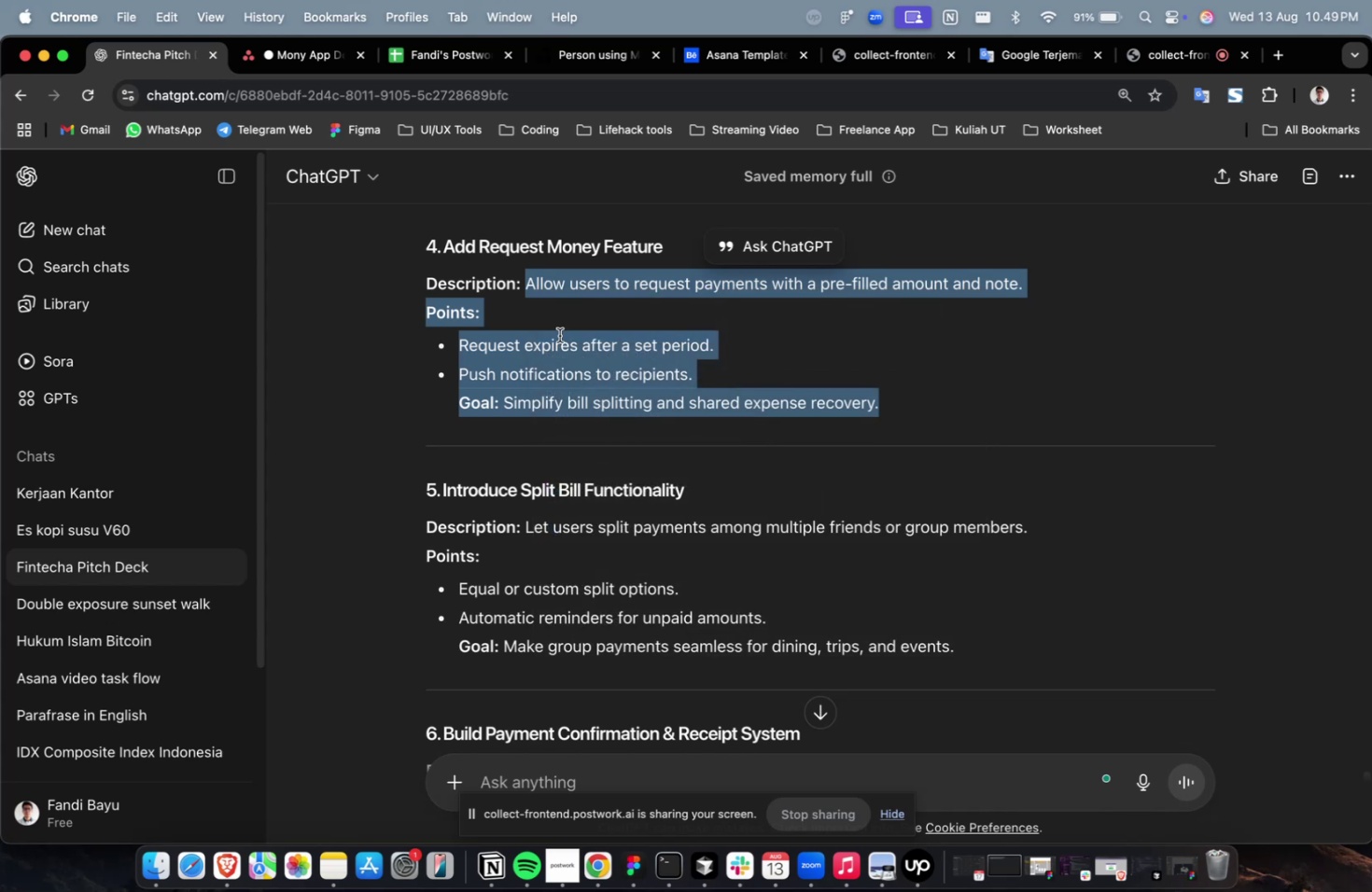 
wait(6.56)
 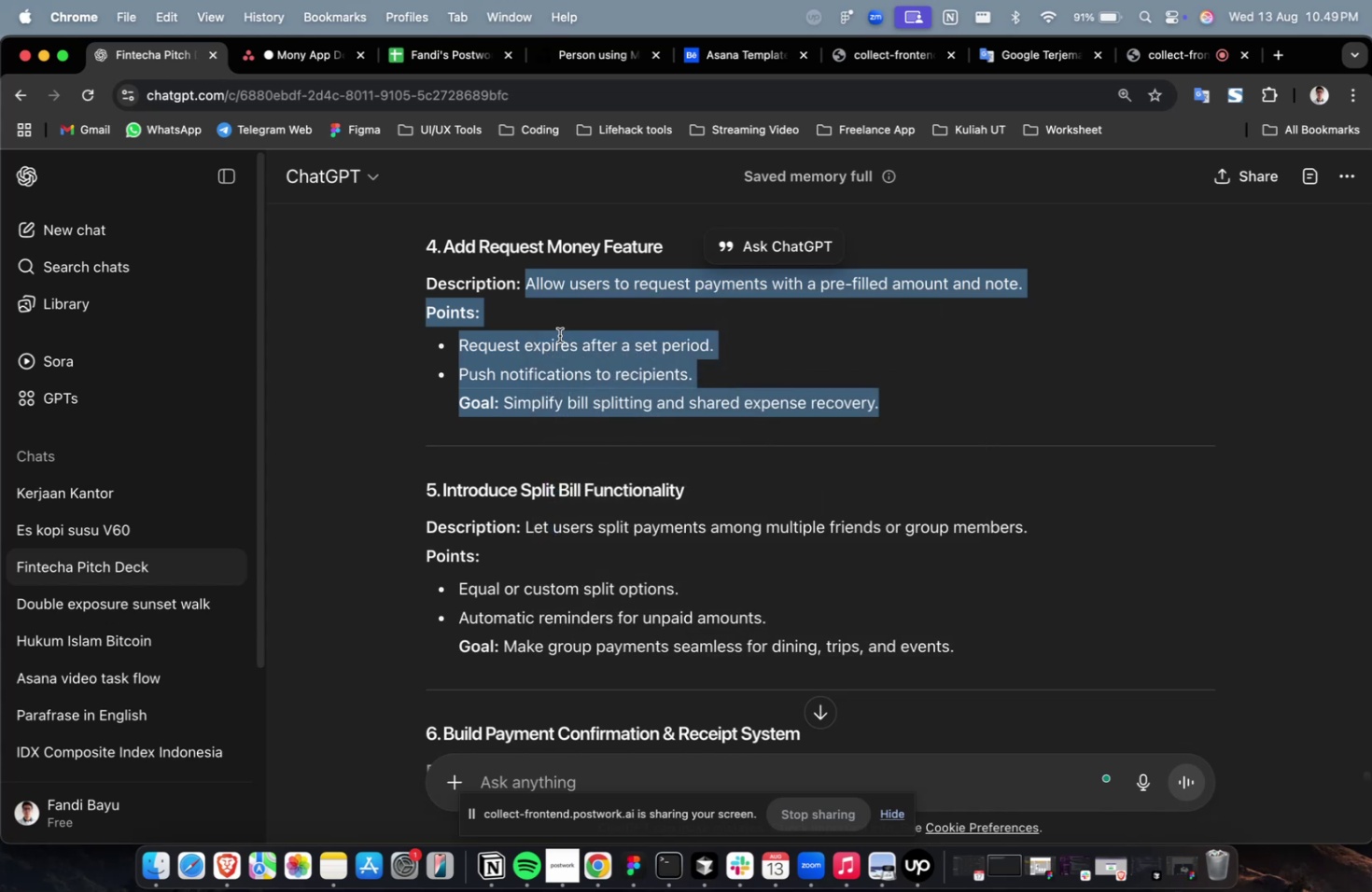 
key(Meta+CommandLeft)
 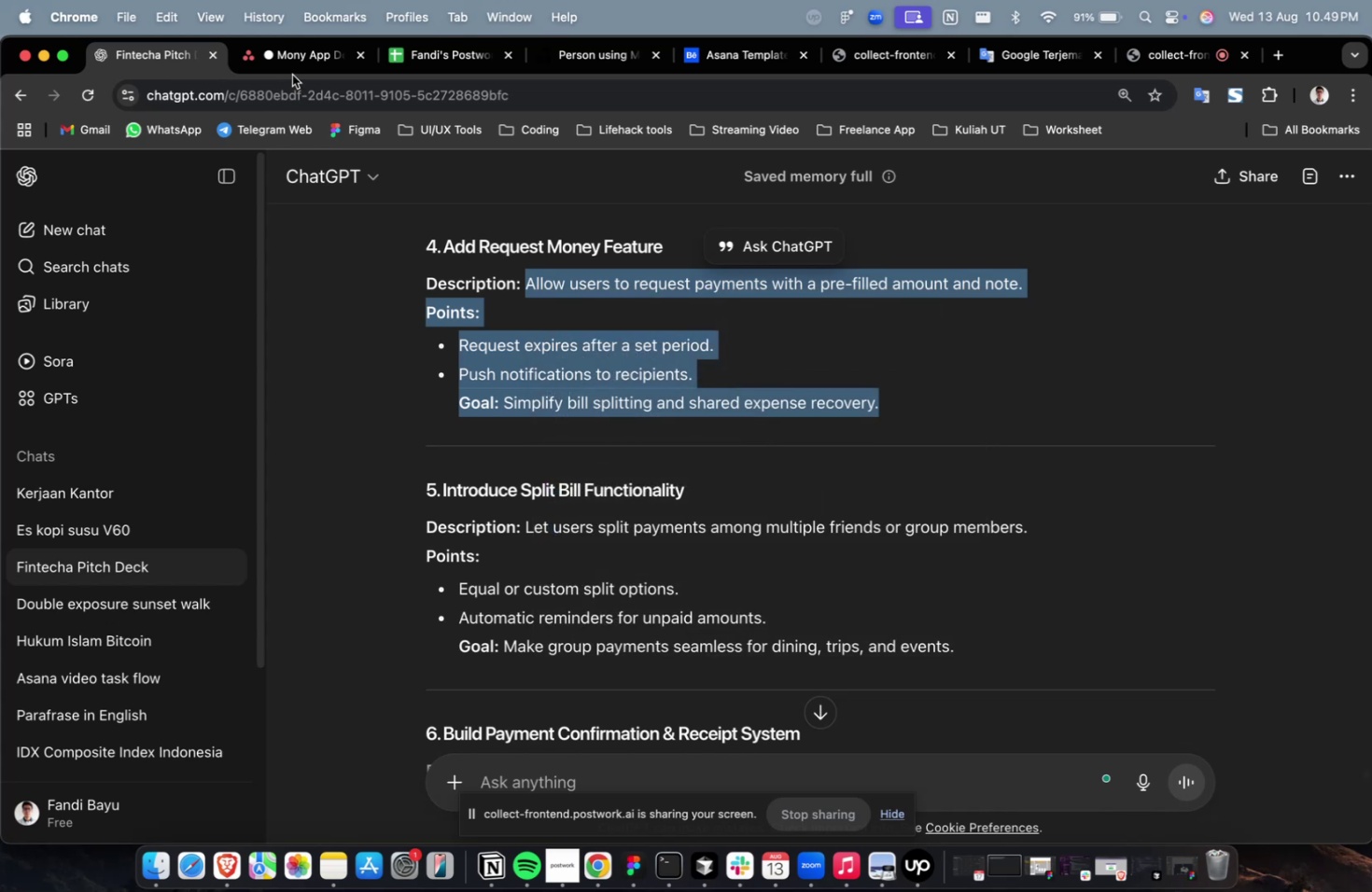 
key(Meta+C)
 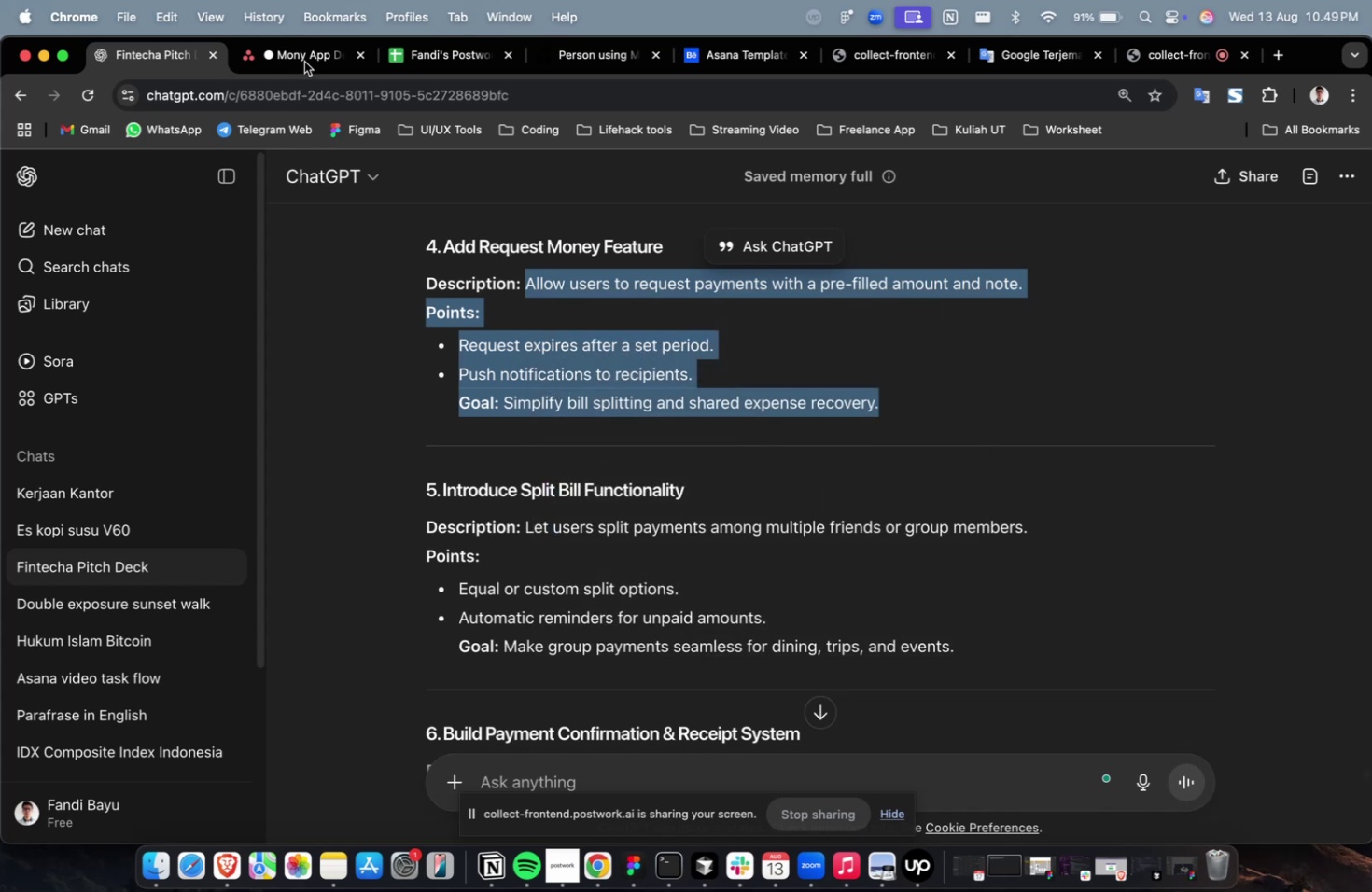 
left_click([305, 61])
 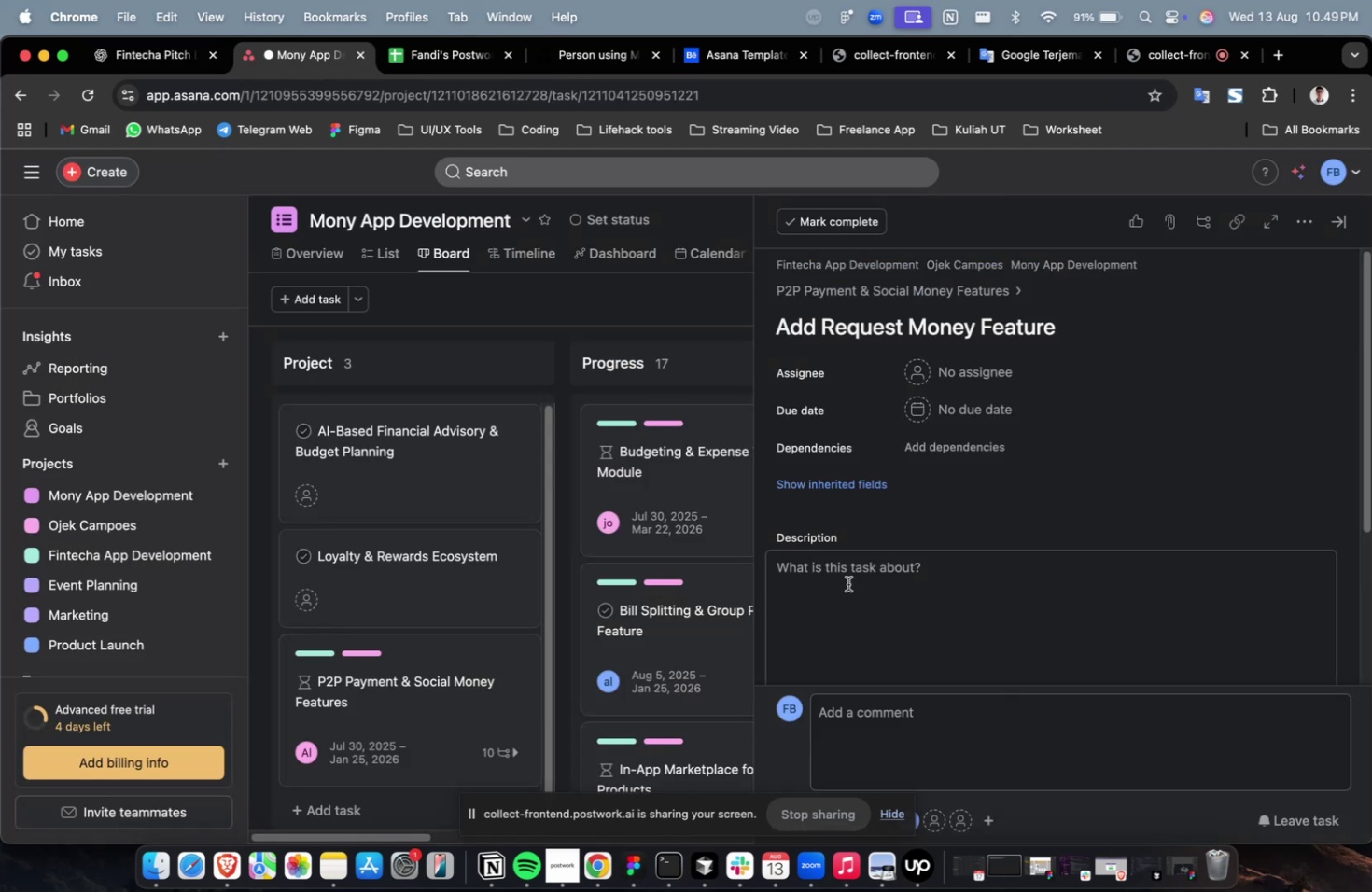 
double_click([852, 578])
 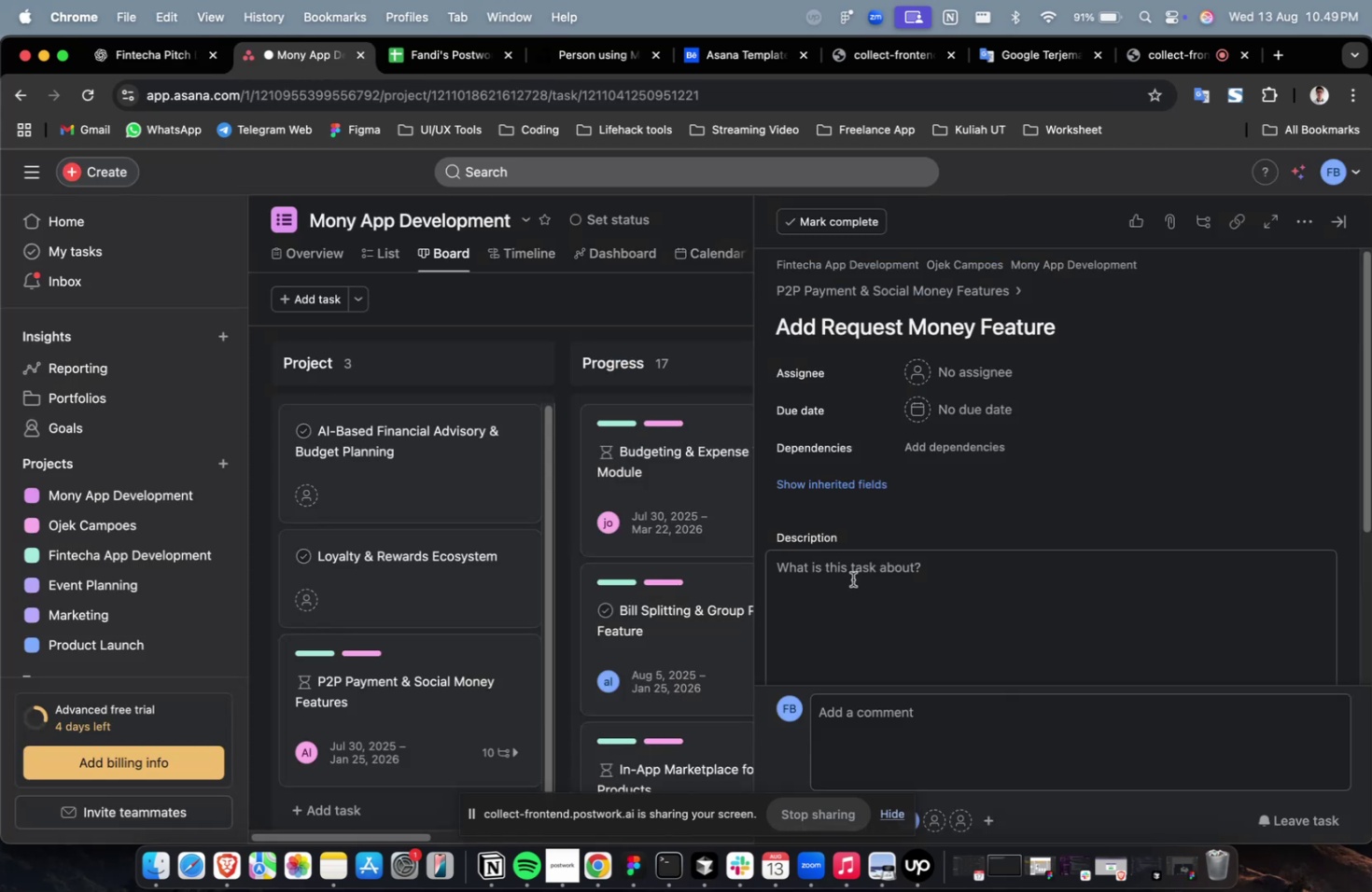 
key(Meta+V)
 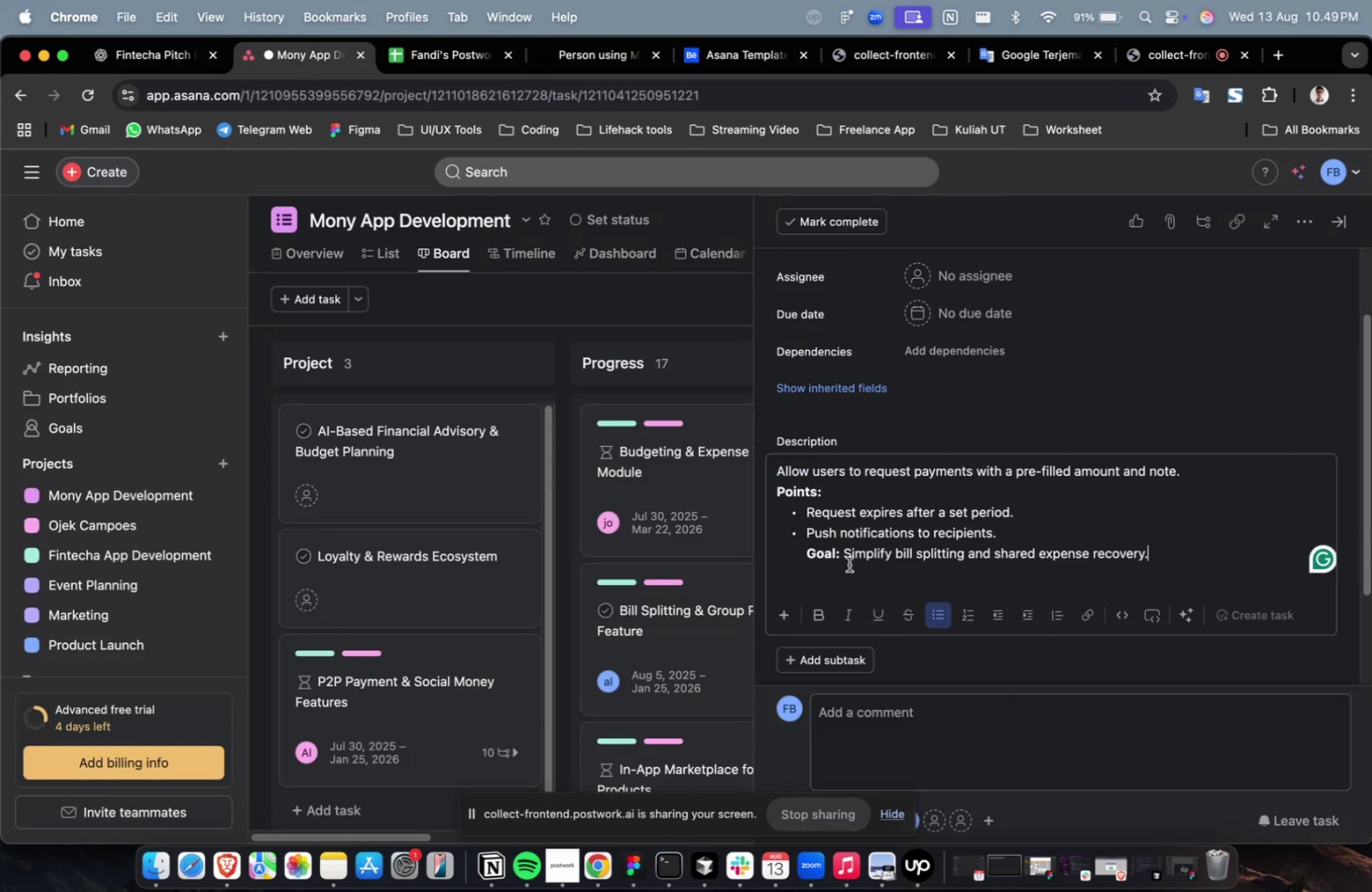 
scroll: coordinate [848, 564], scroll_direction: up, amount: 13.0
 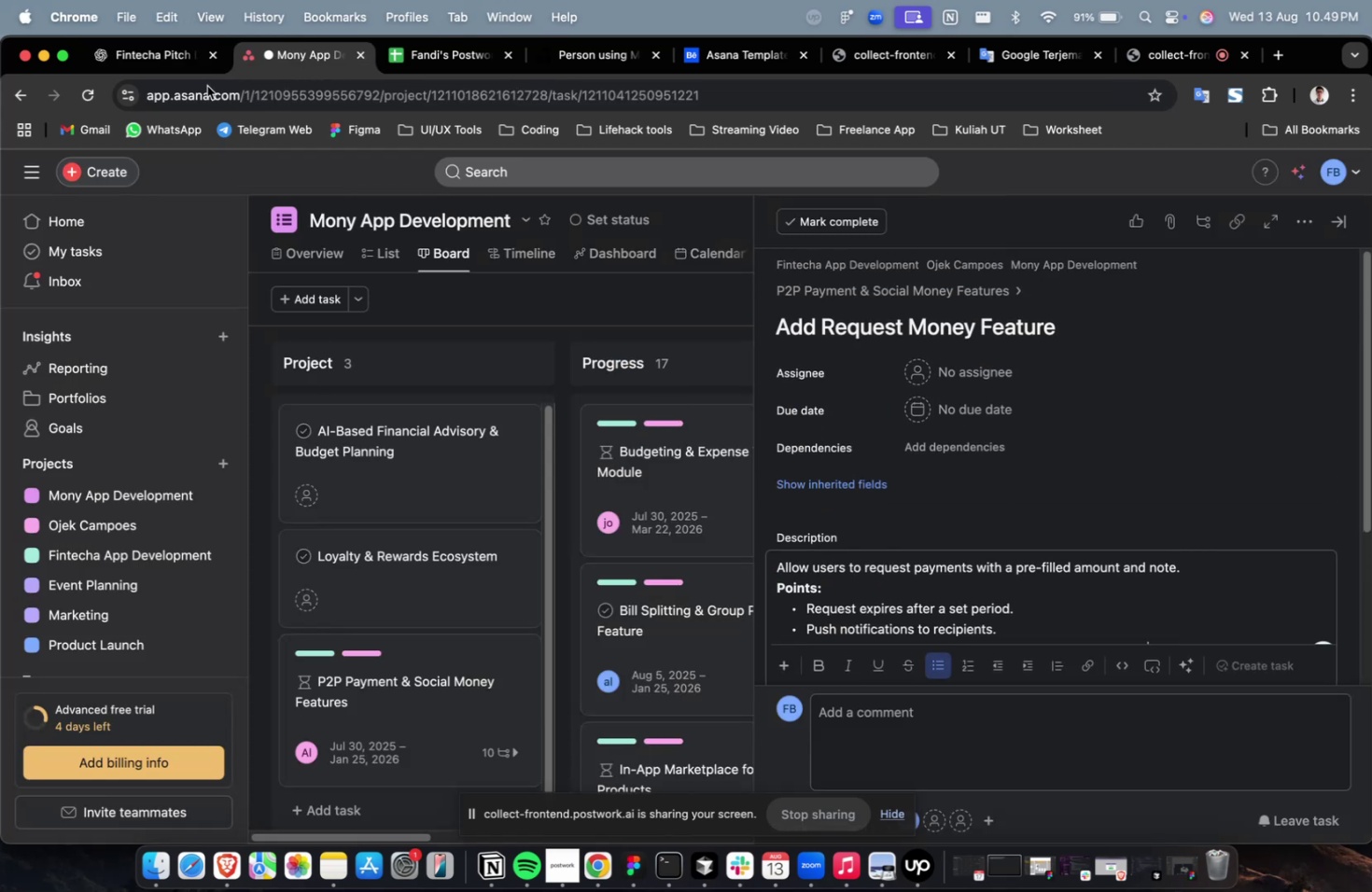 
left_click([161, 60])
 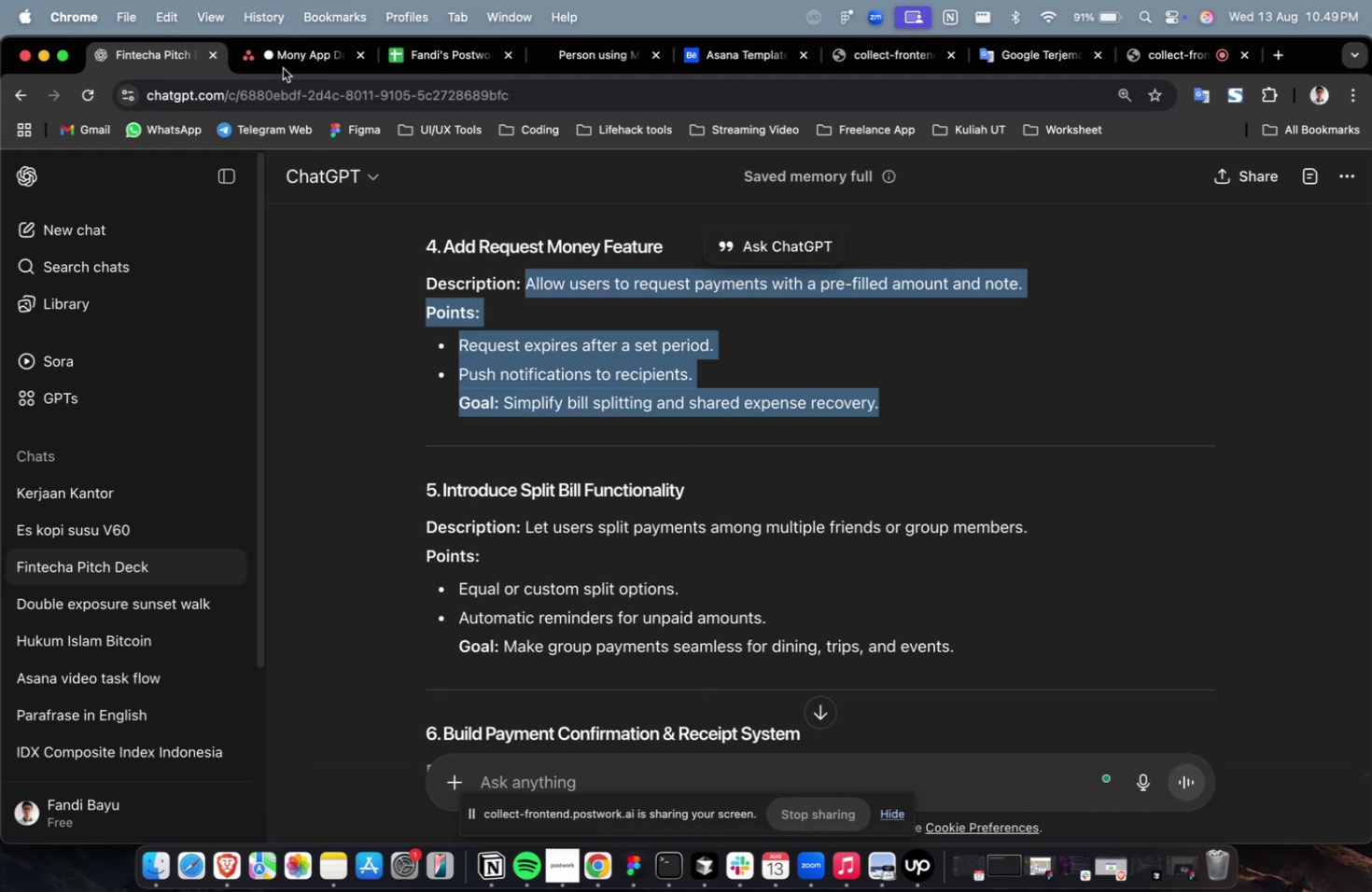 
left_click([292, 64])
 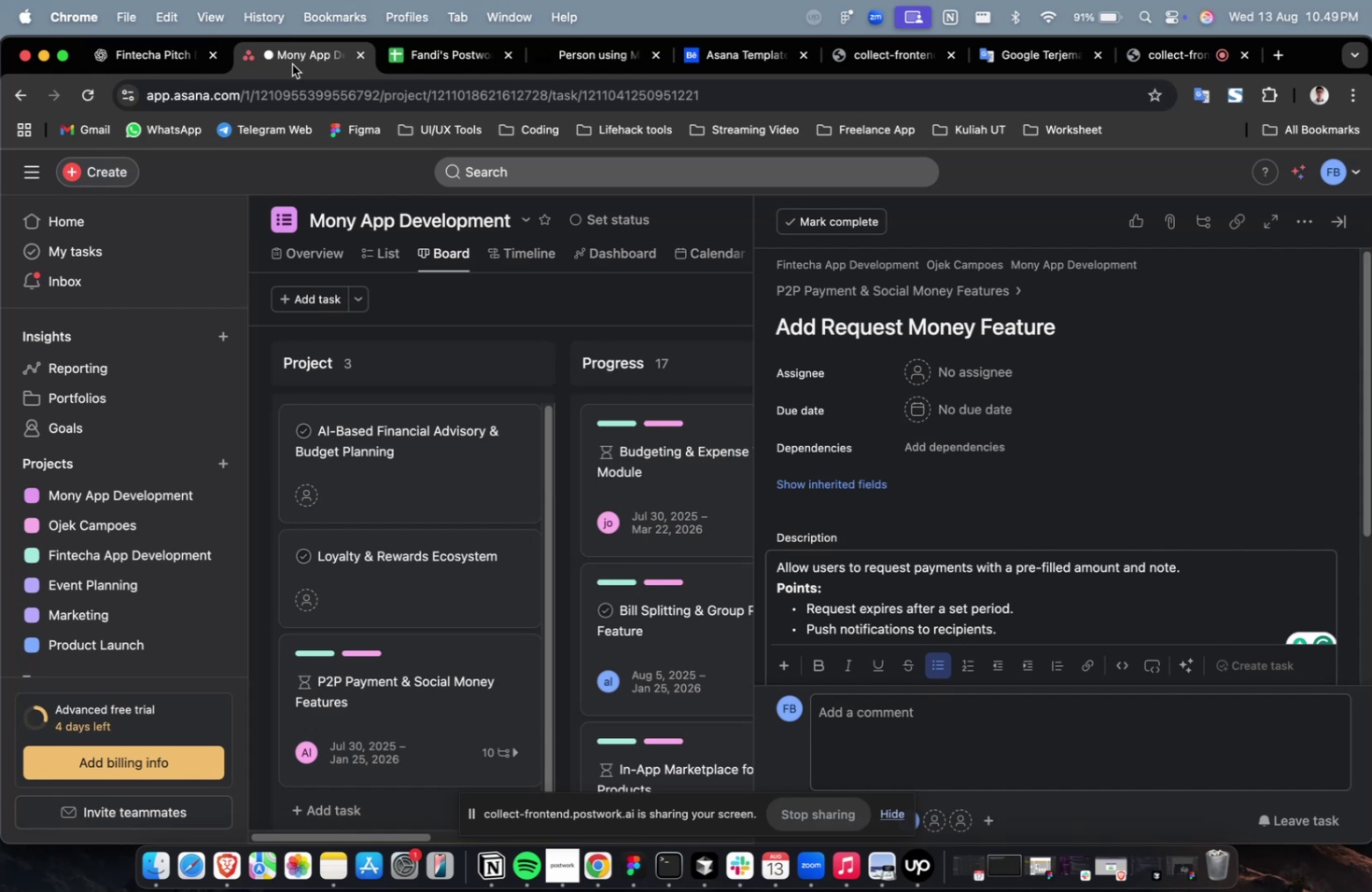 
wait(42.94)
 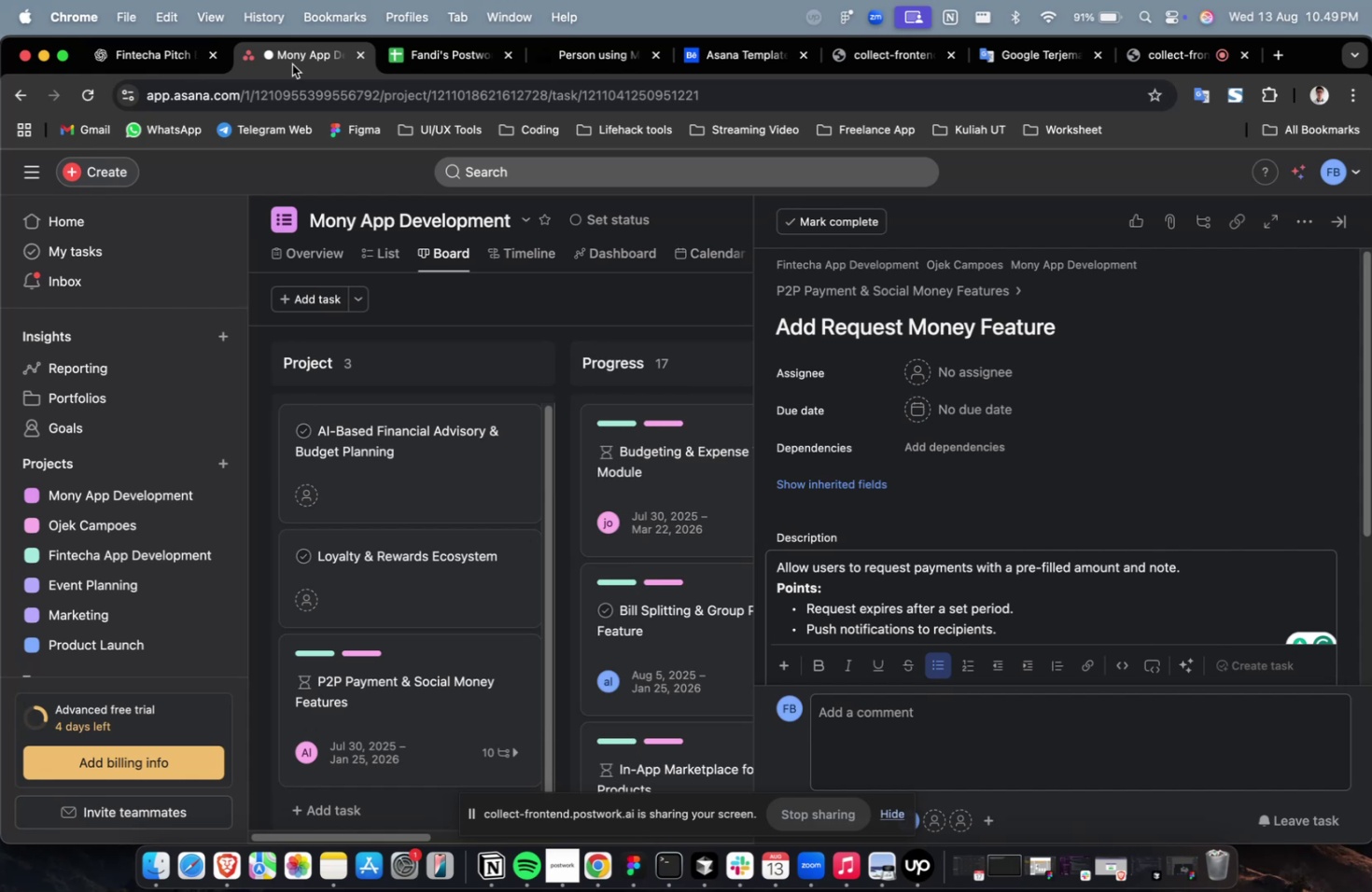 
left_click([945, 381])
 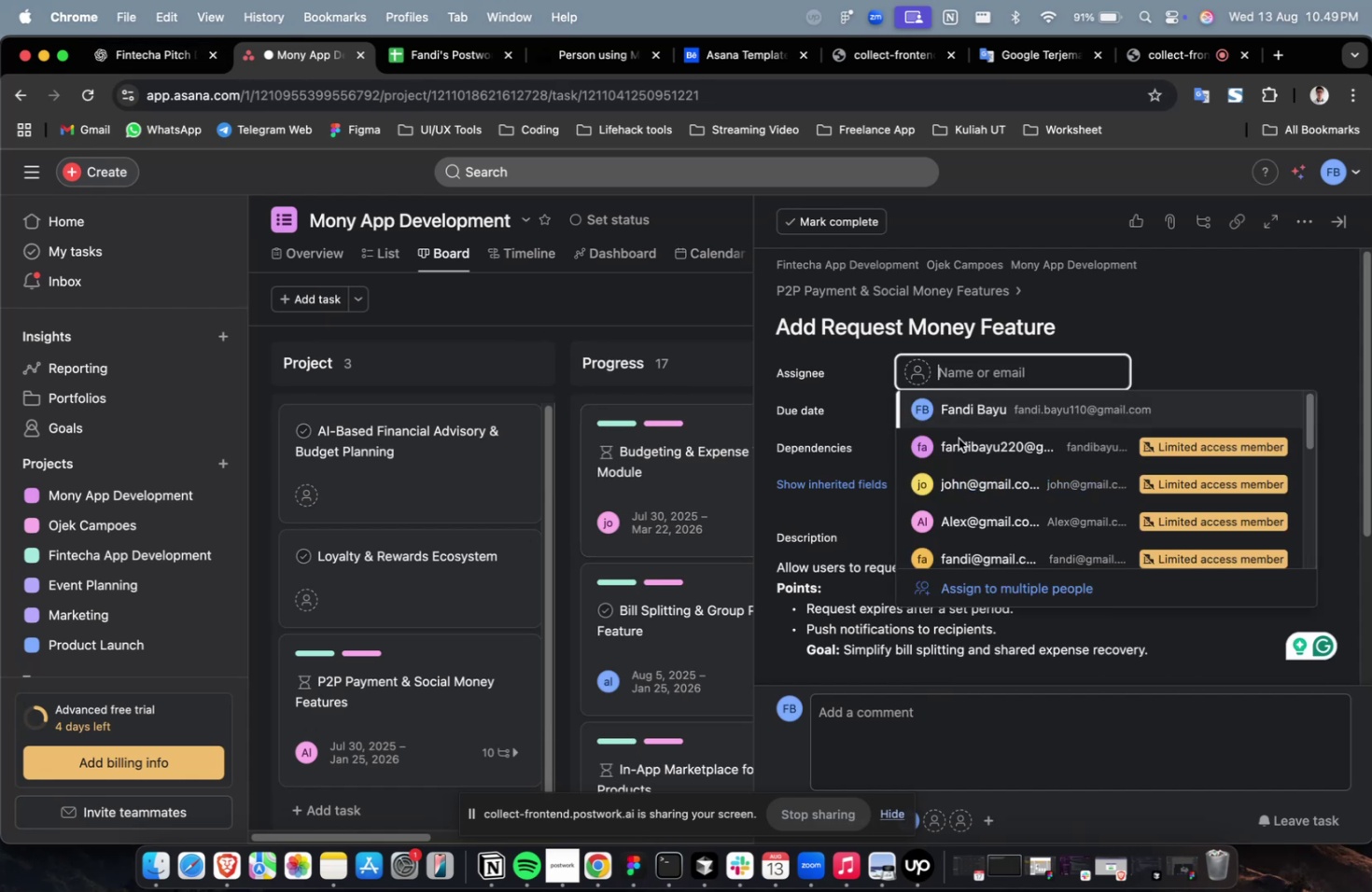 
left_click([965, 441])
 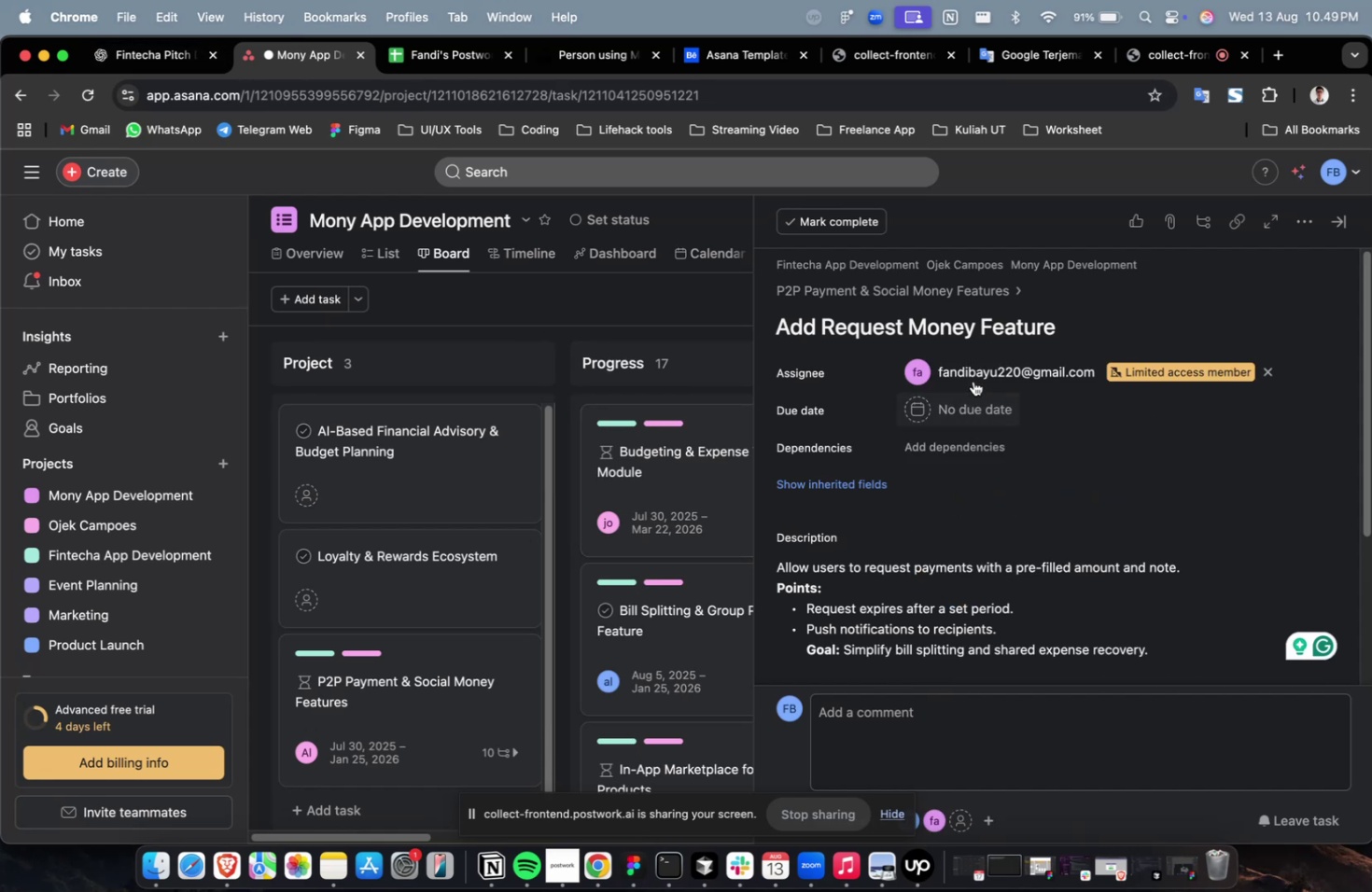 
double_click([973, 372])
 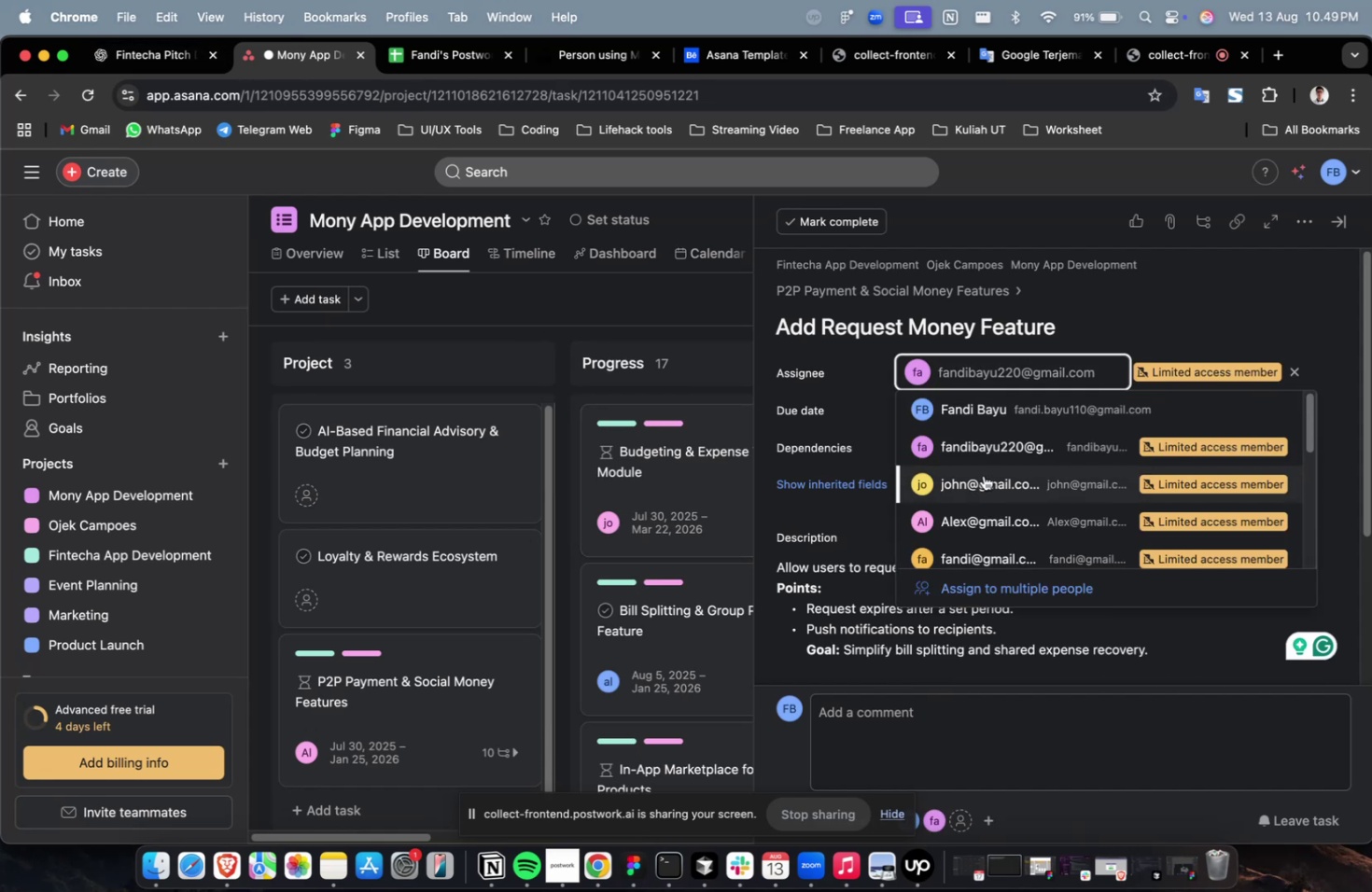 
left_click([981, 518])
 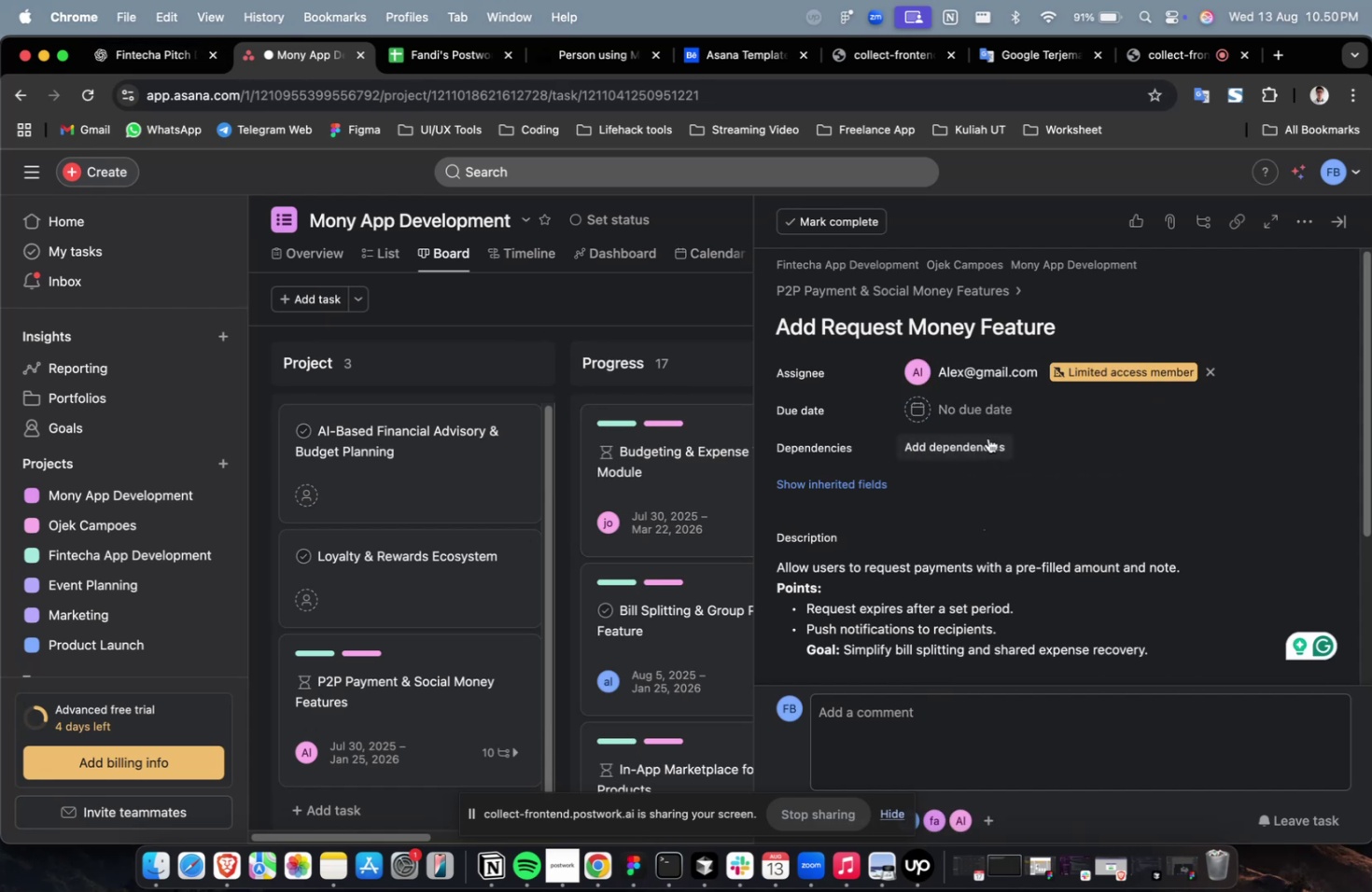 
left_click([979, 411])
 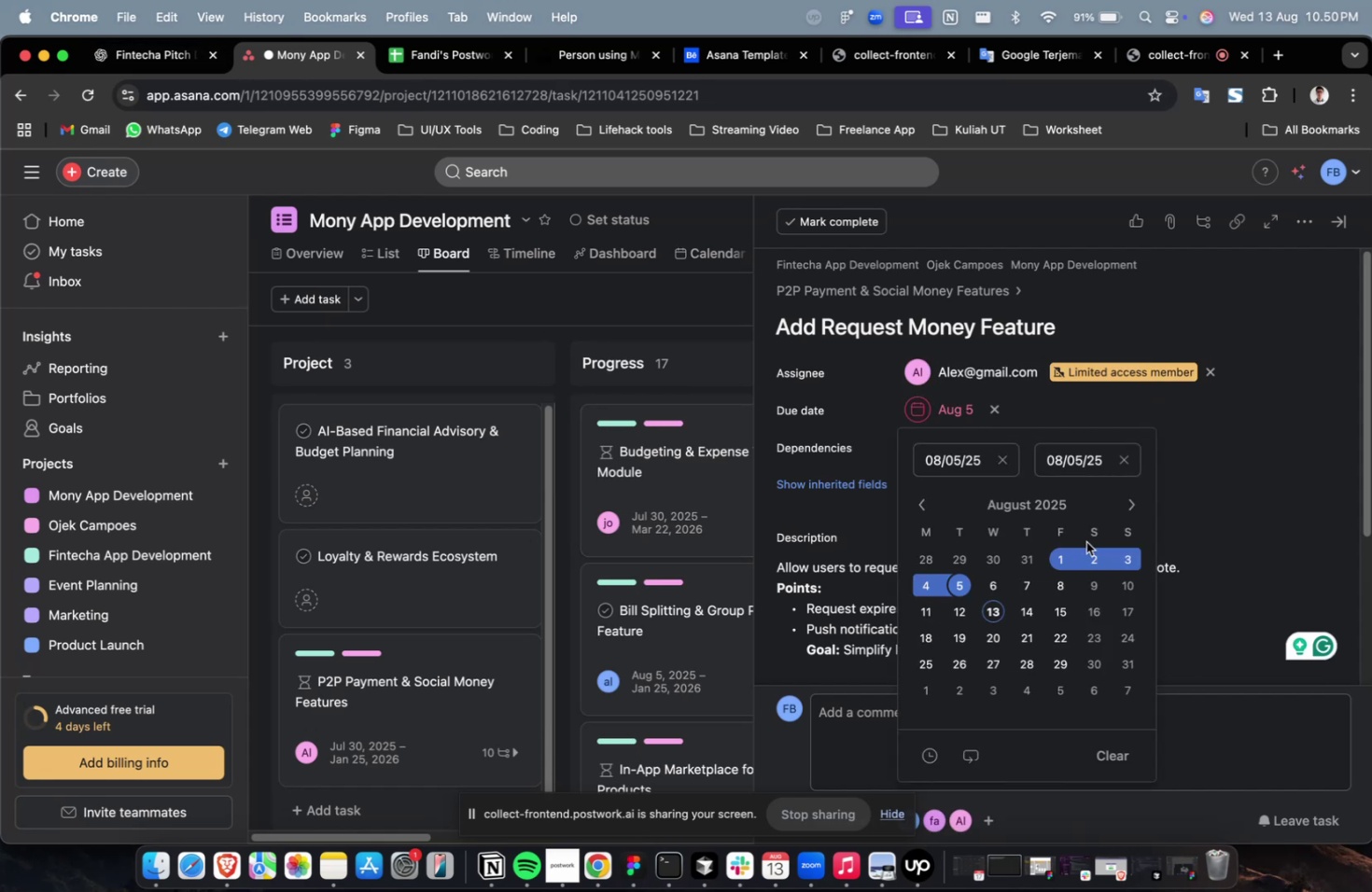 
triple_click([1128, 510])
 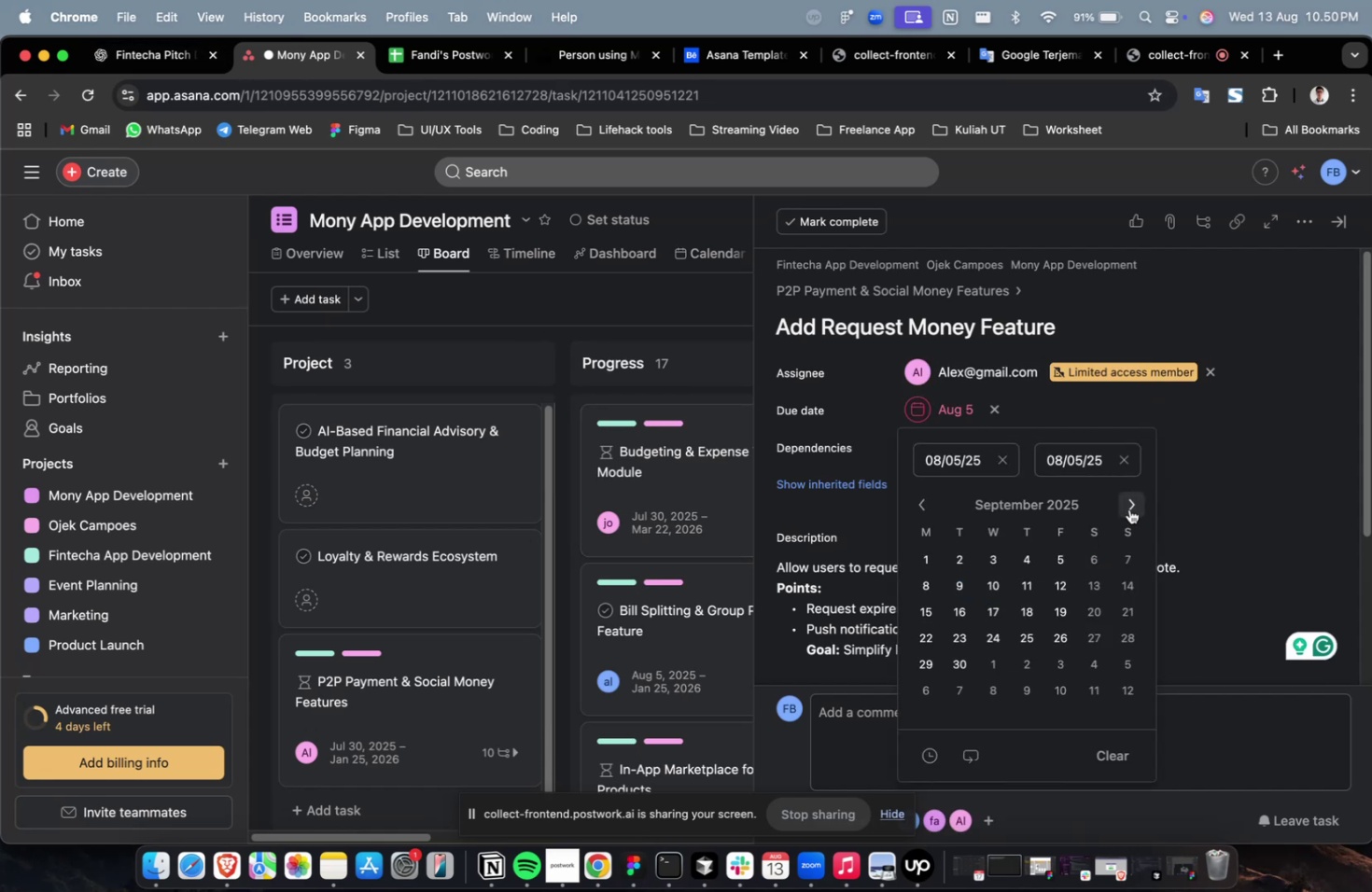 
triple_click([1128, 509])
 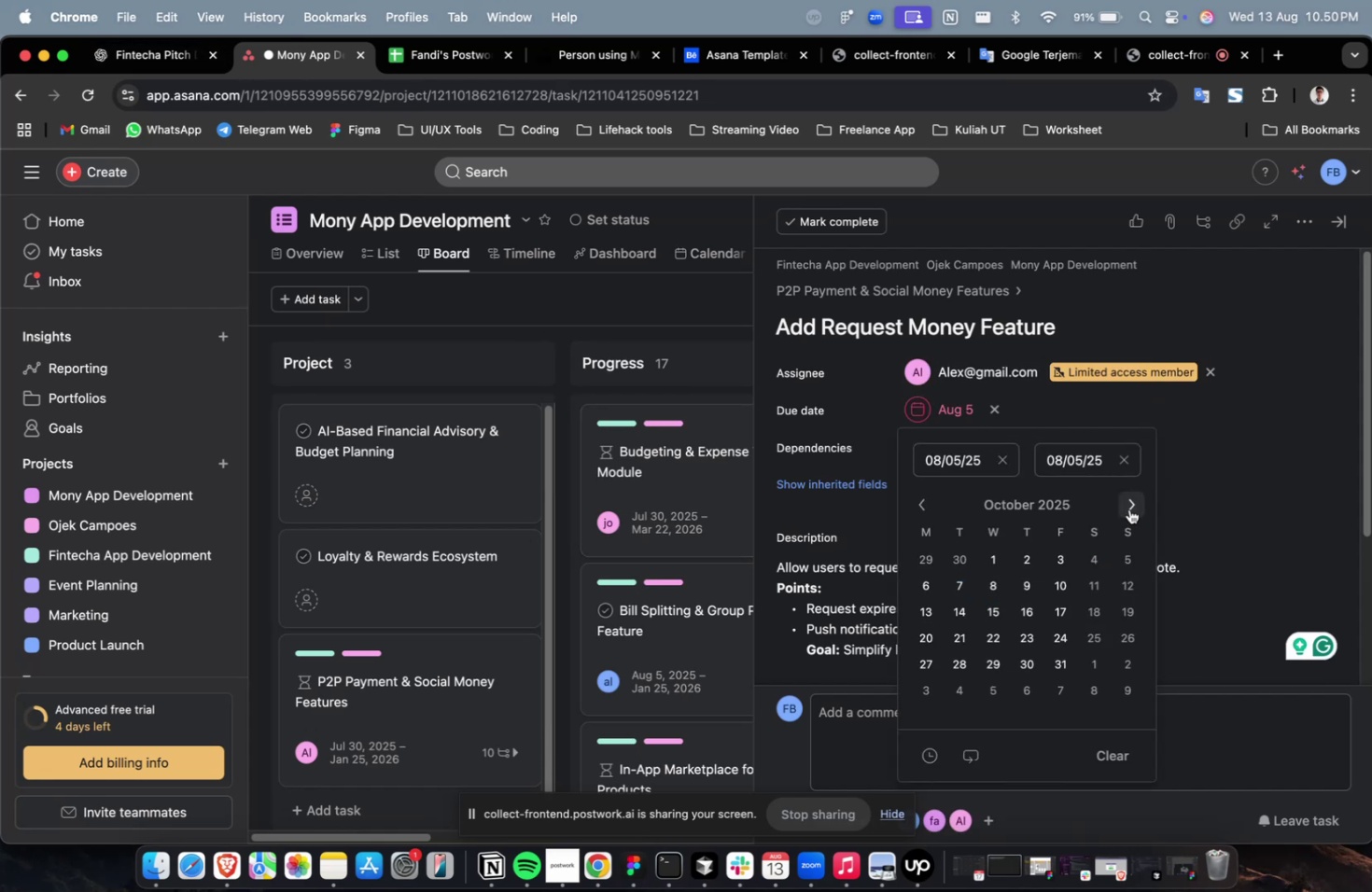 
triple_click([1128, 509])
 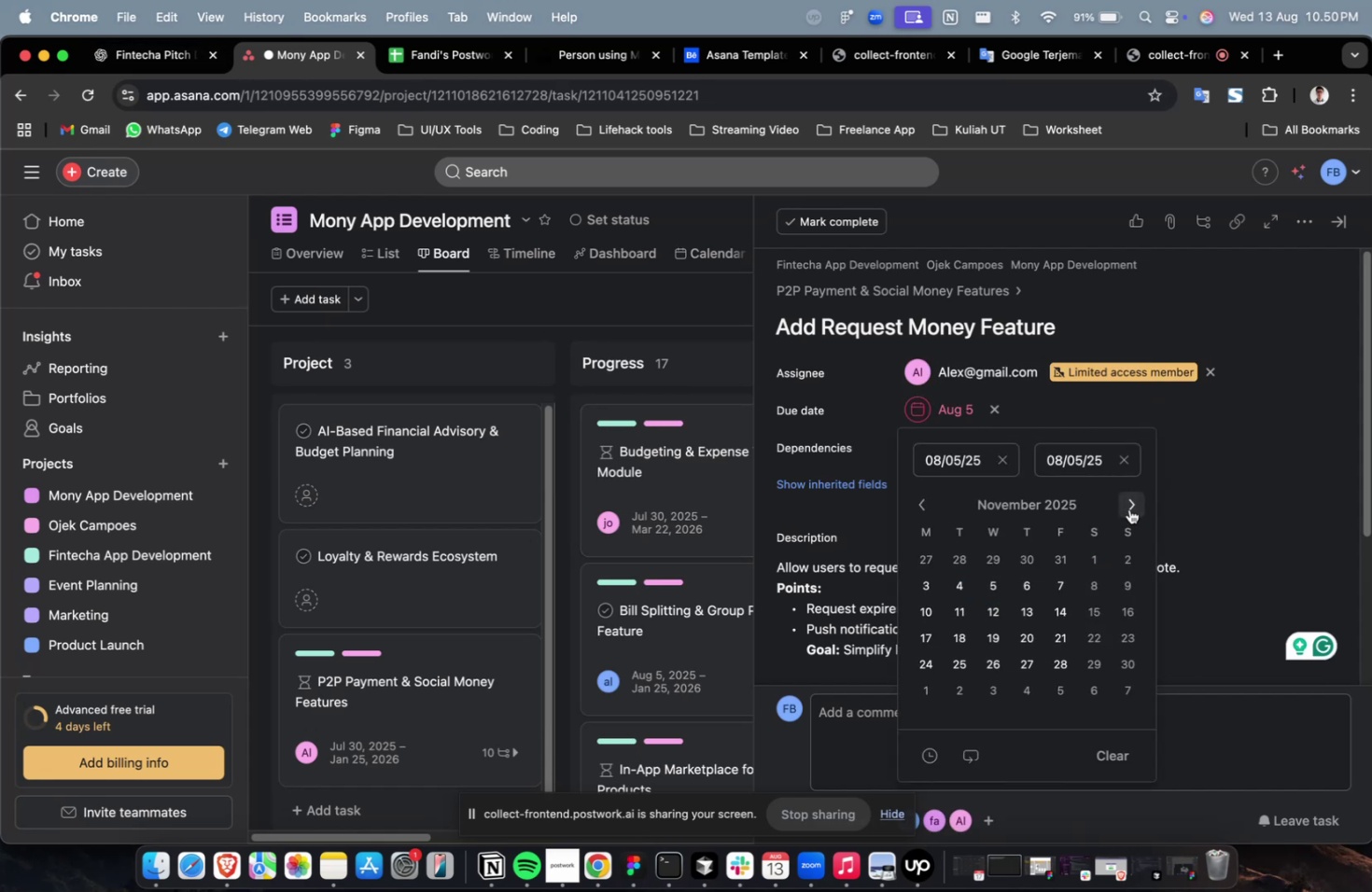 
triple_click([1128, 509])
 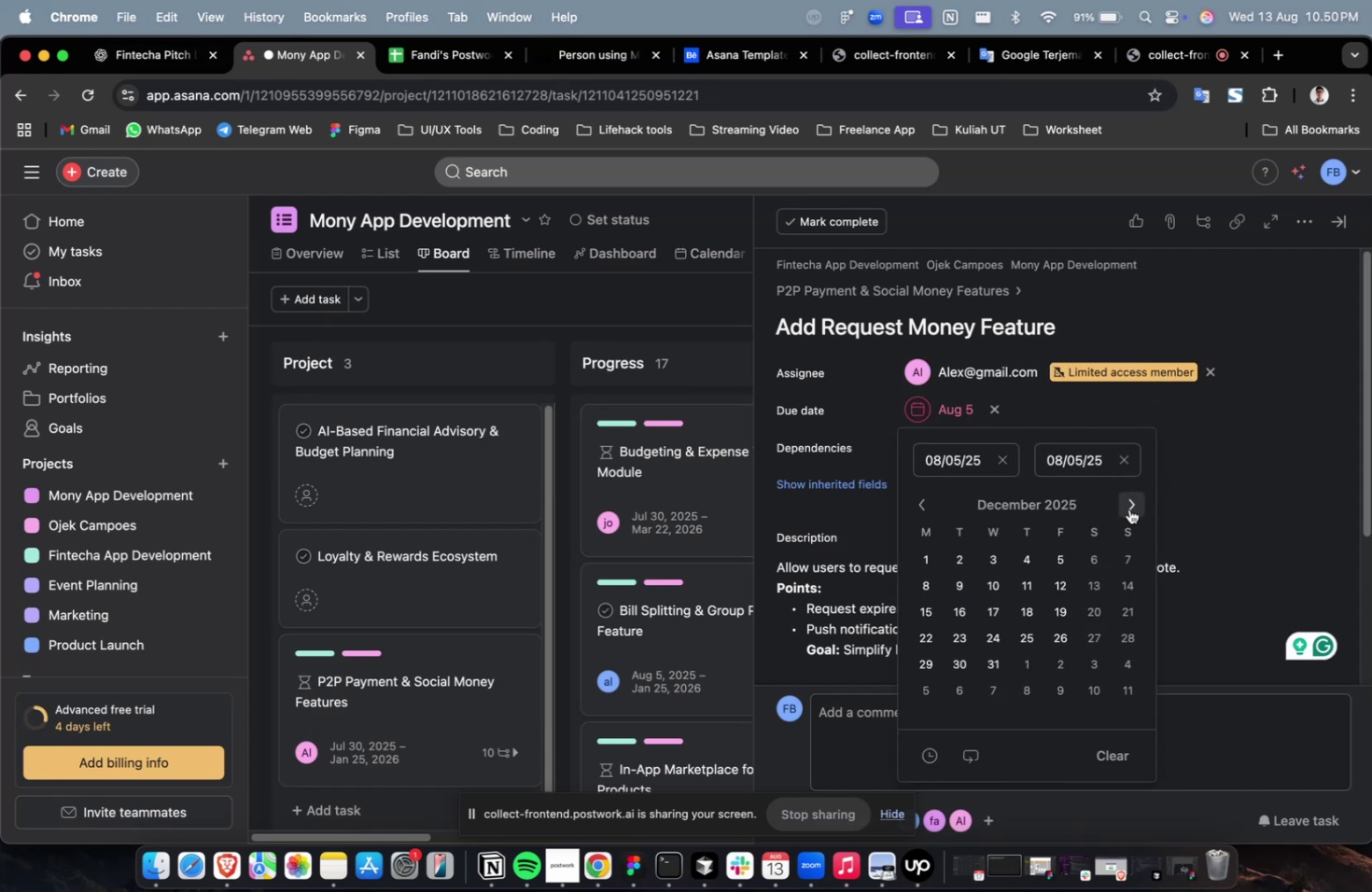 
triple_click([1128, 509])
 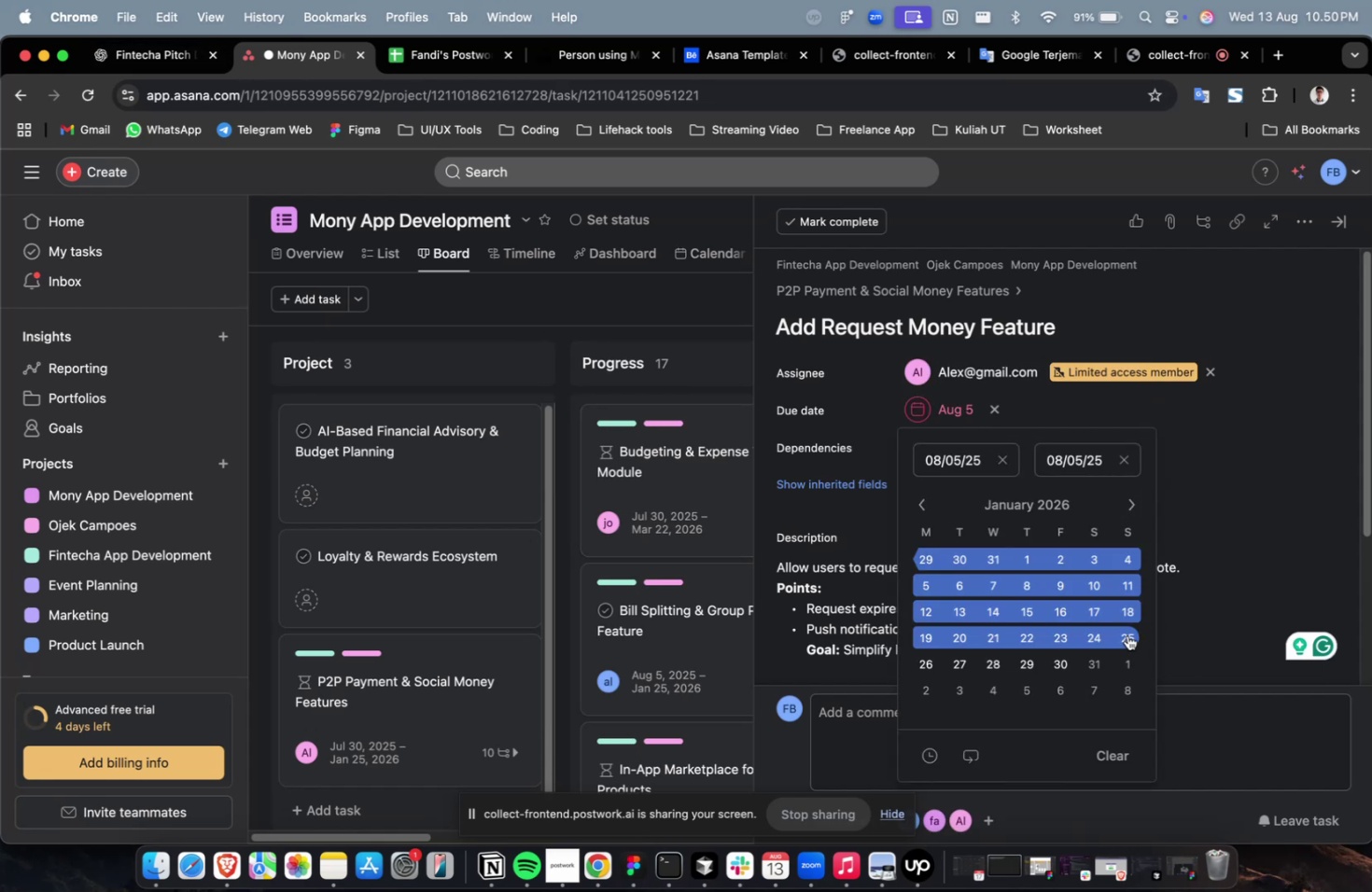 
left_click([1126, 634])
 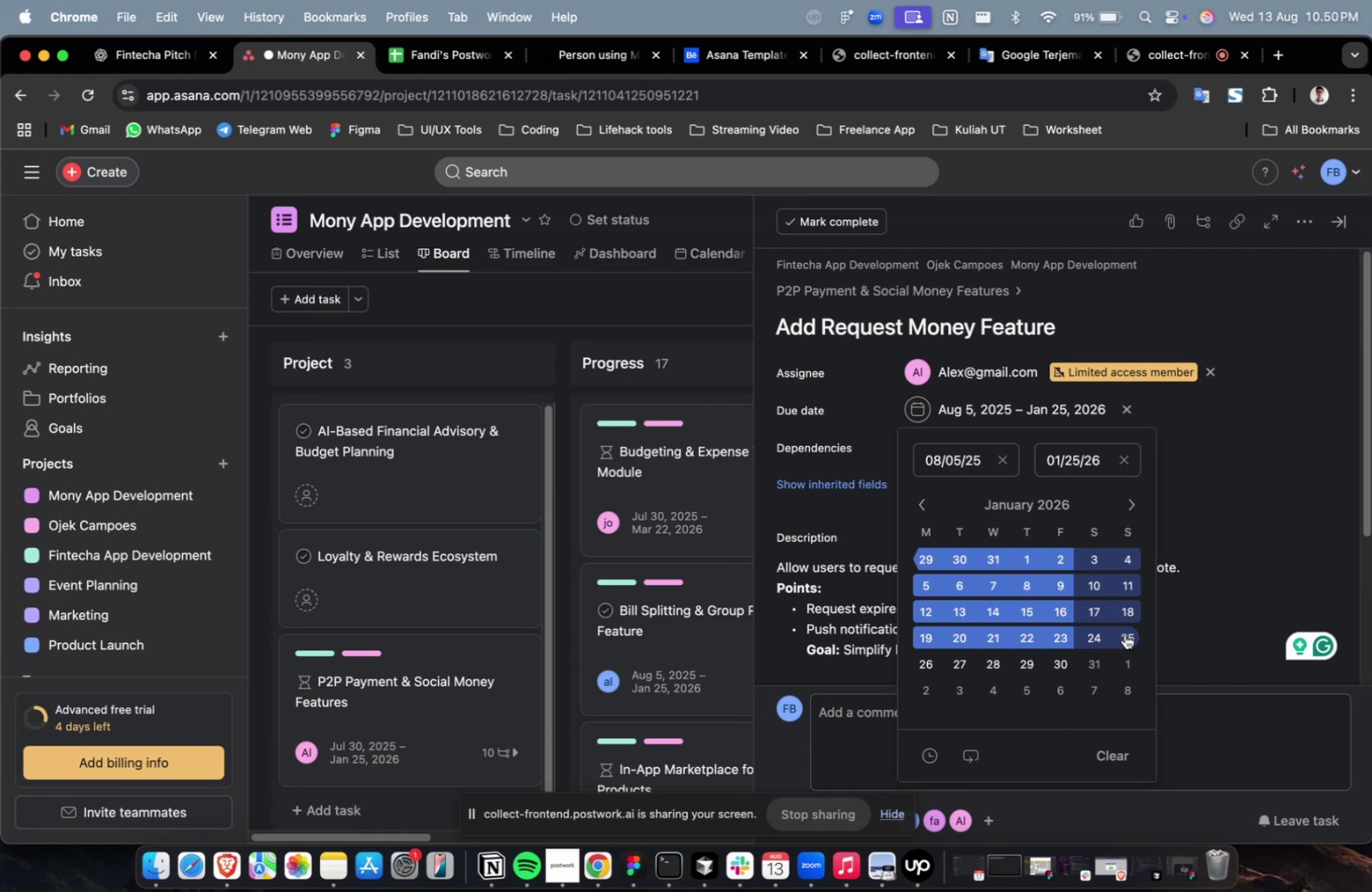 
wait(19.23)
 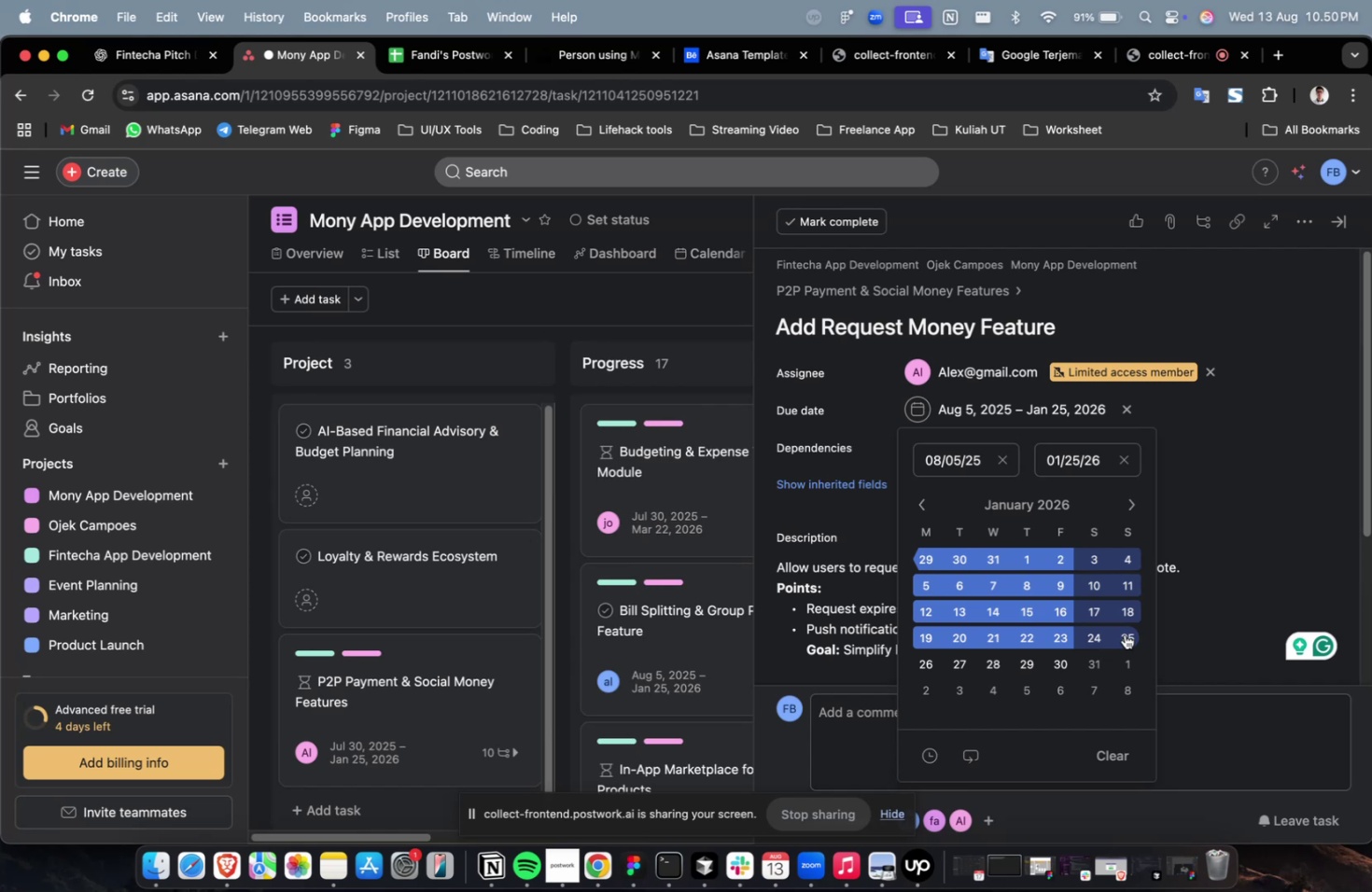 
left_click([1128, 643])
 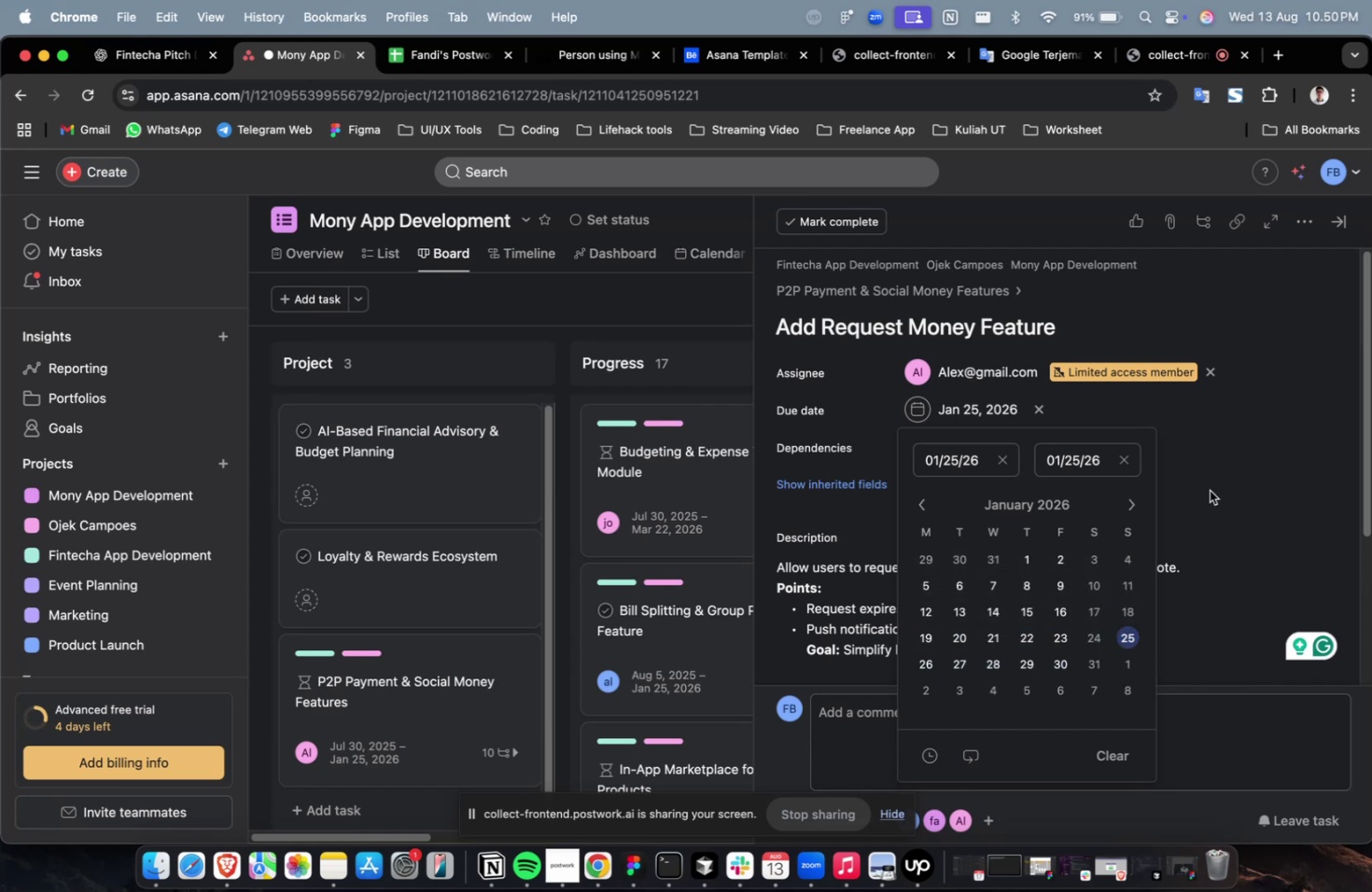 
left_click([1259, 490])
 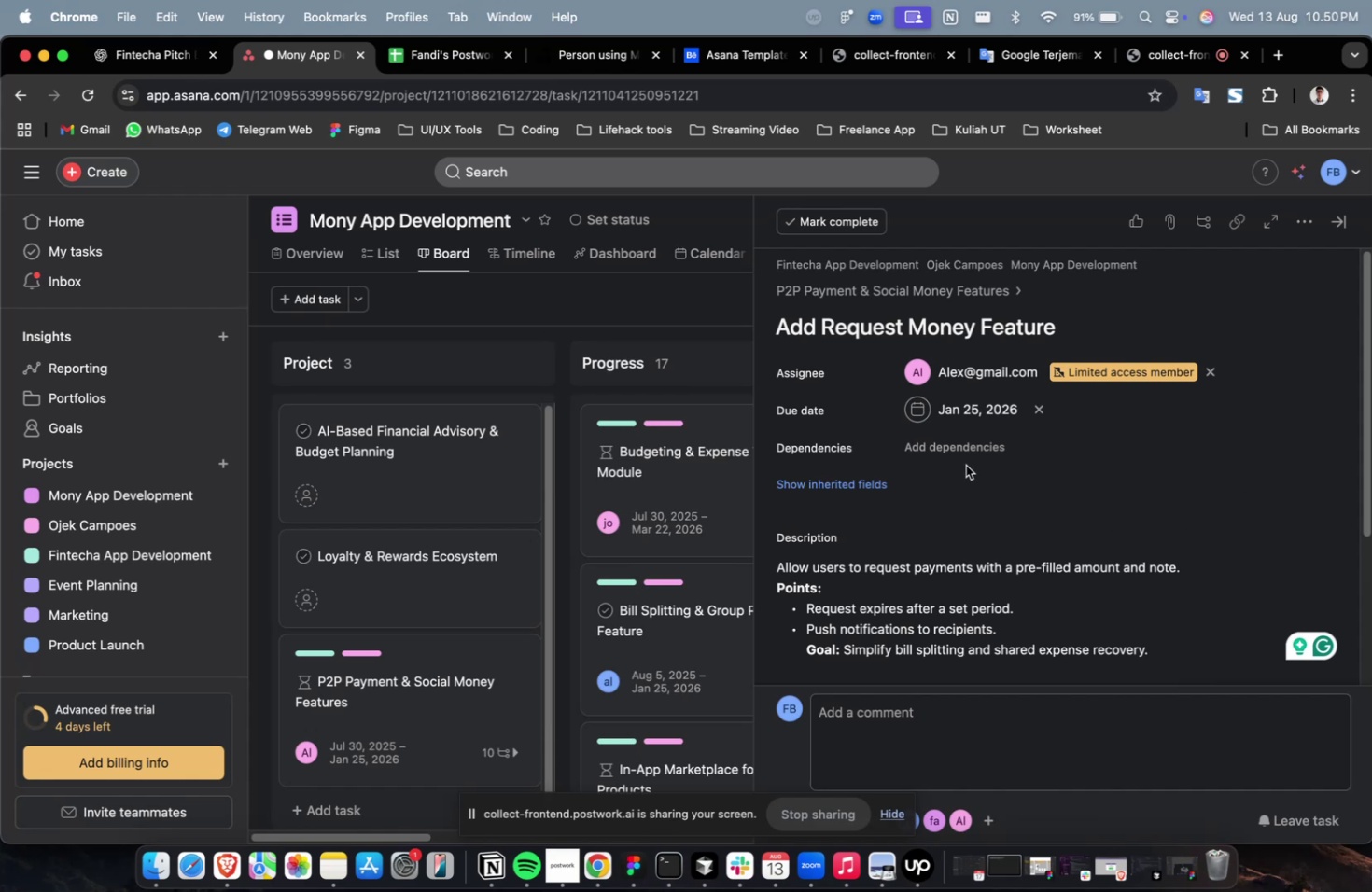 
double_click([961, 452])
 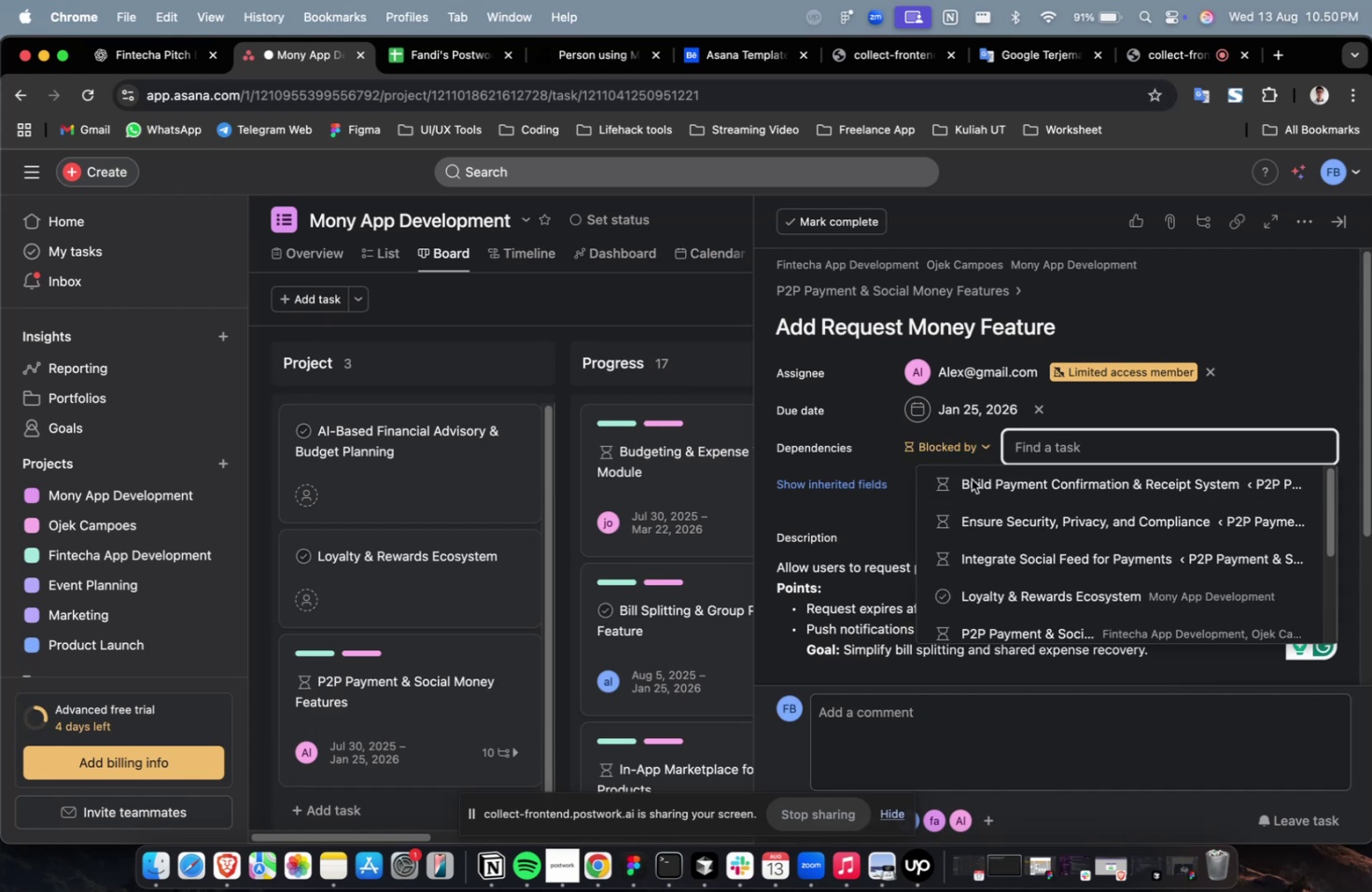 
left_click([972, 481])
 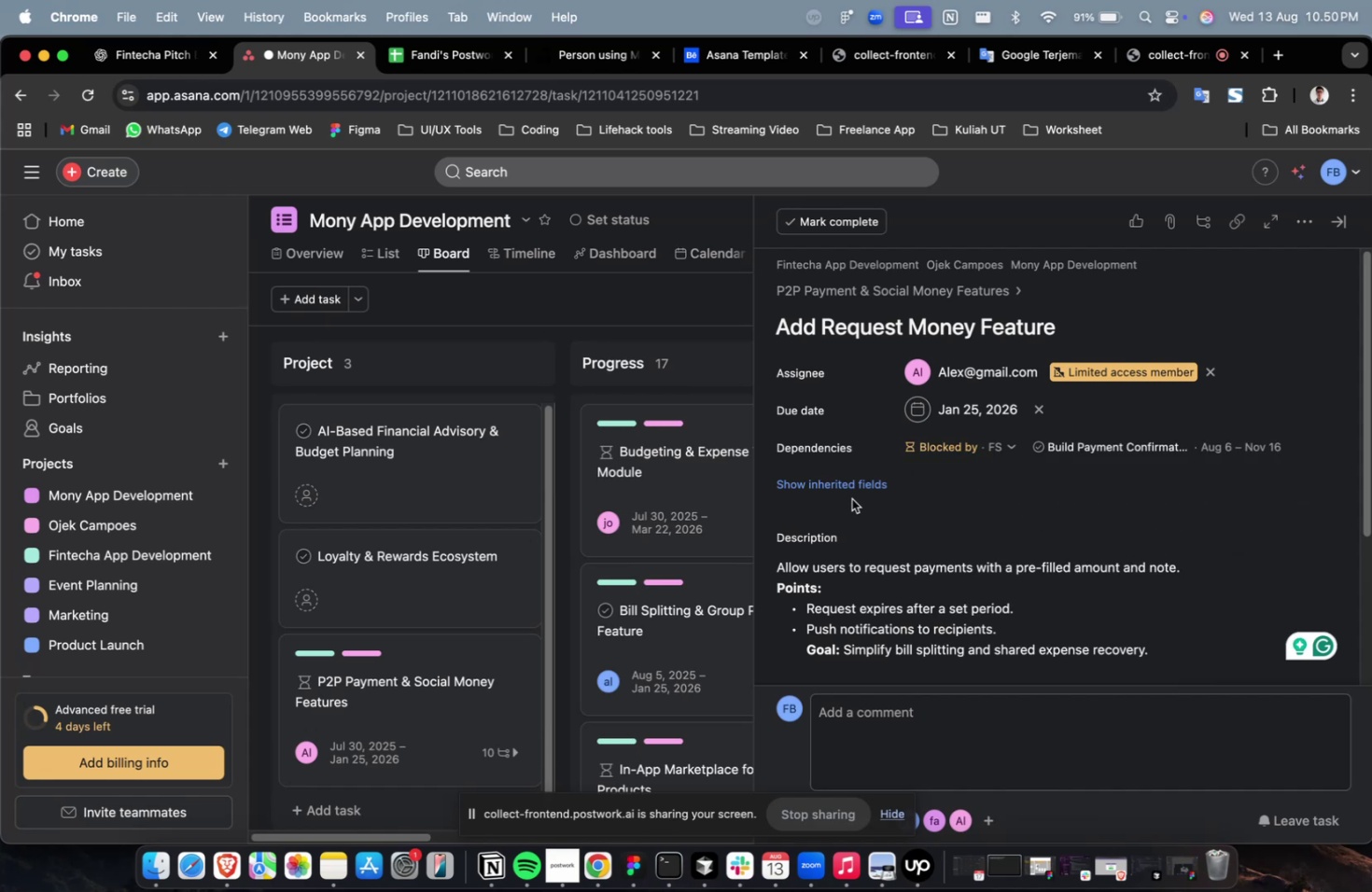 
double_click([858, 487])
 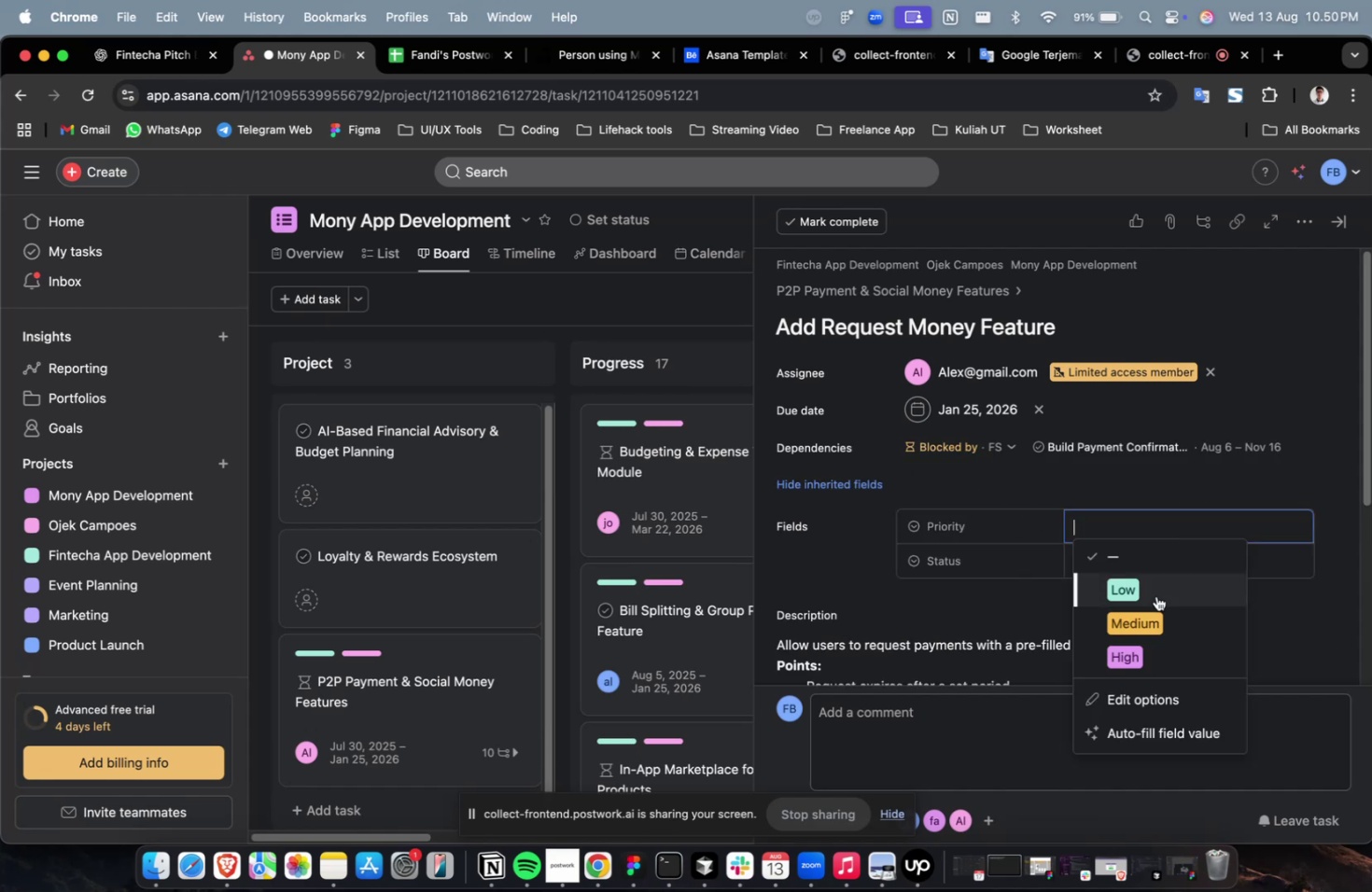 
double_click([1144, 639])
 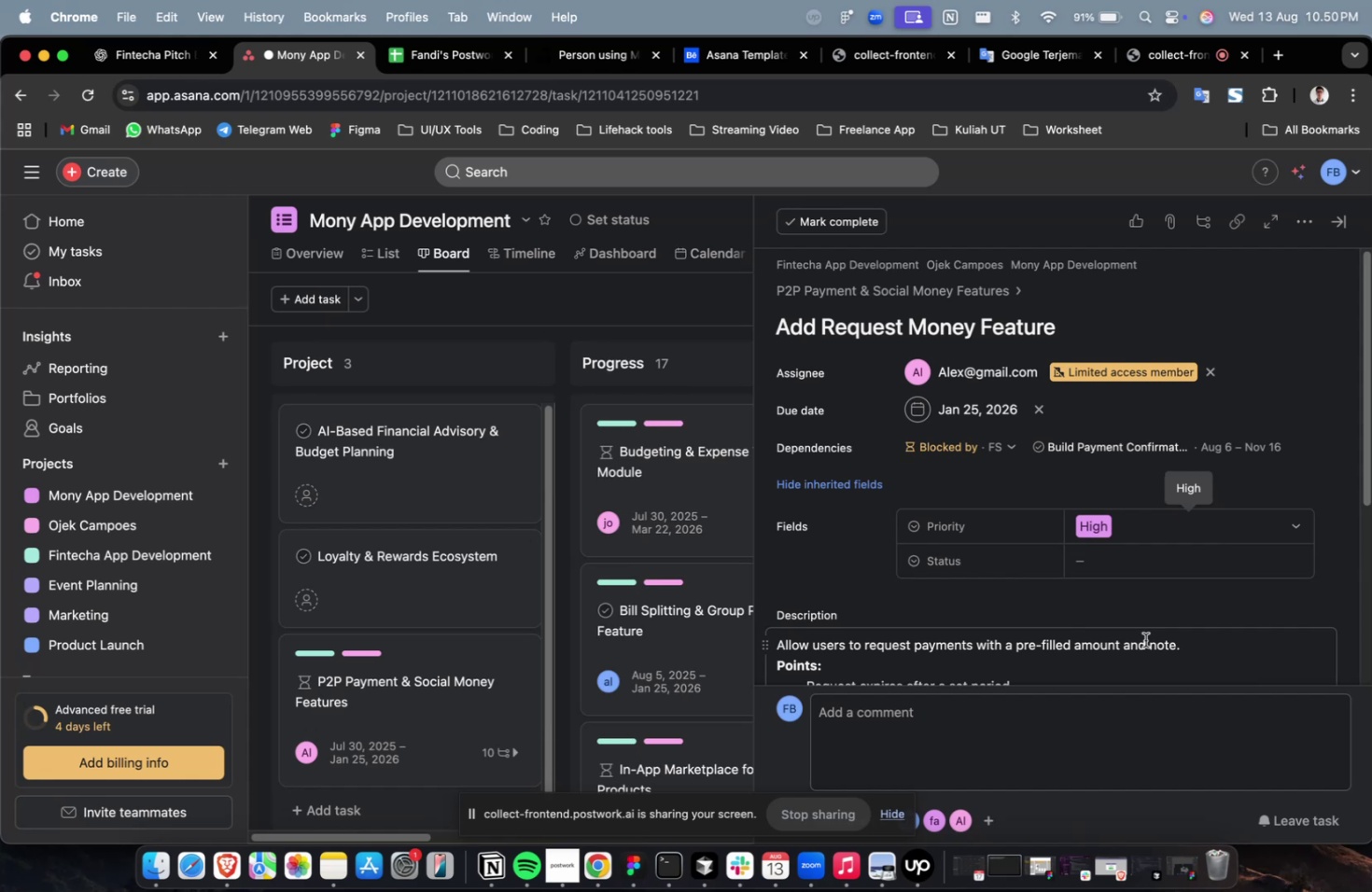 
wait(22.54)
 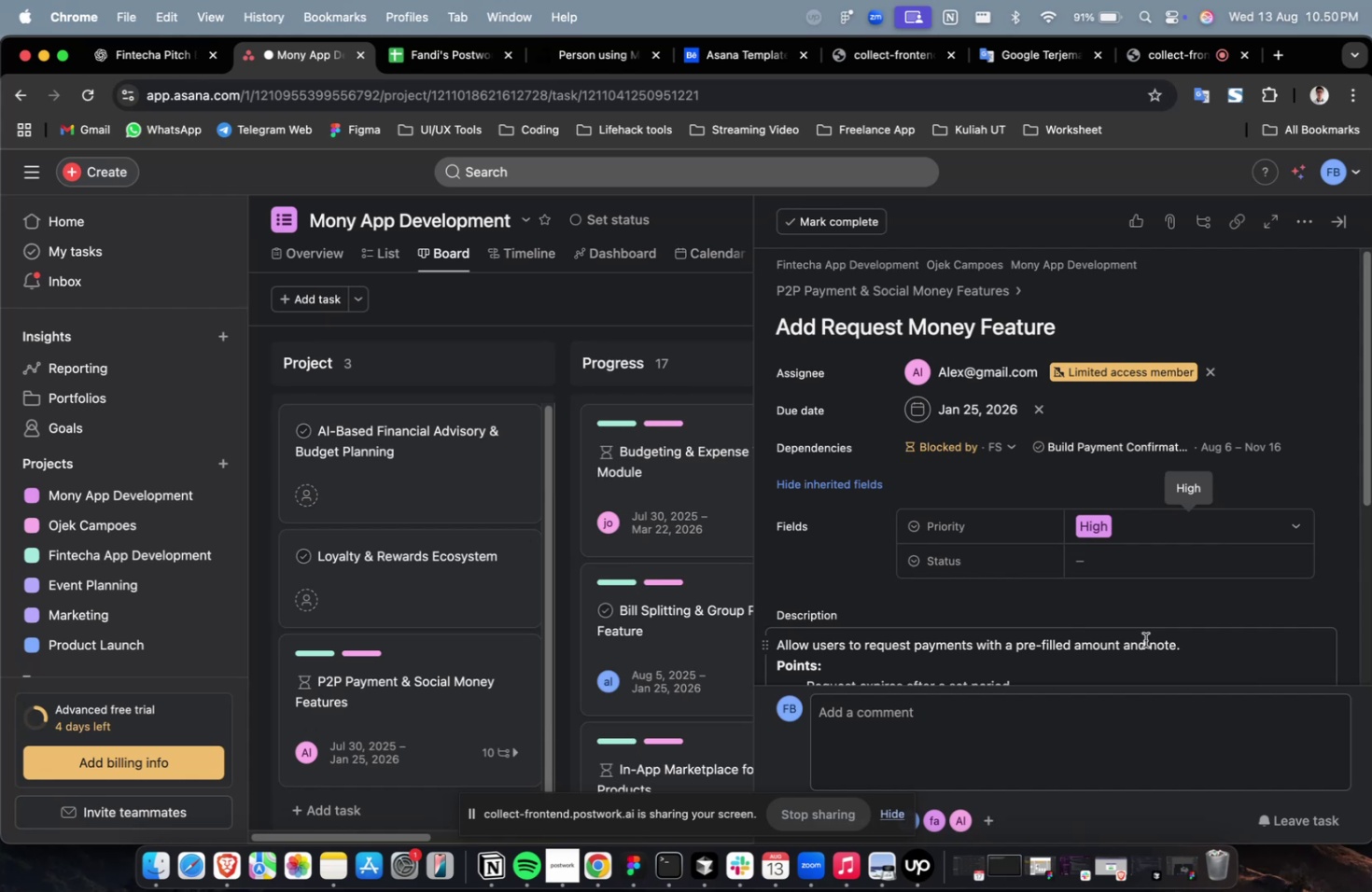 
scroll: coordinate [1144, 639], scroll_direction: up, amount: 4.0
 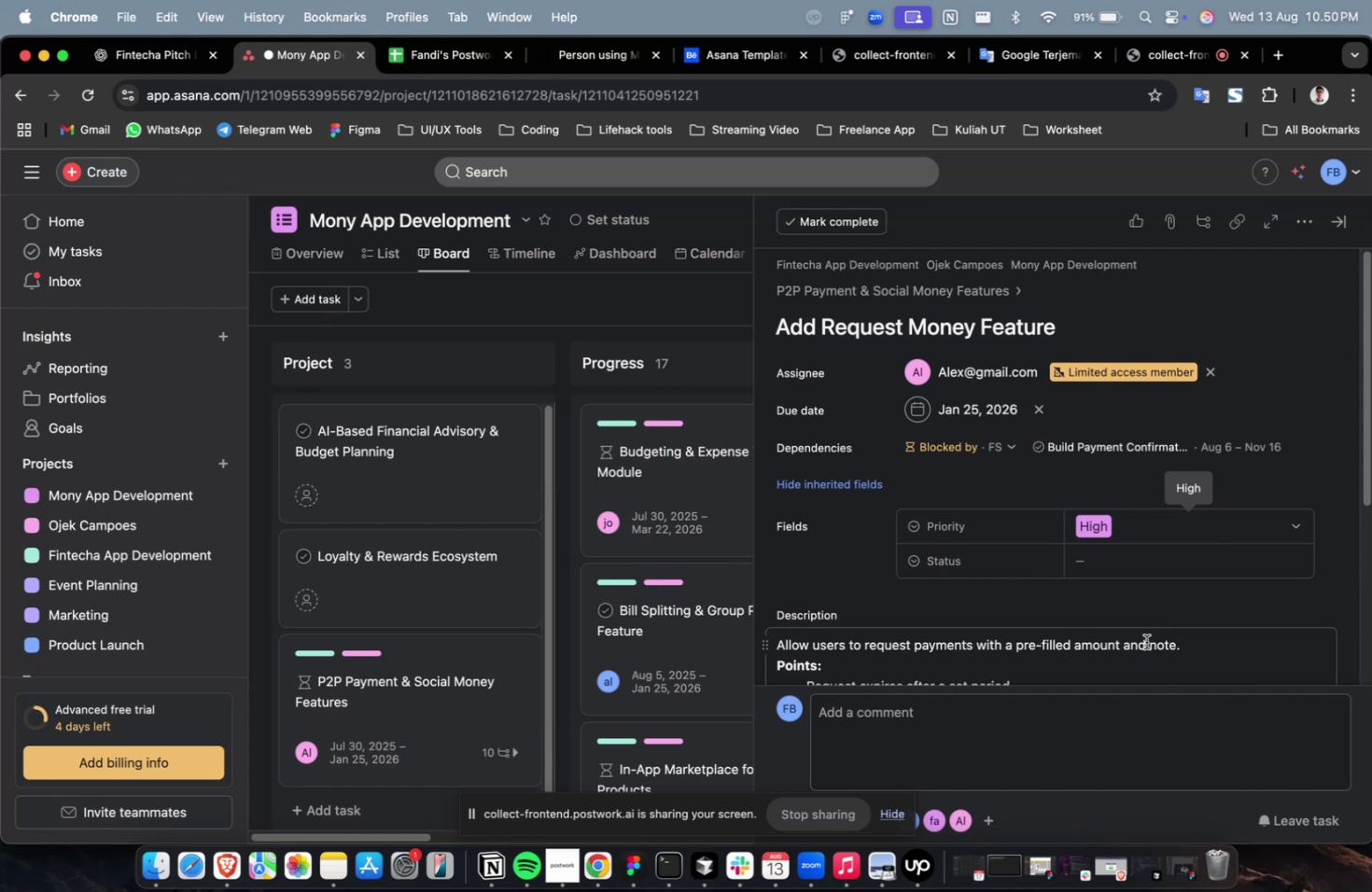 
mouse_move([1141, 599])
 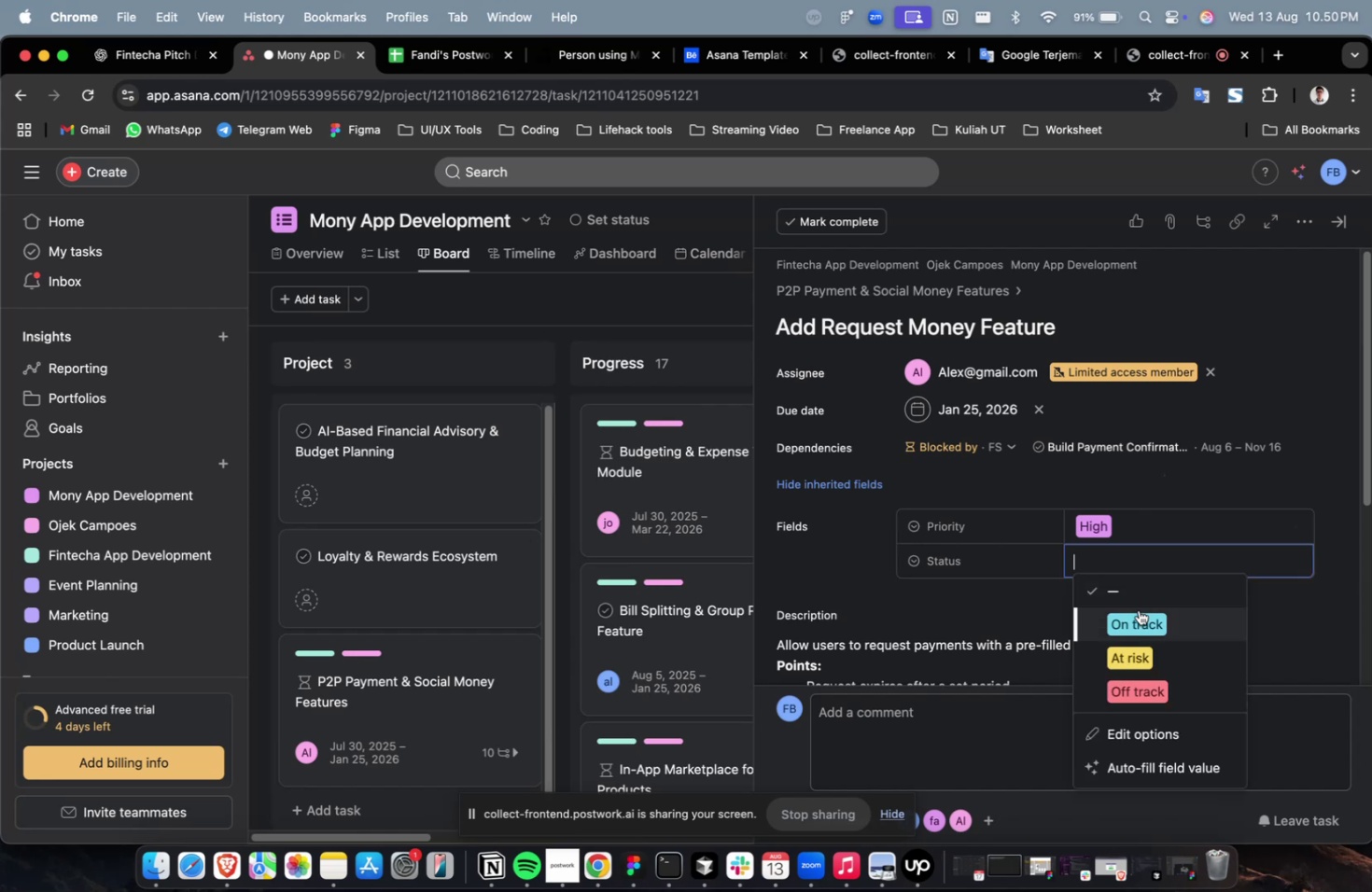 
triple_click([1137, 612])
 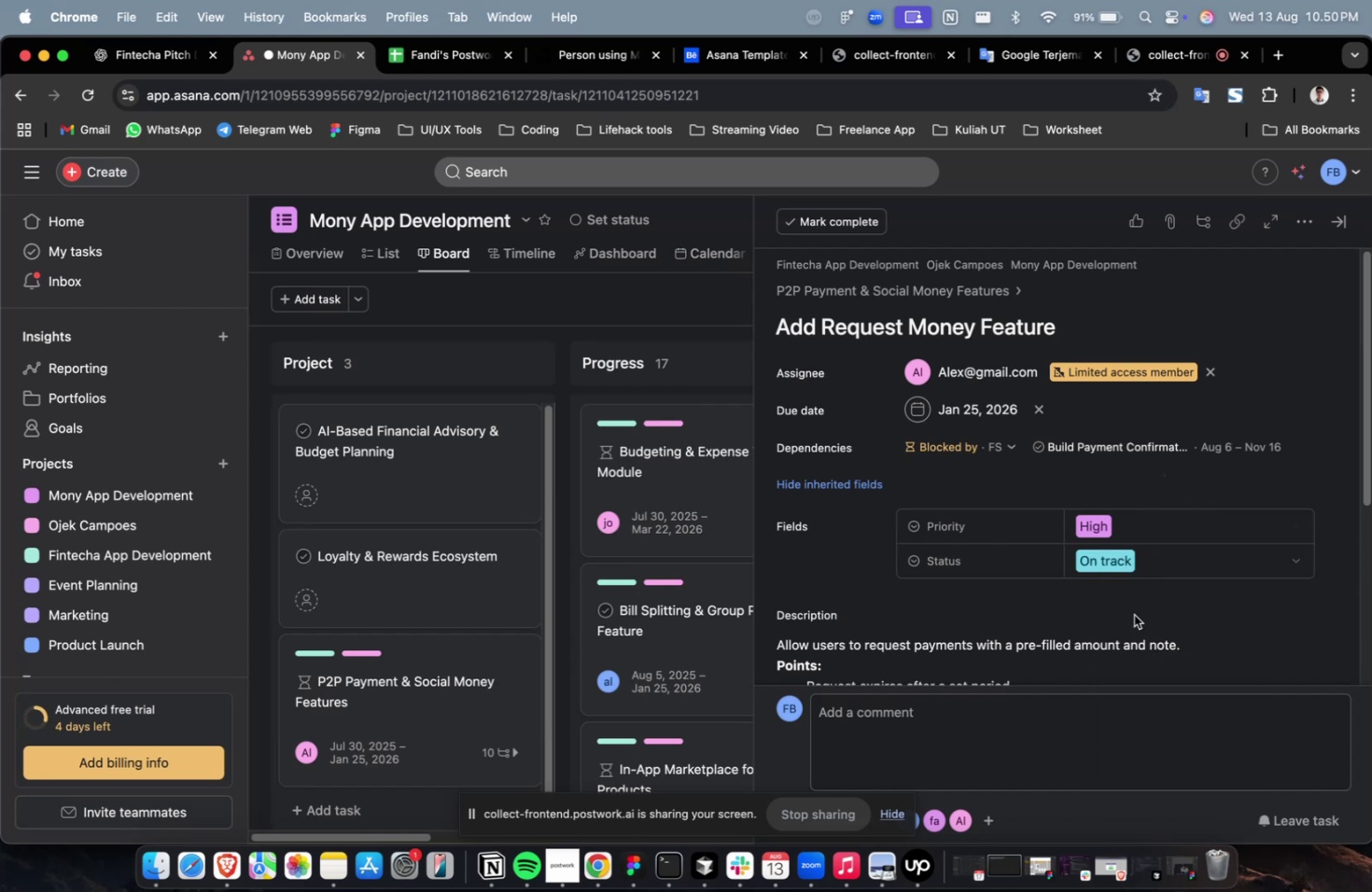 
scroll: coordinate [1132, 604], scroll_direction: down, amount: 22.0
 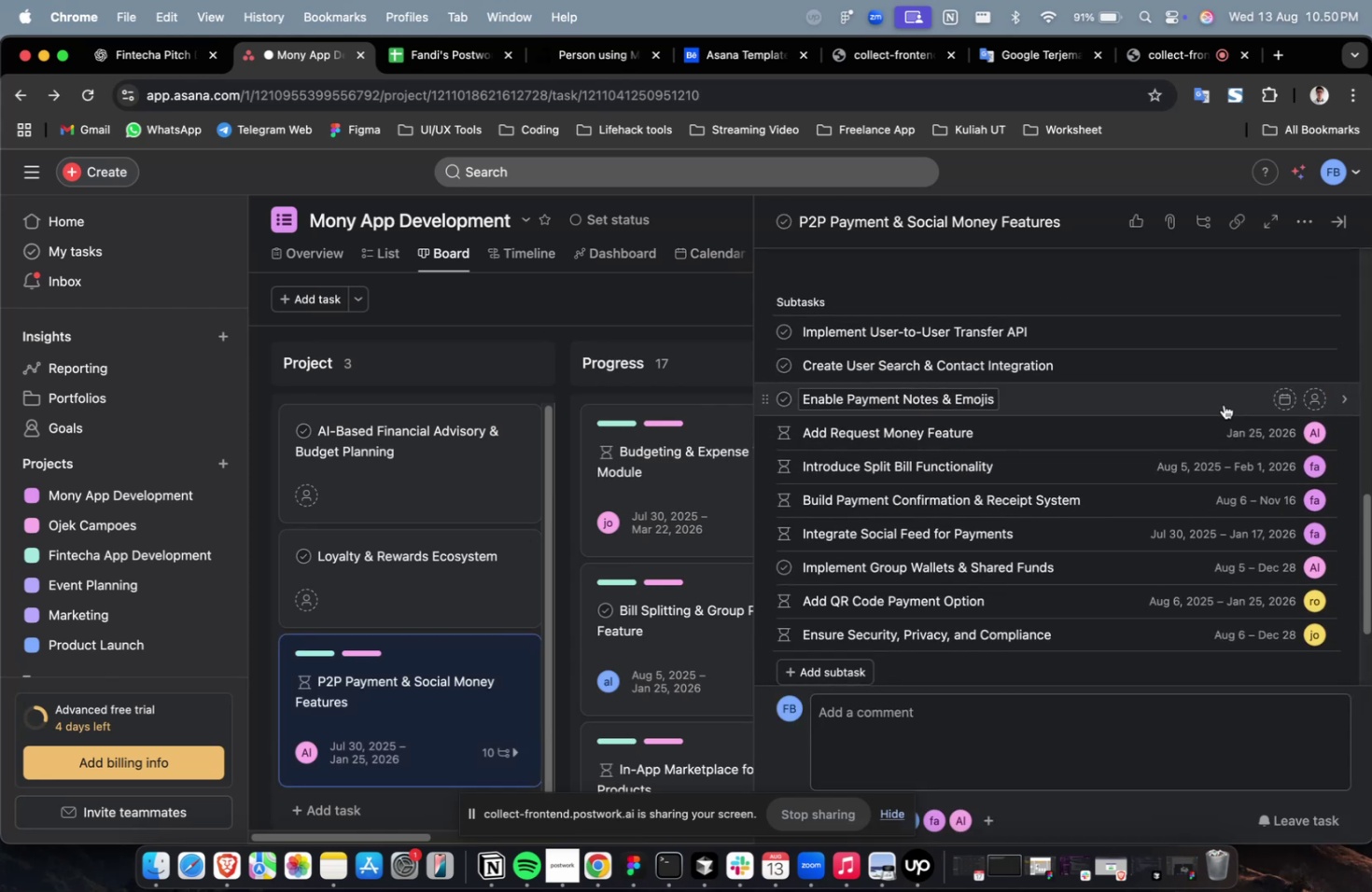 
left_click([1223, 401])
 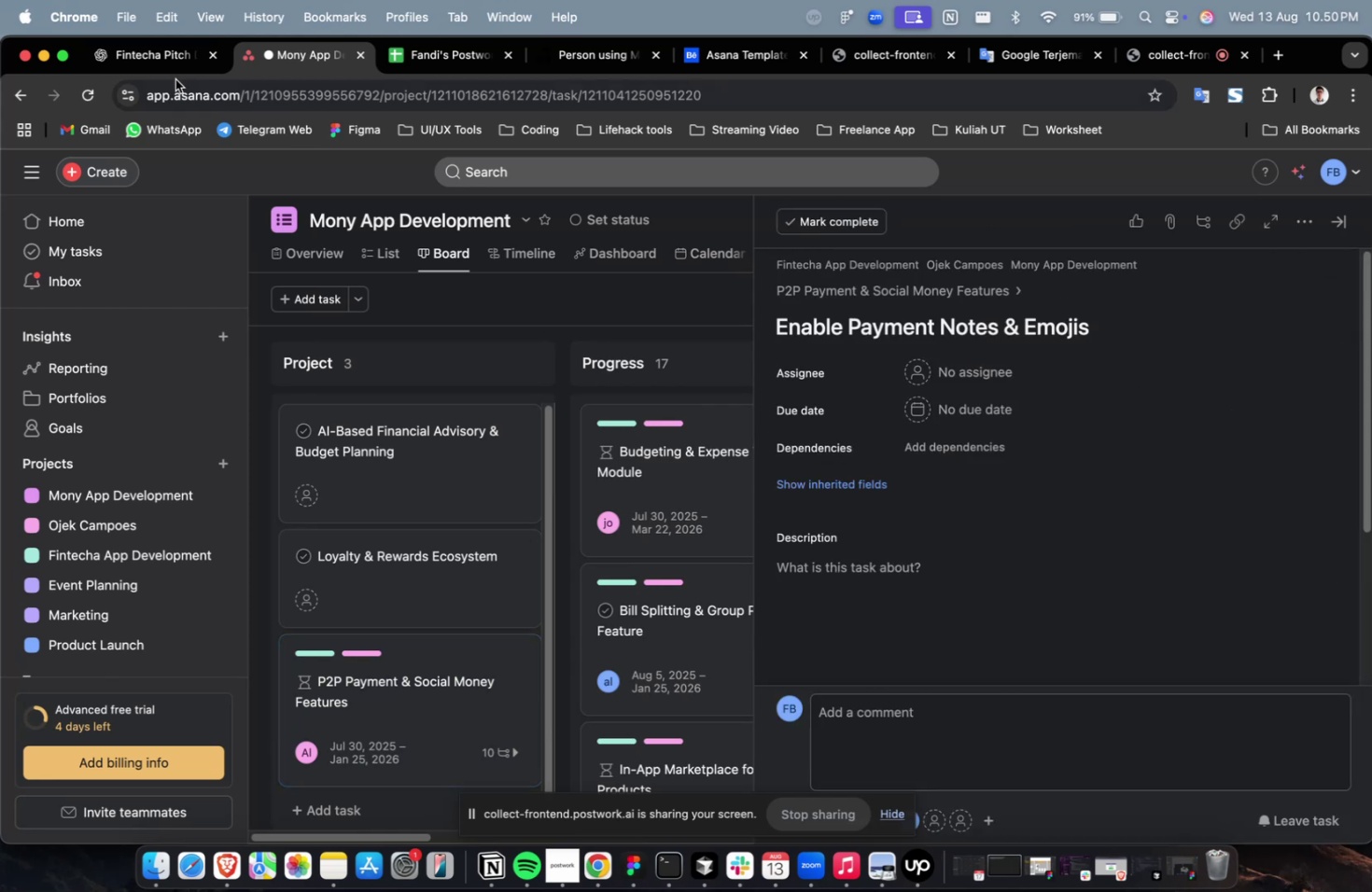 
left_click([129, 58])
 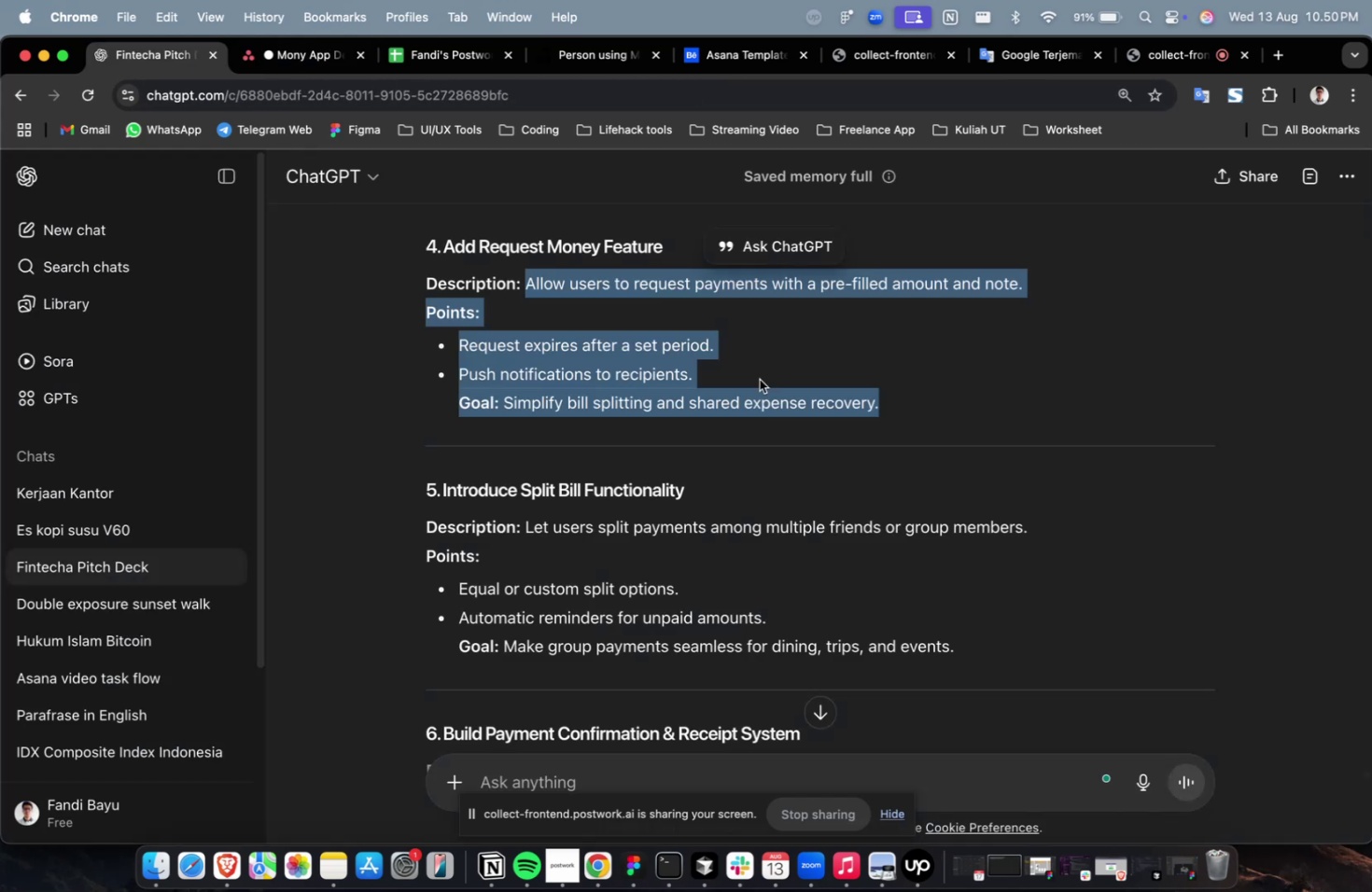 
scroll: coordinate [870, 410], scroll_direction: up, amount: 4.0
 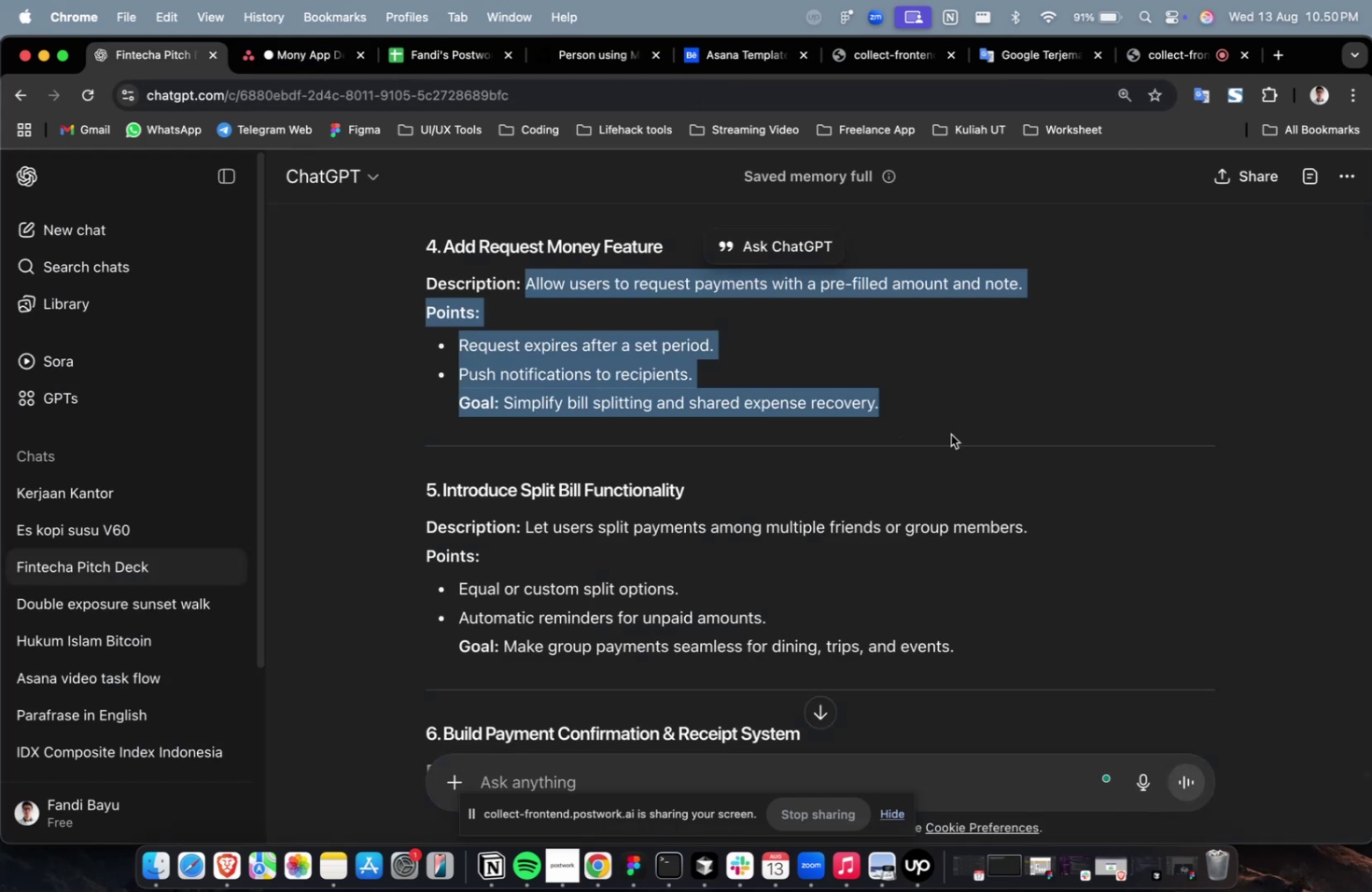 
left_click([950, 434])
 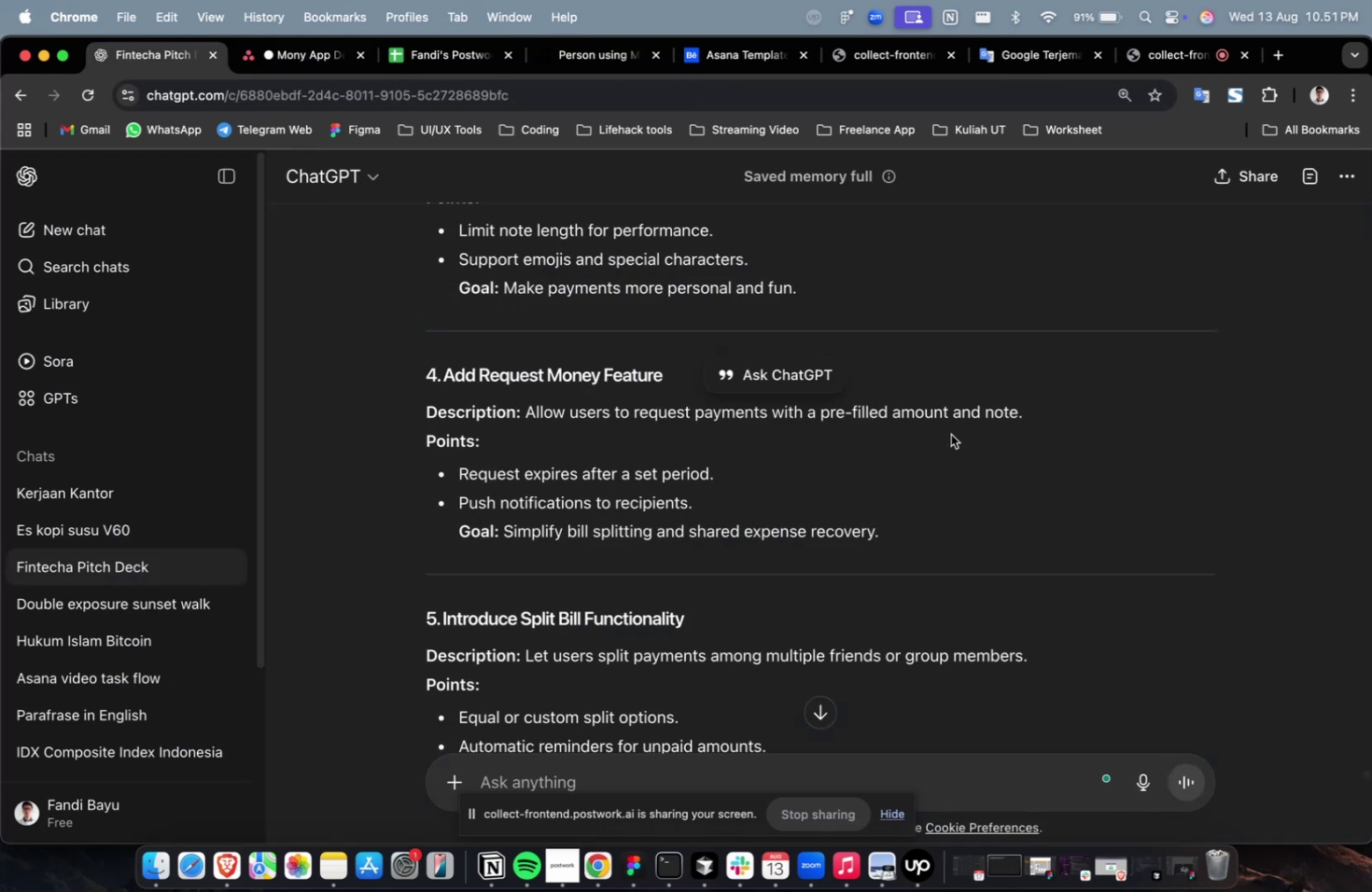 
scroll: coordinate [950, 434], scroll_direction: up, amount: 5.0
 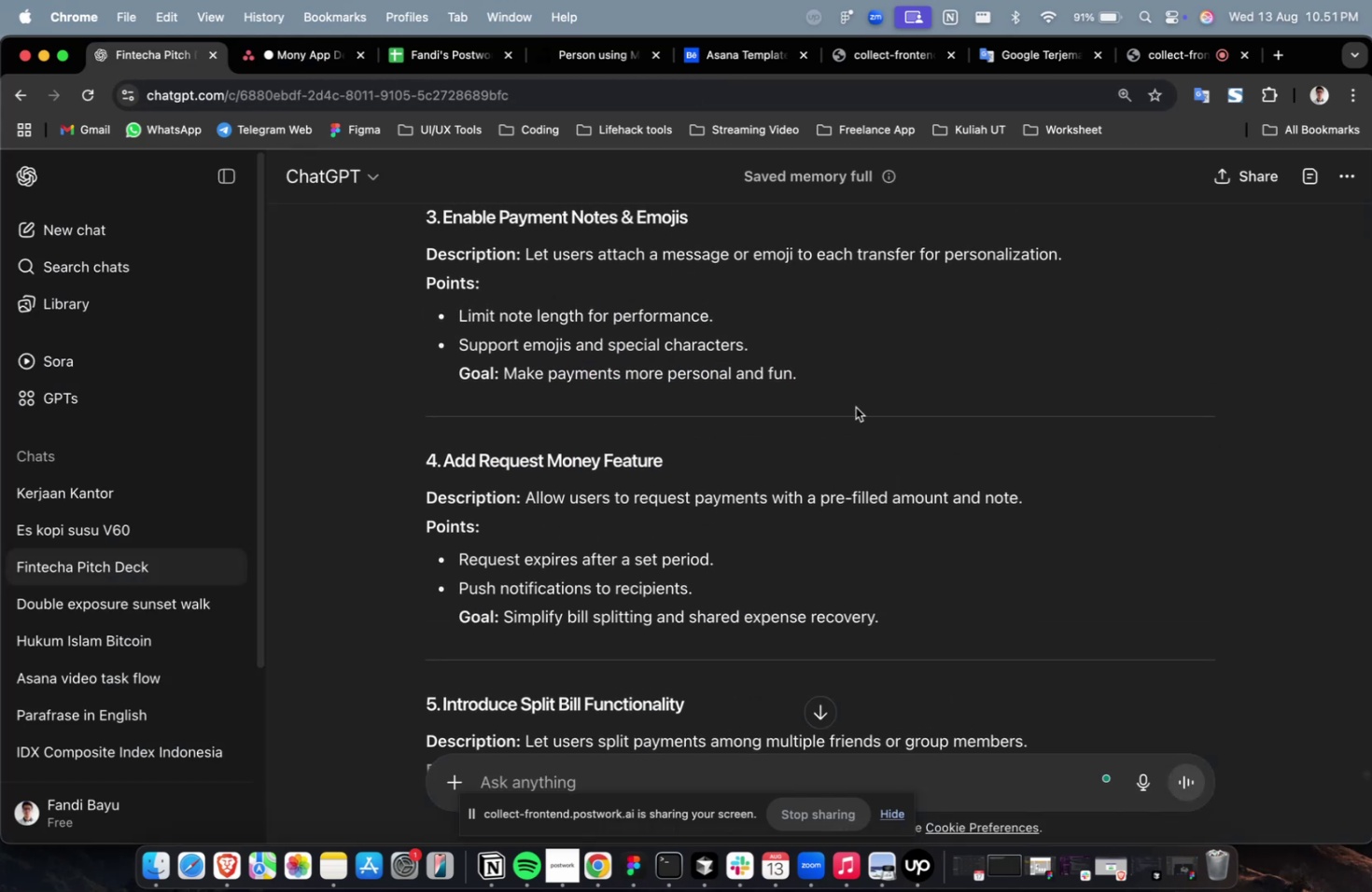 
left_click_drag(start_coordinate=[841, 389], to_coordinate=[524, 264])
 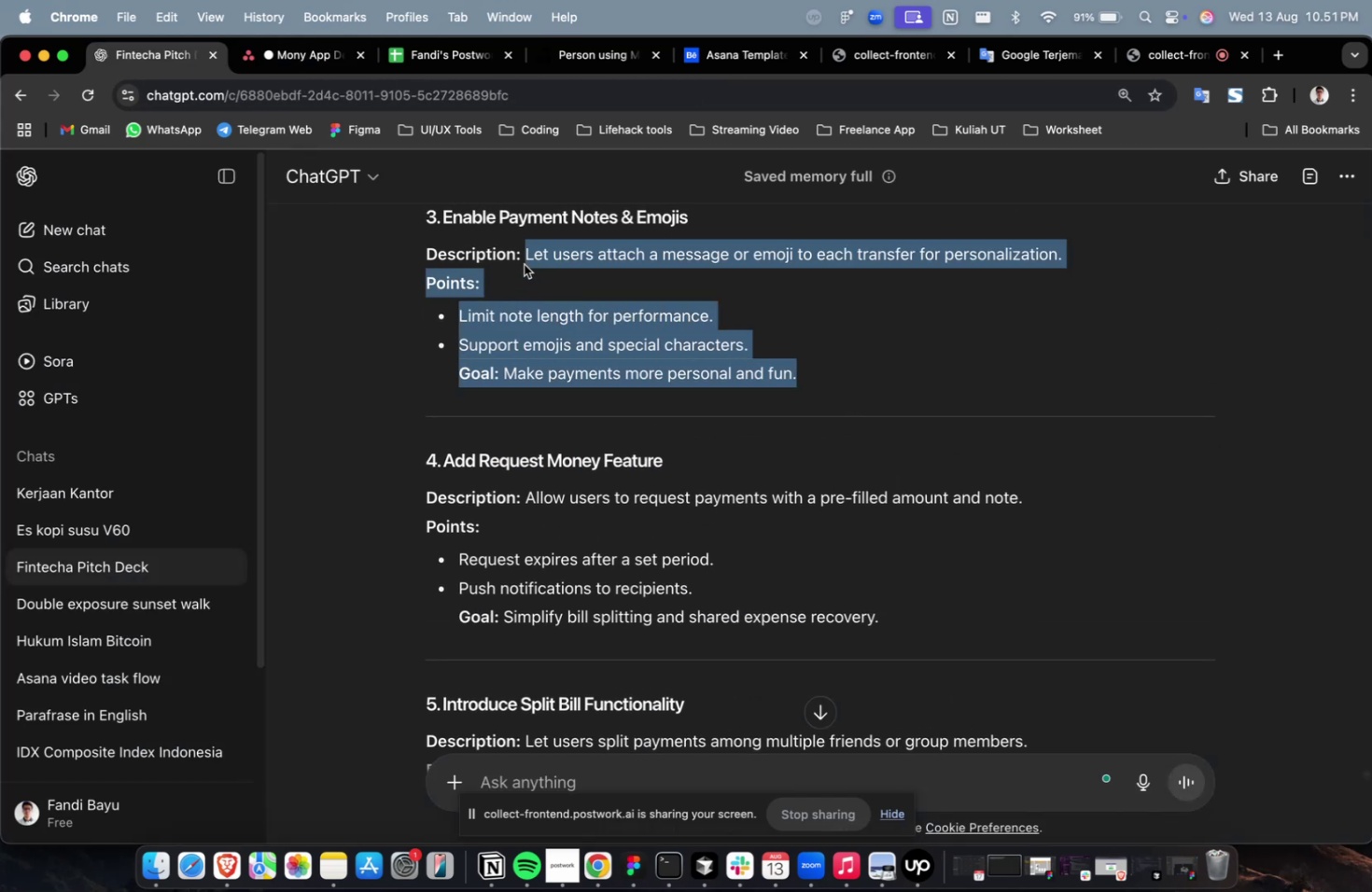 
key(Meta+C)
 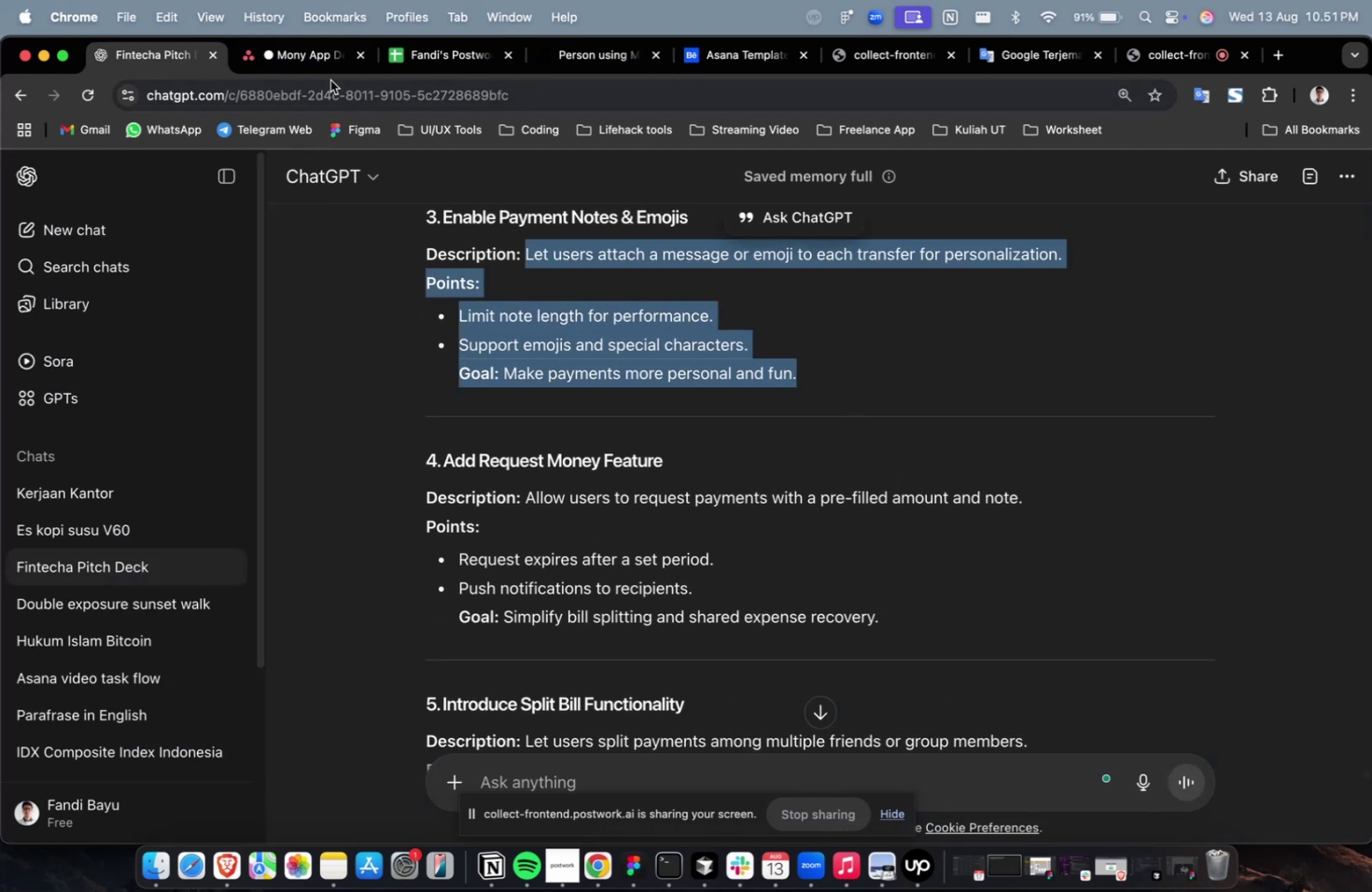 
left_click([319, 72])
 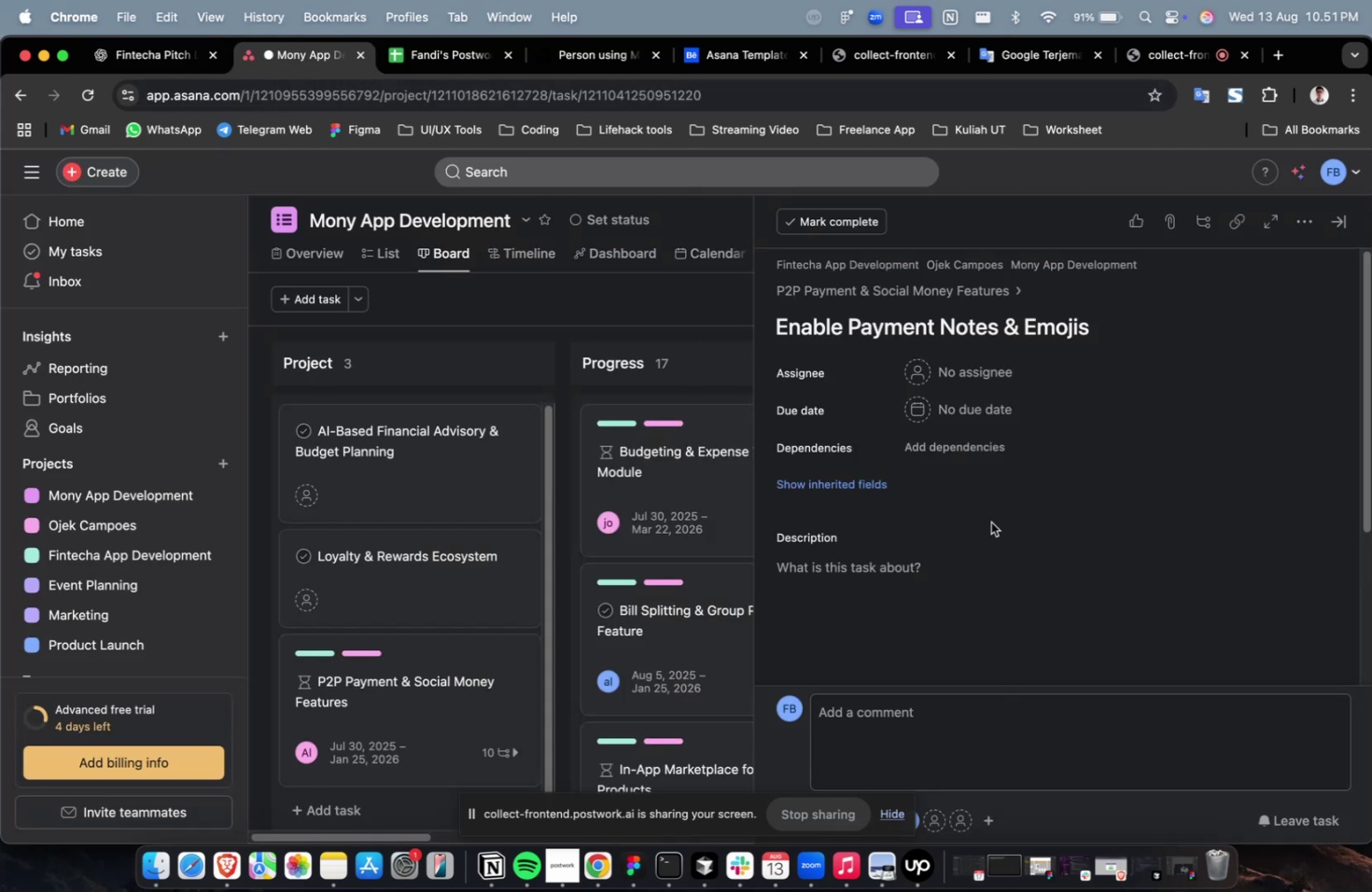 
double_click([1002, 592])
 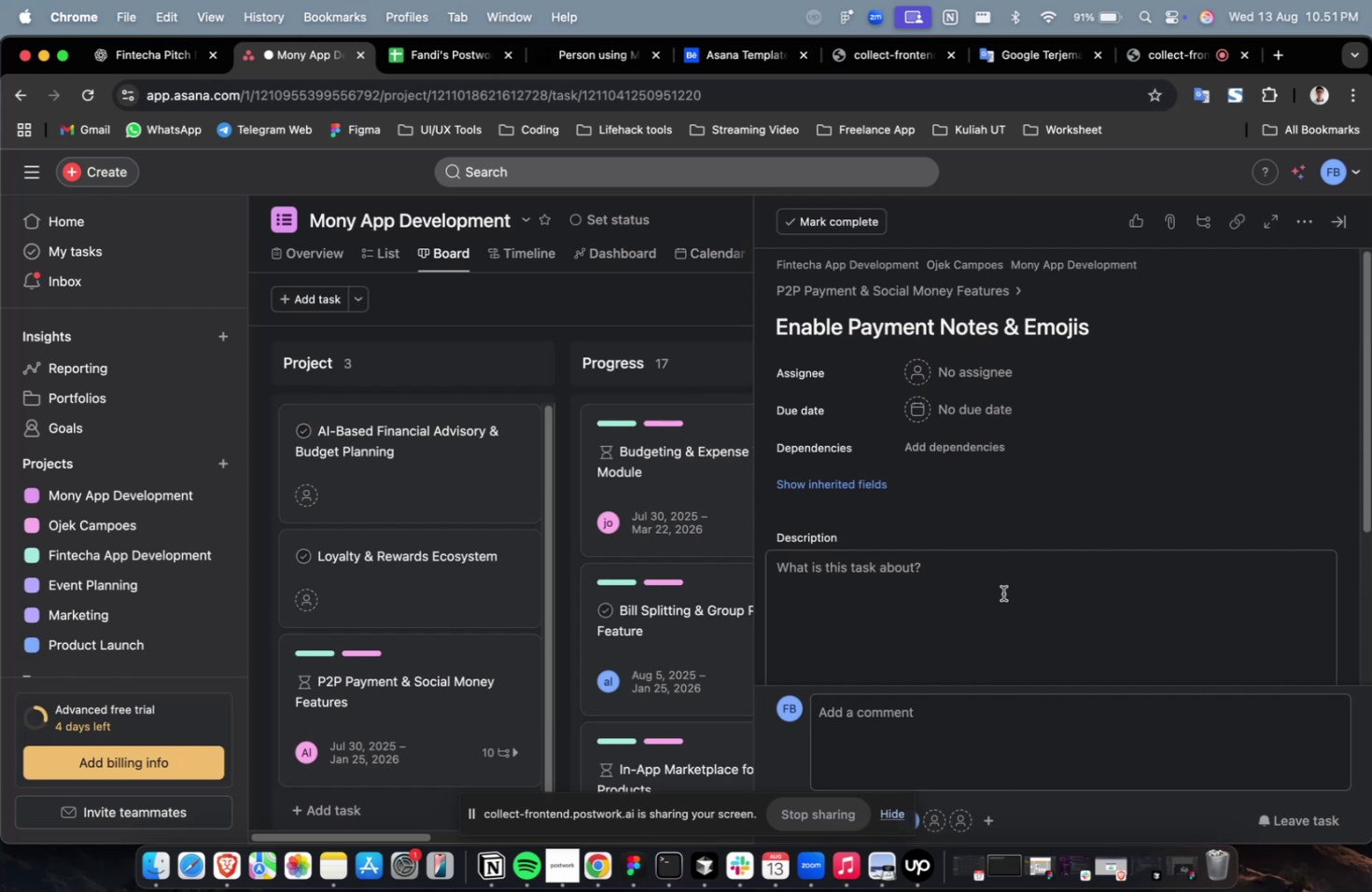 
key(Meta+CommandLeft)
 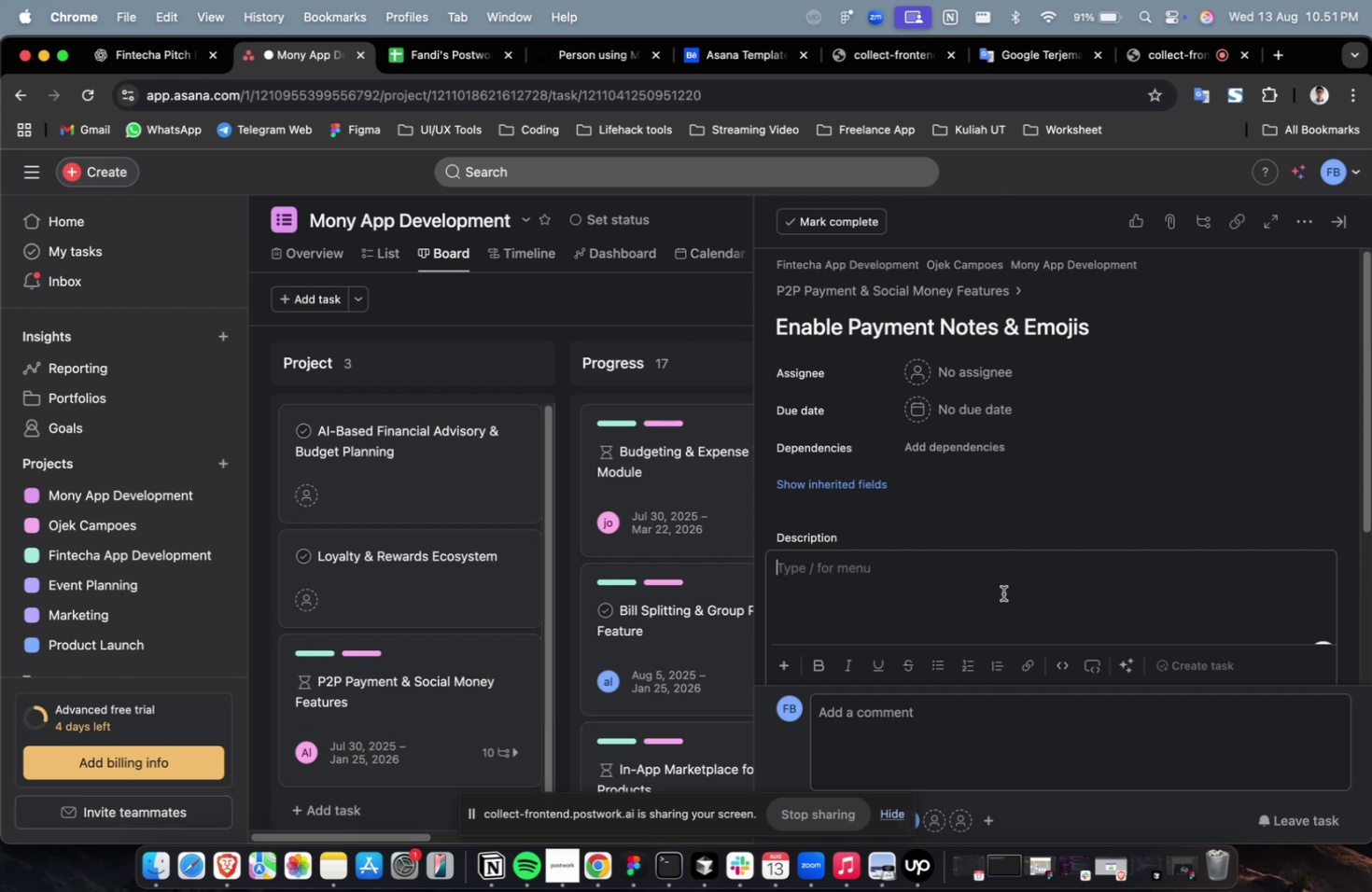 
key(Meta+V)
 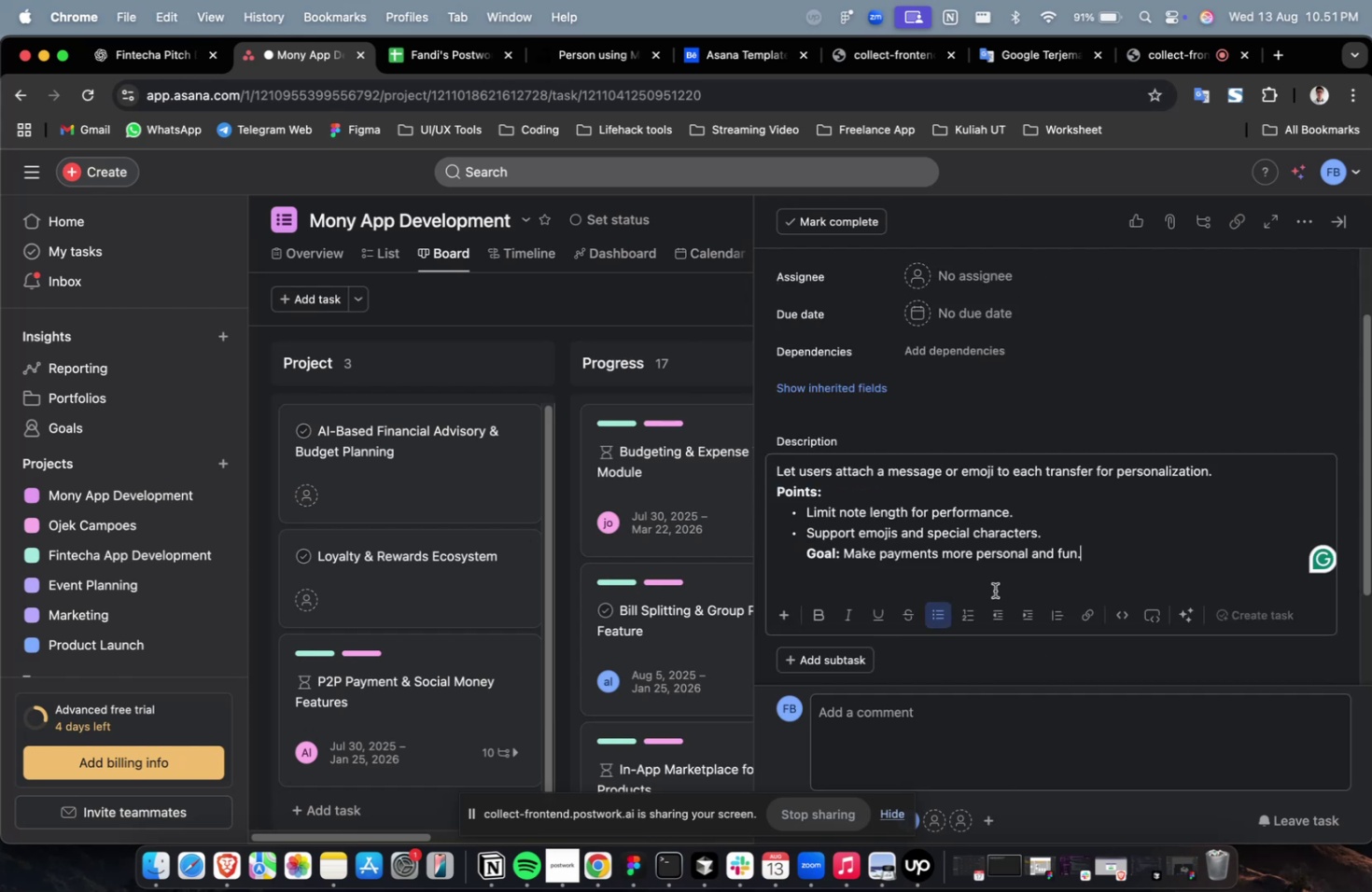 
scroll: coordinate [994, 590], scroll_direction: up, amount: 6.0
 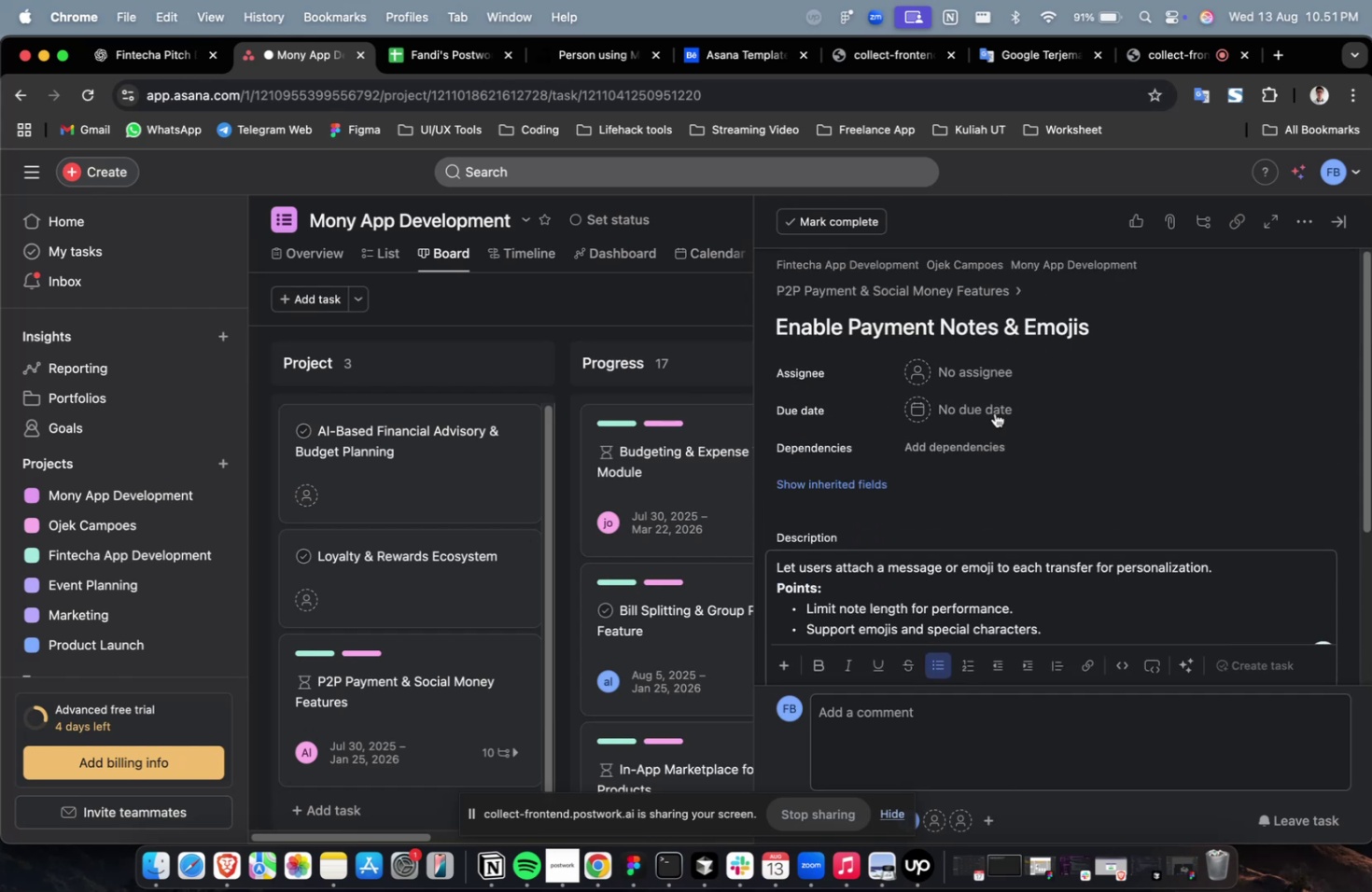 
left_click([985, 375])
 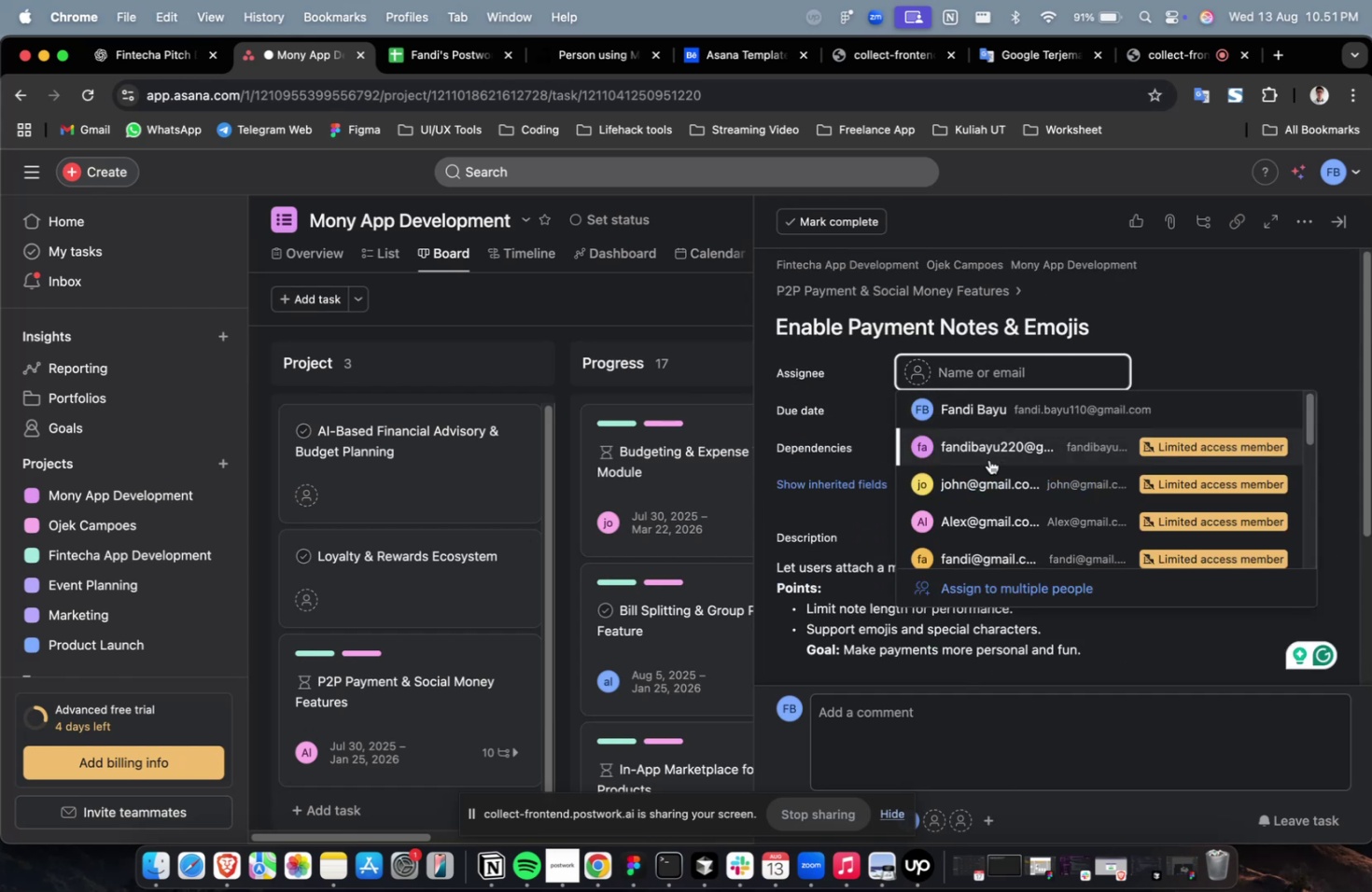 
left_click([987, 465])
 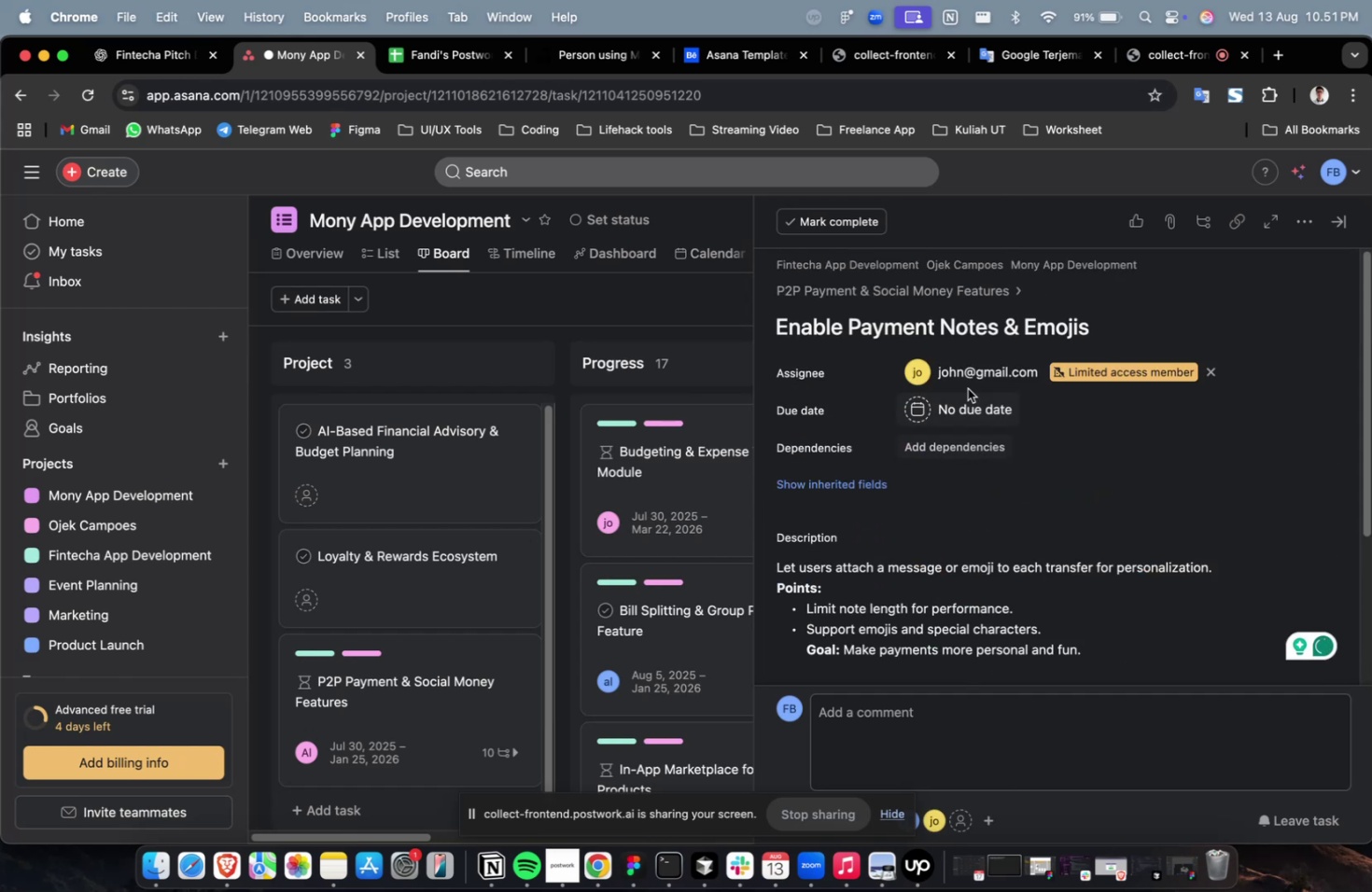 
double_click([970, 361])
 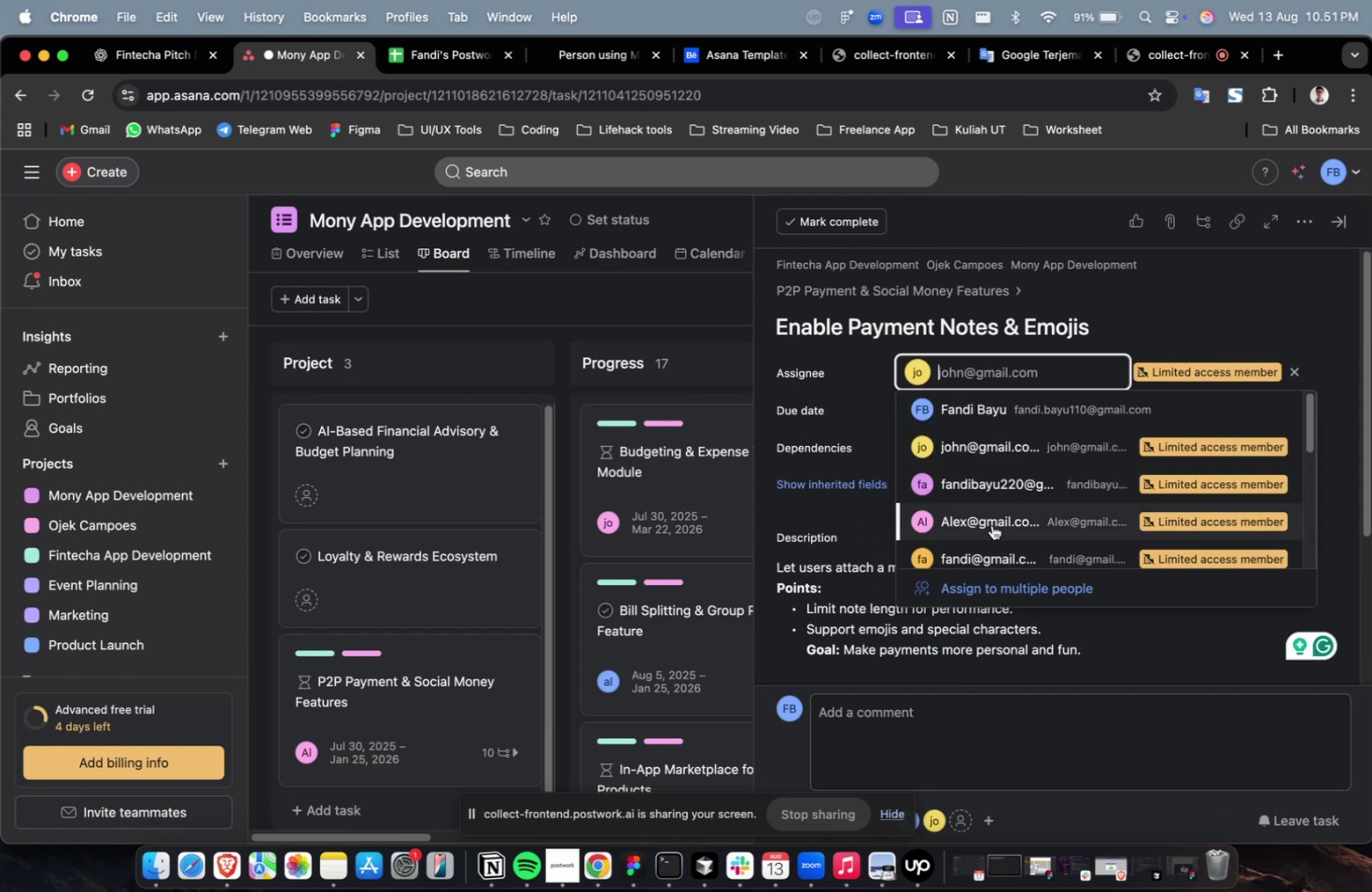 
triple_click([994, 534])
 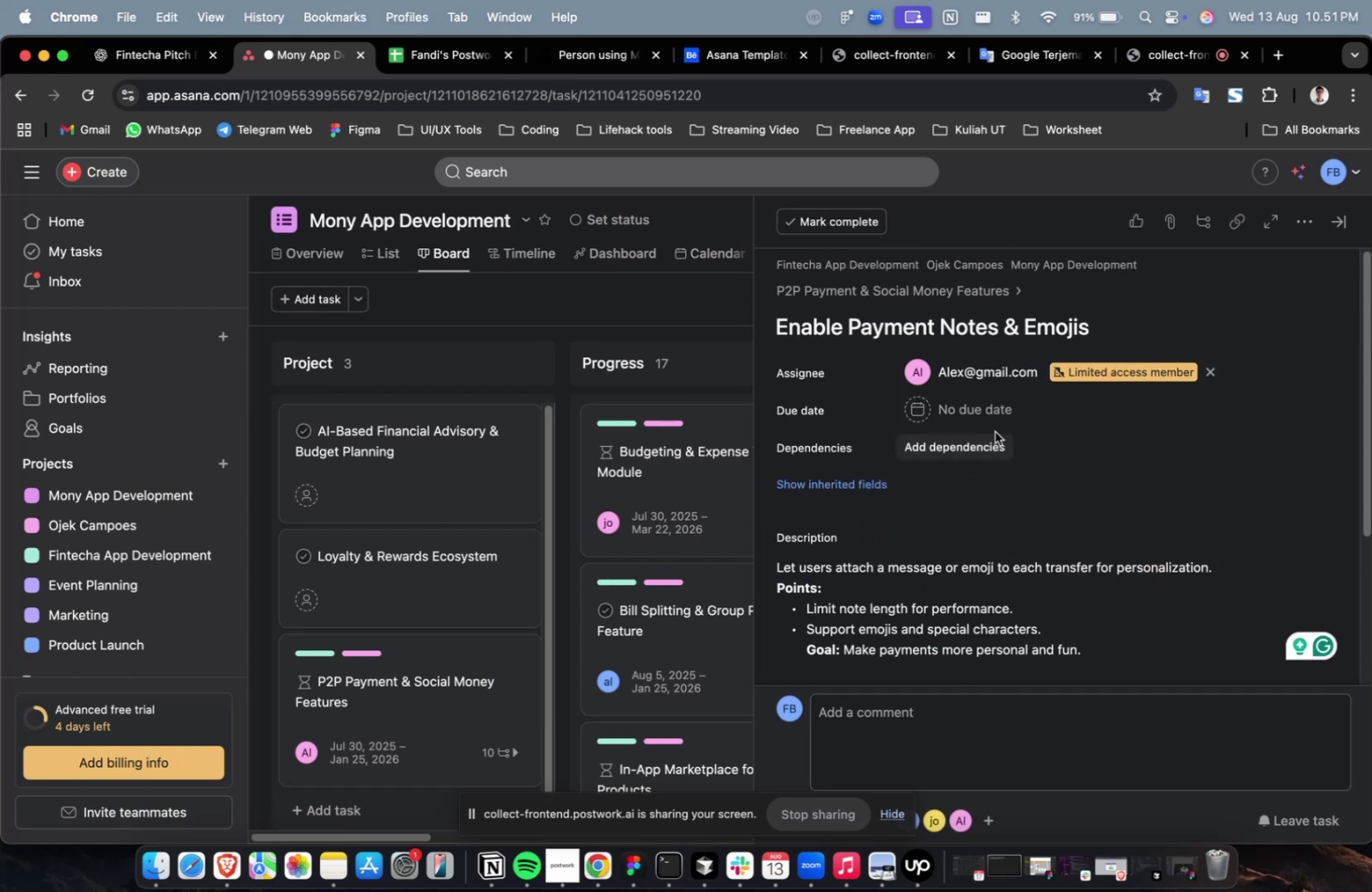 
double_click([945, 457])
 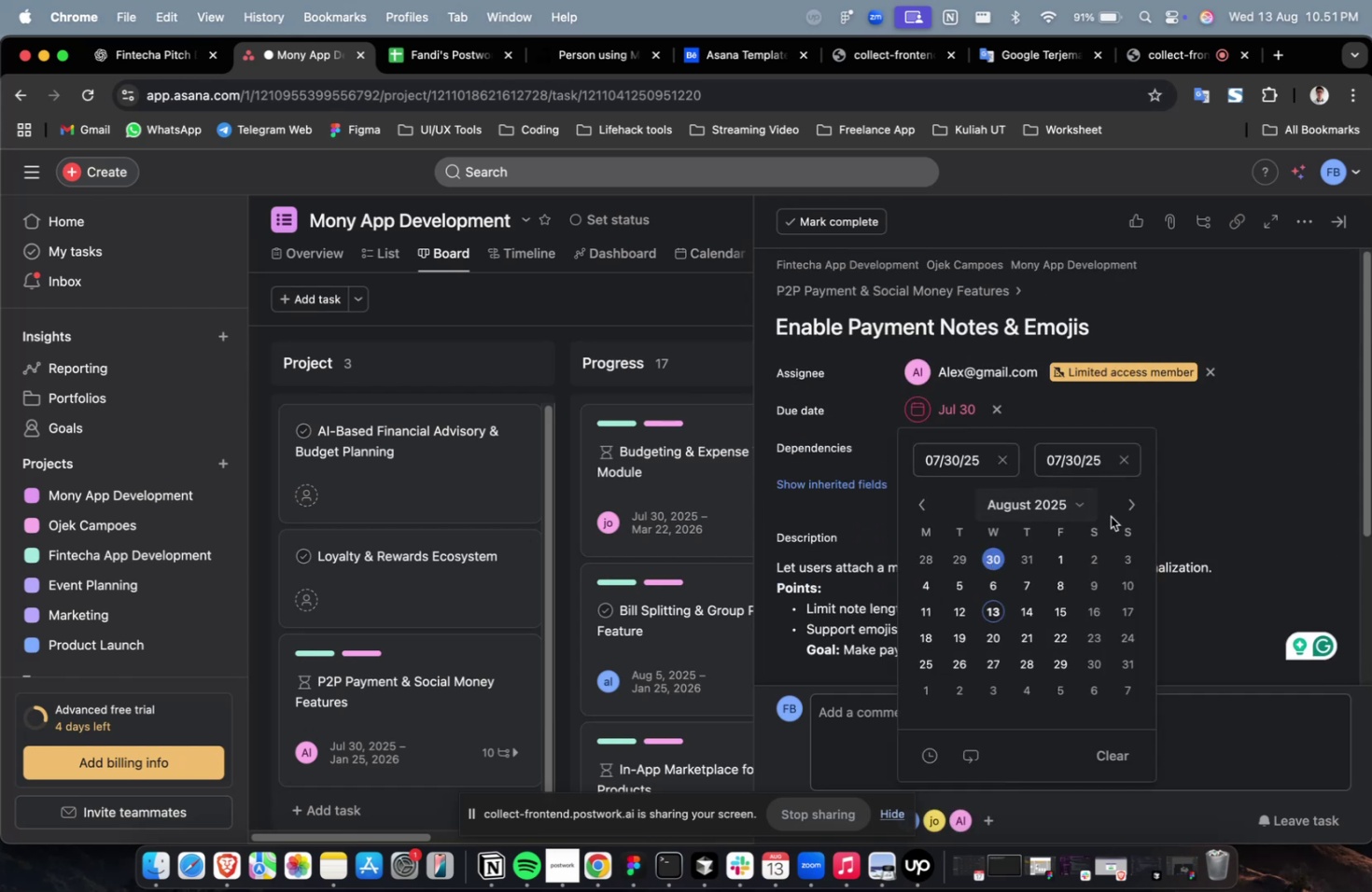 
double_click([1131, 503])
 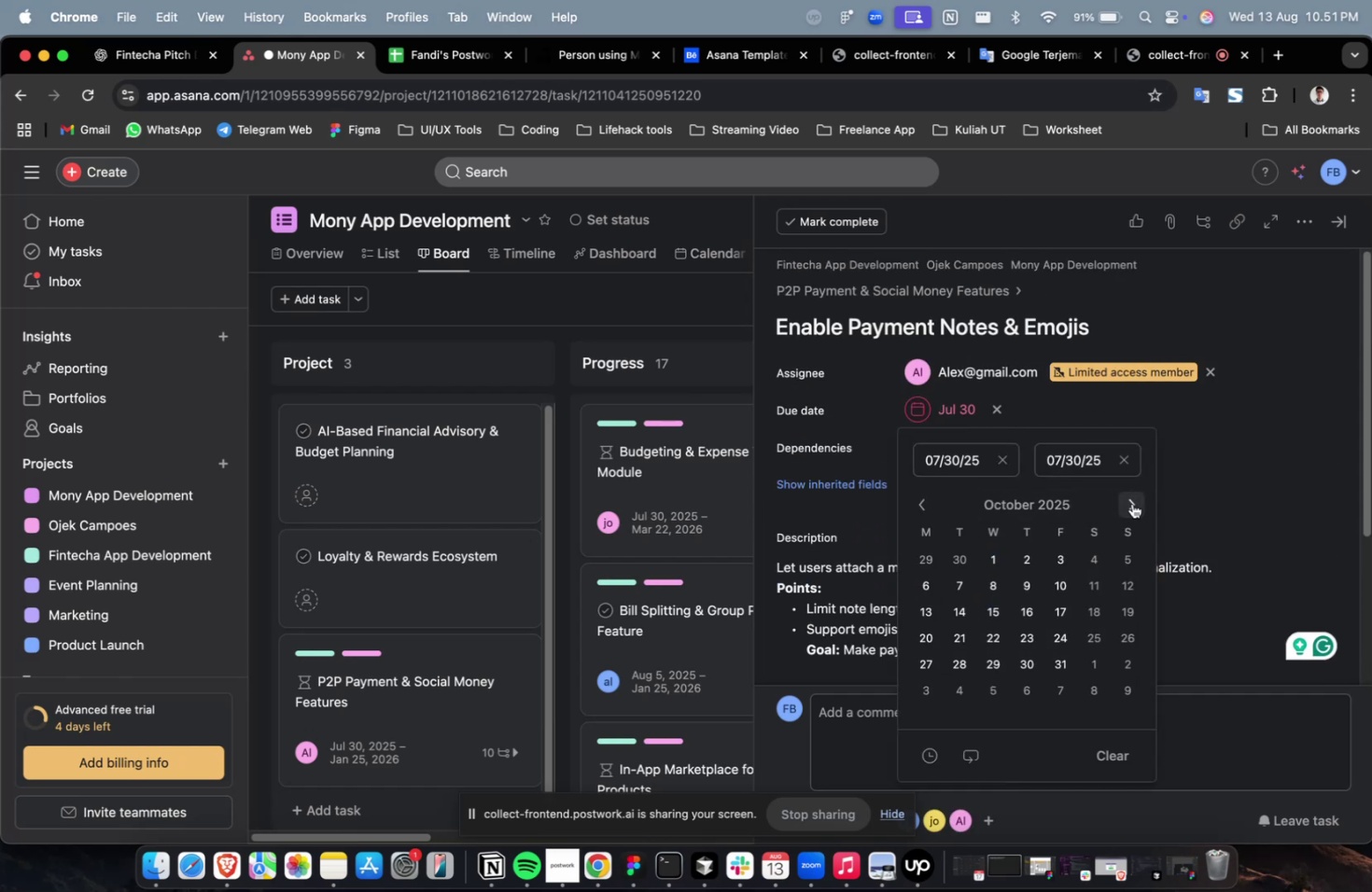 
triple_click([1131, 503])
 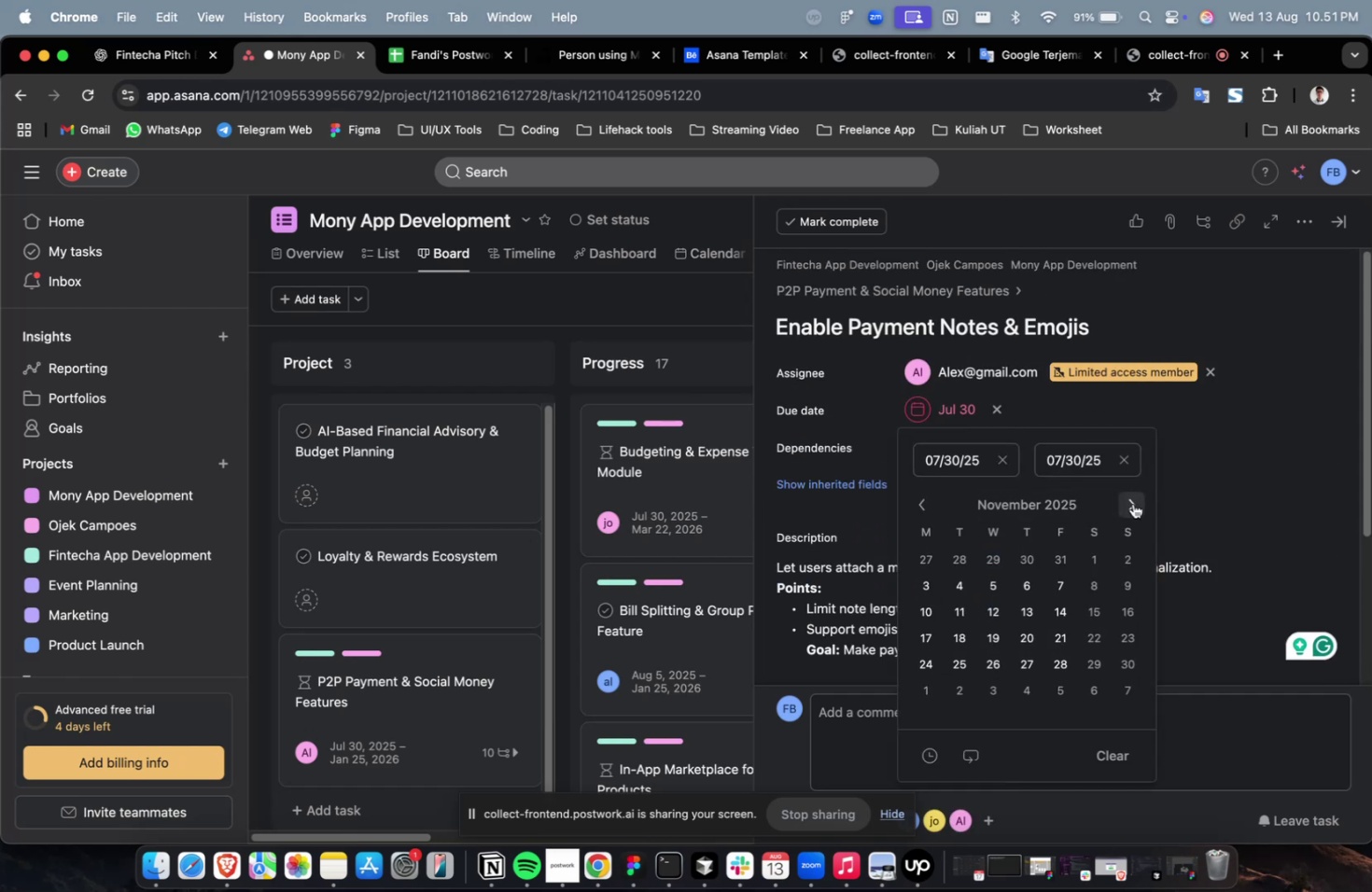 
triple_click([1132, 503])
 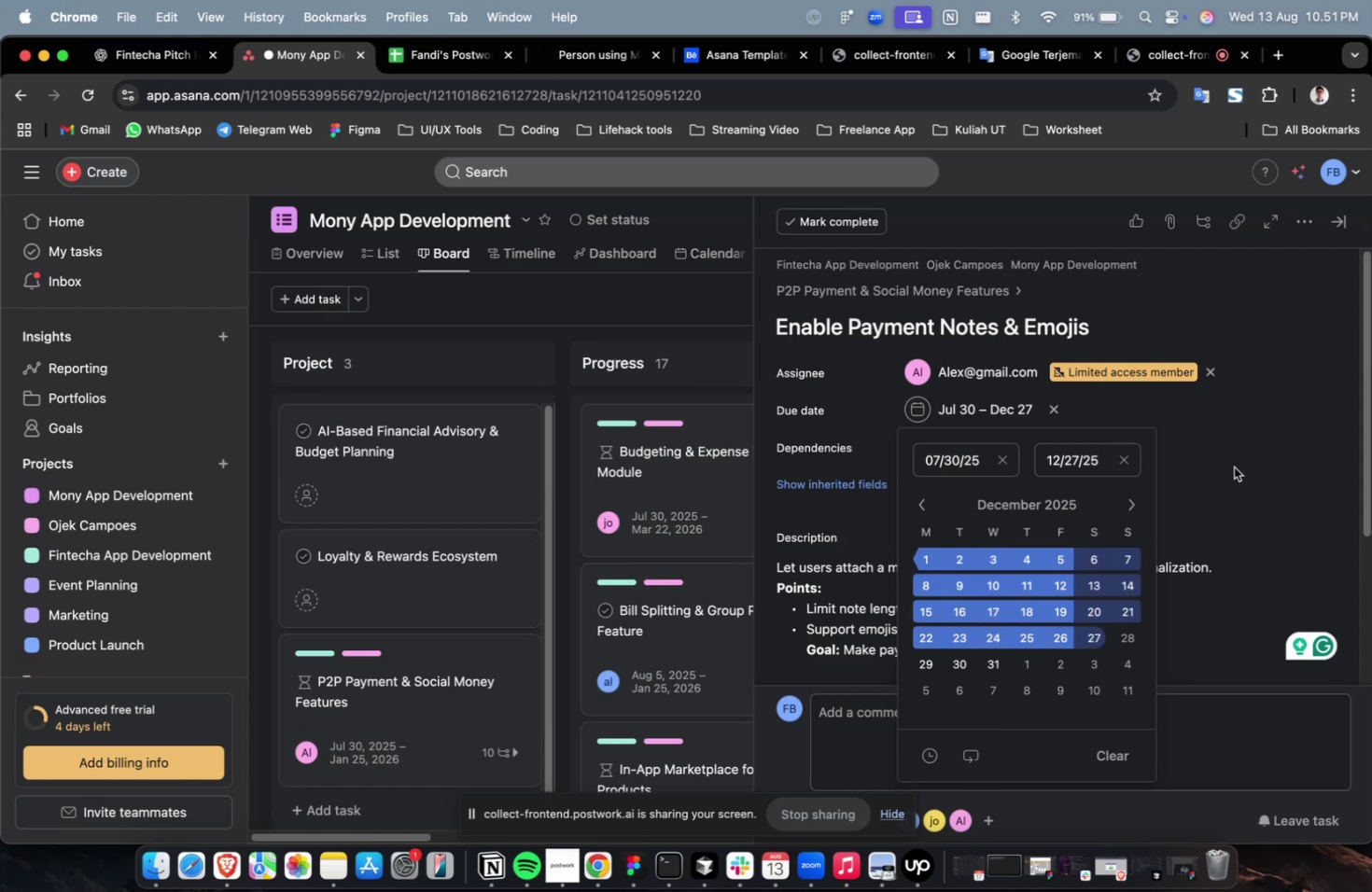 
wait(15.03)
 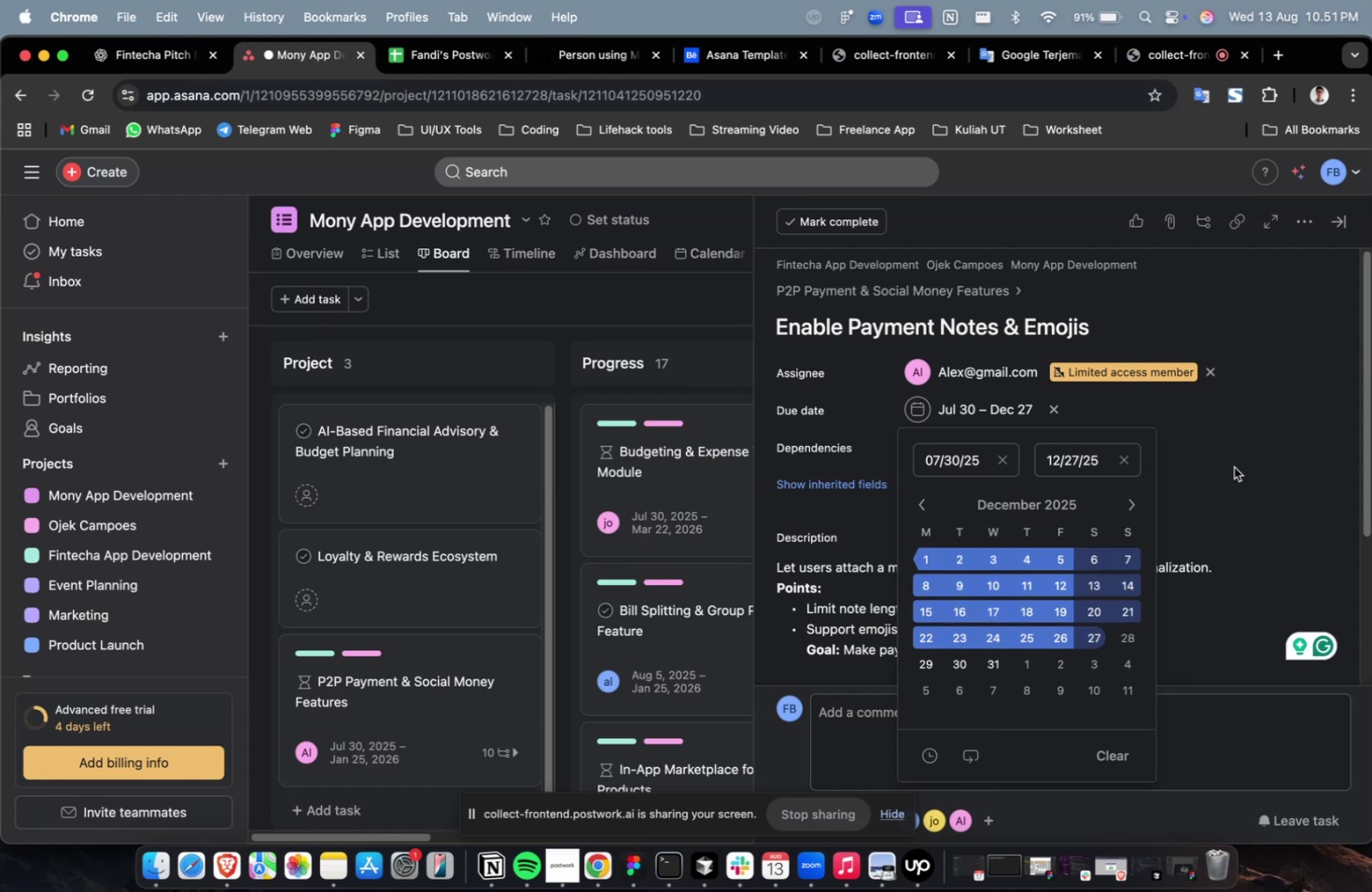 
double_click([961, 447])
 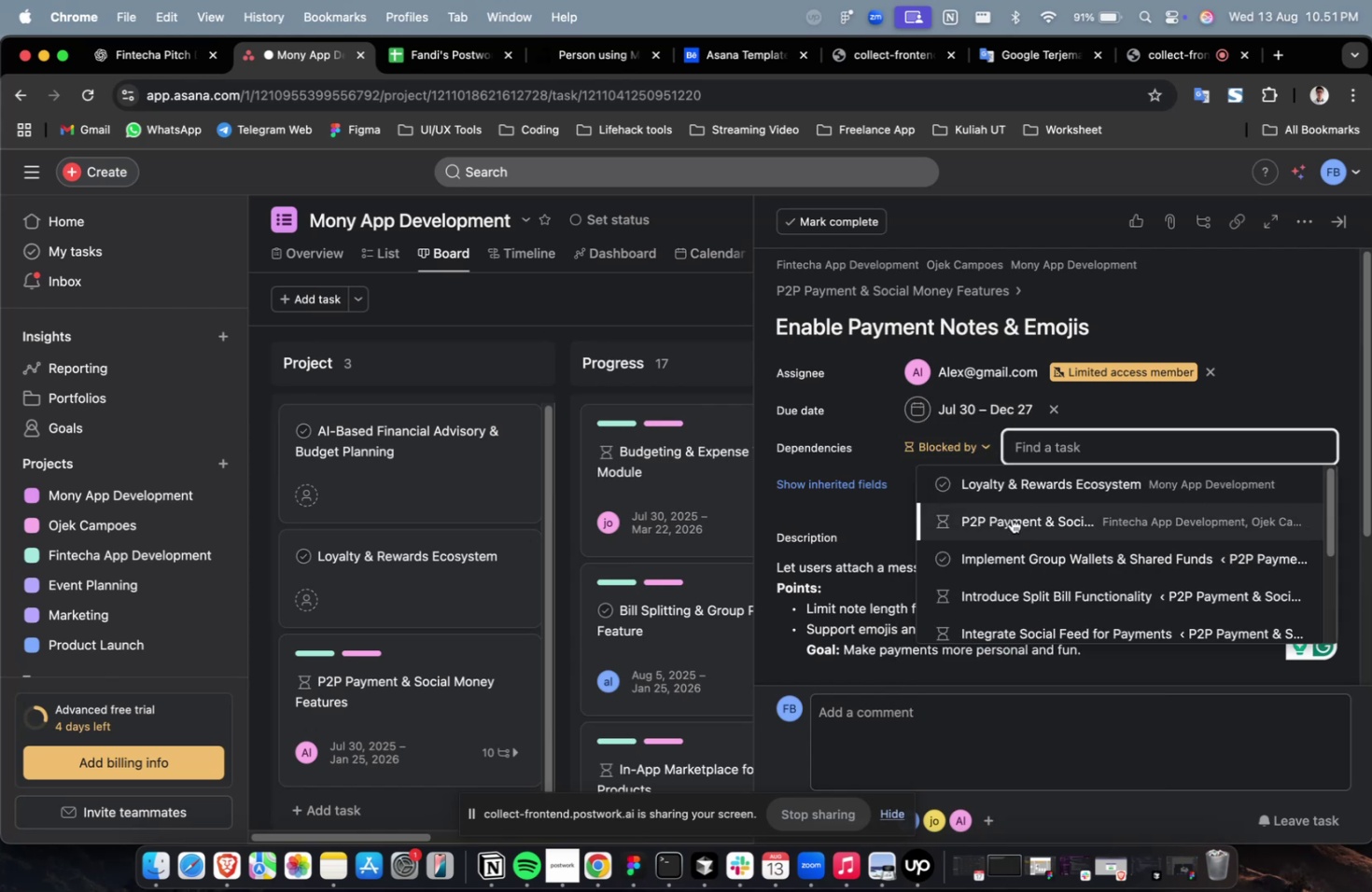 
left_click([1012, 520])
 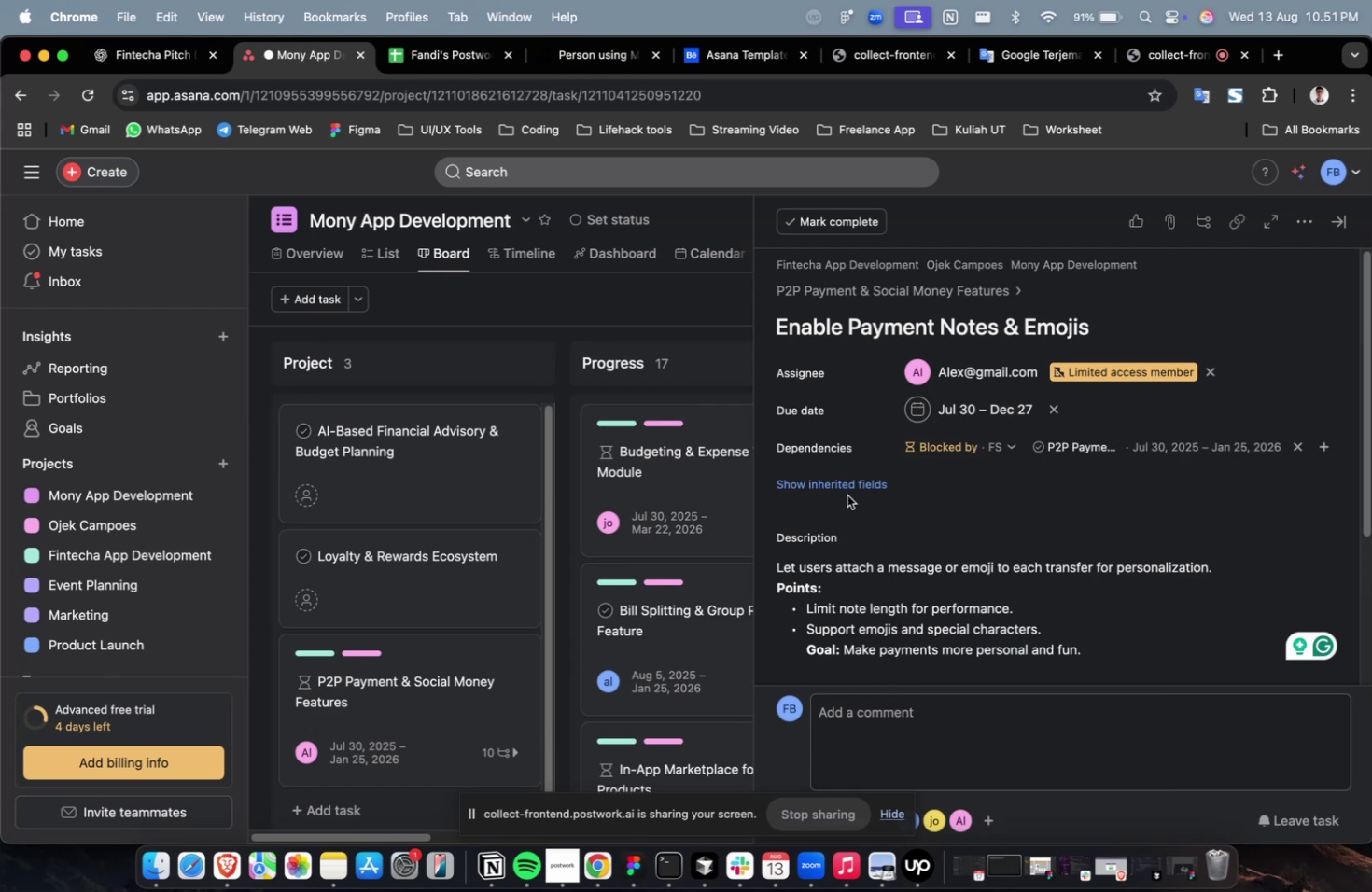 
left_click([840, 487])
 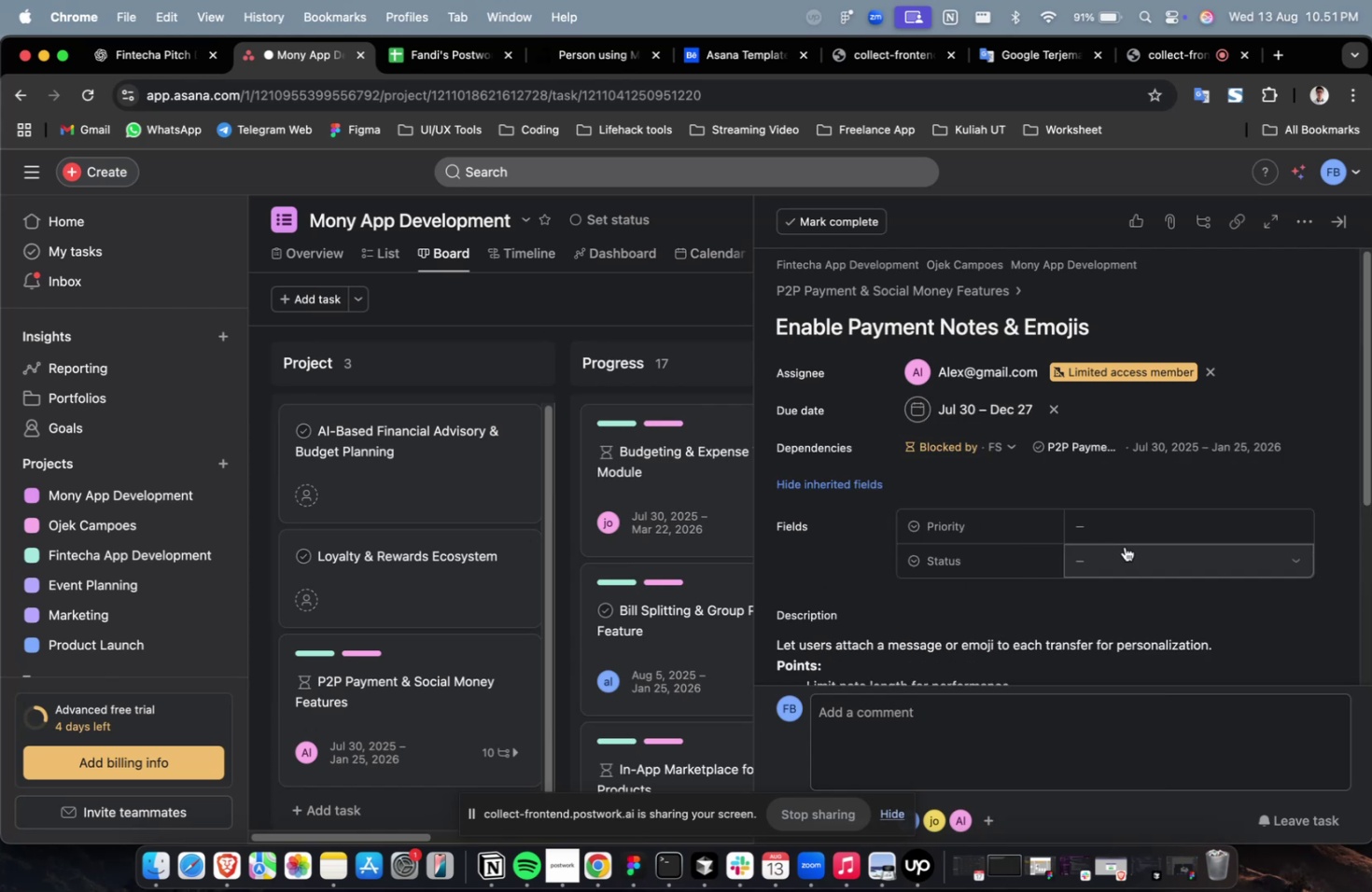 
left_click([1137, 538])
 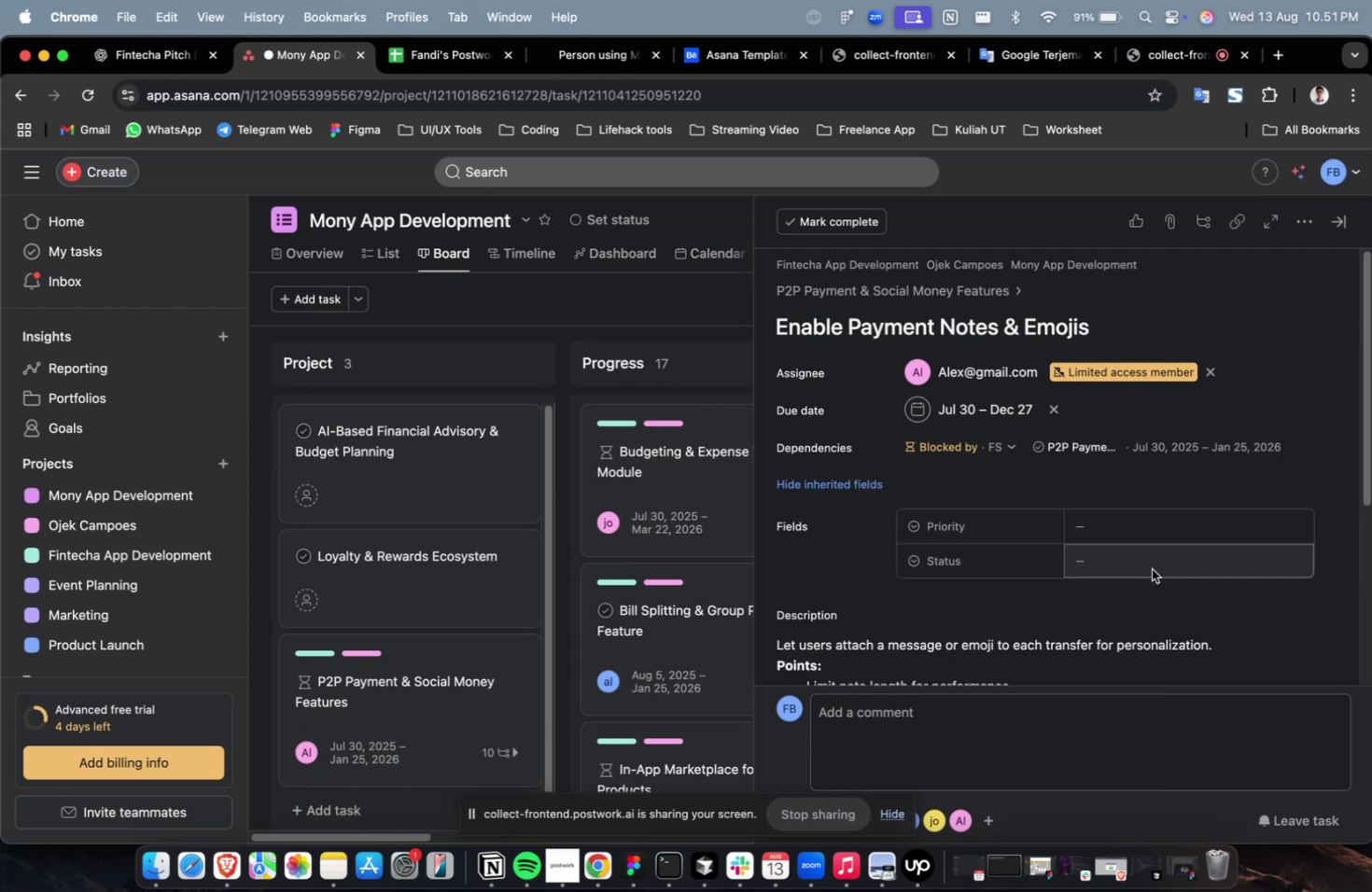 
left_click([1145, 527])
 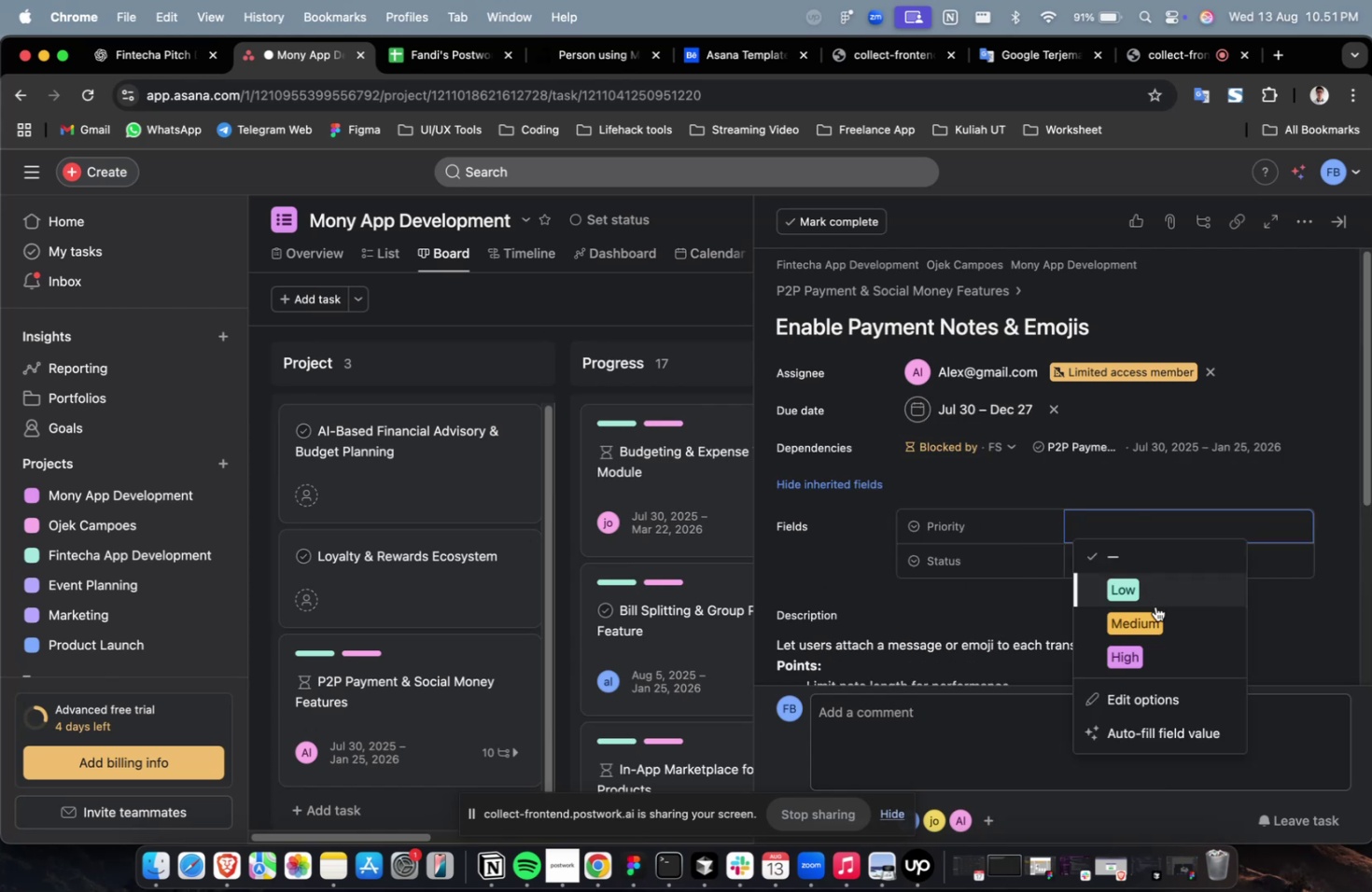 
left_click([1145, 648])
 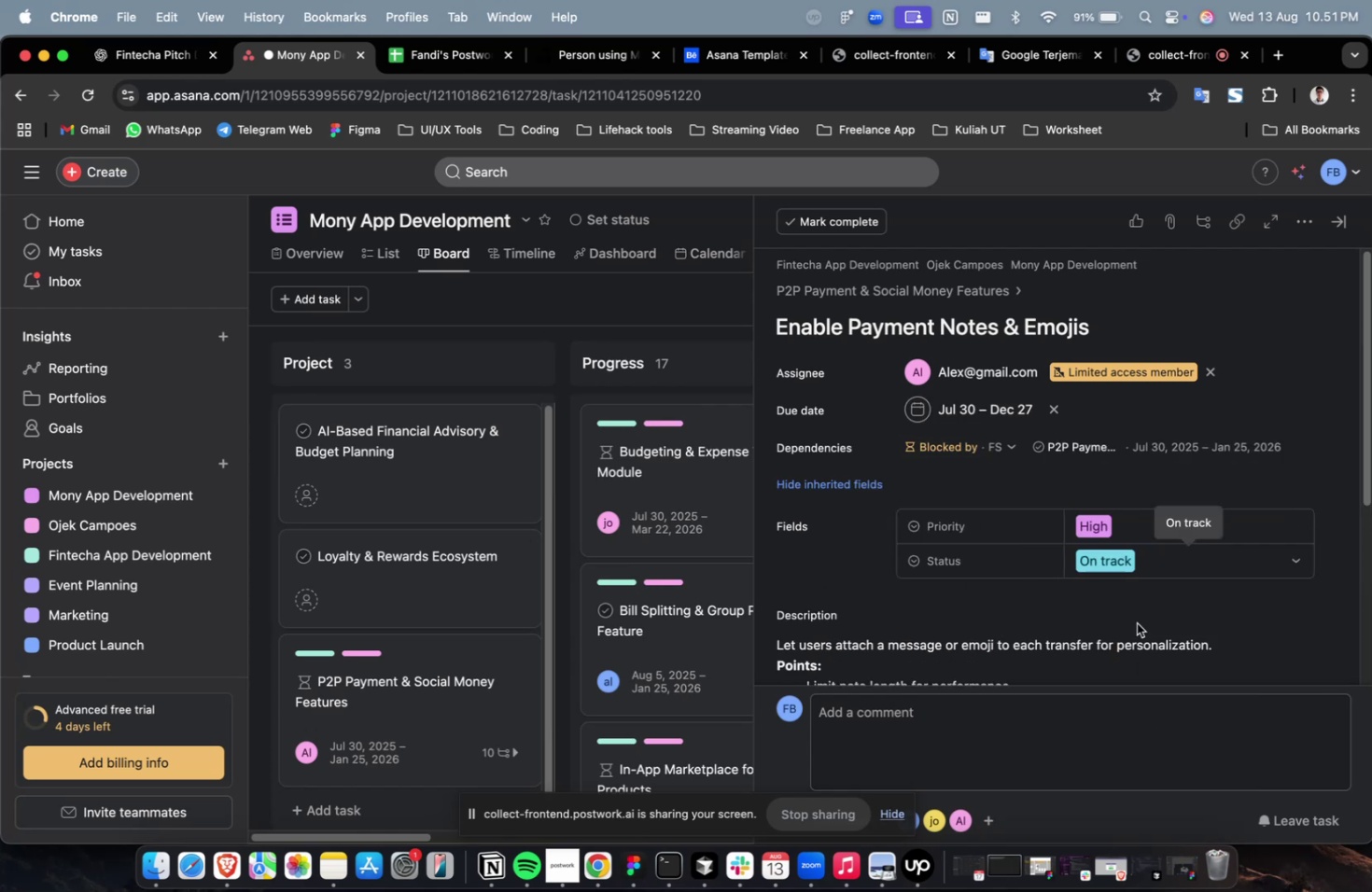 
scroll: coordinate [1219, 564], scroll_direction: down, amount: 46.0
 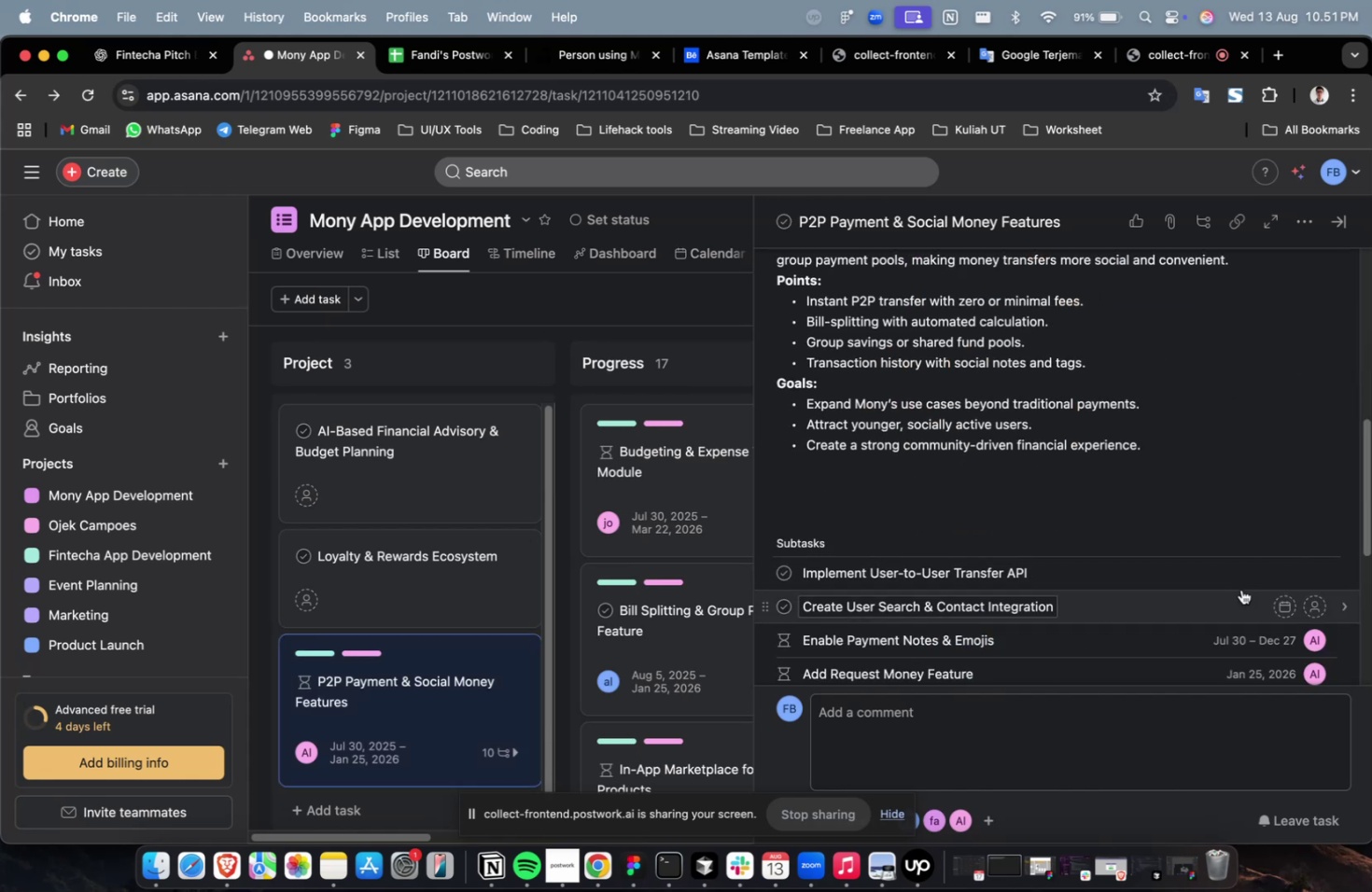 
left_click([1240, 589])
 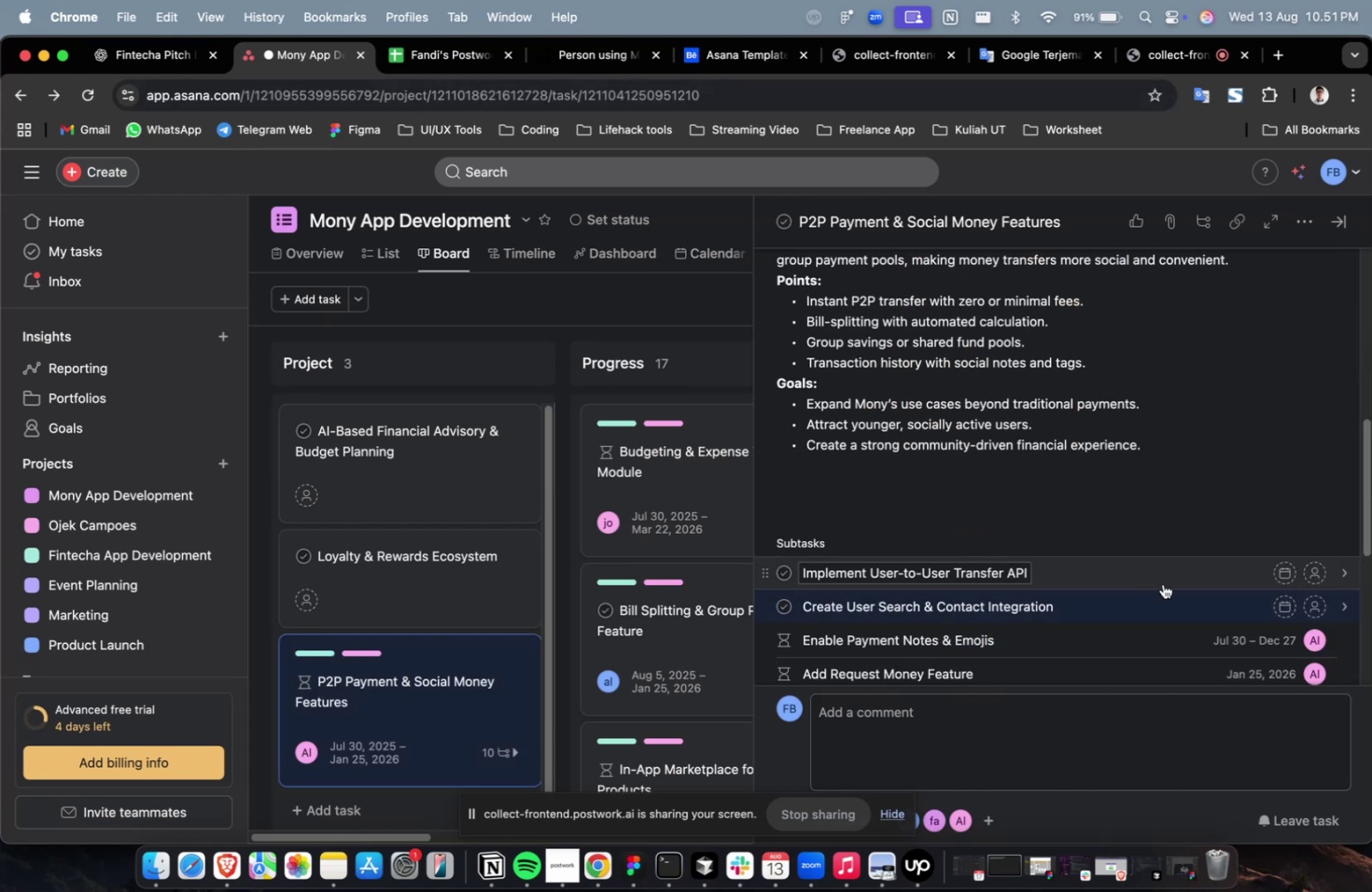 
left_click([1169, 599])
 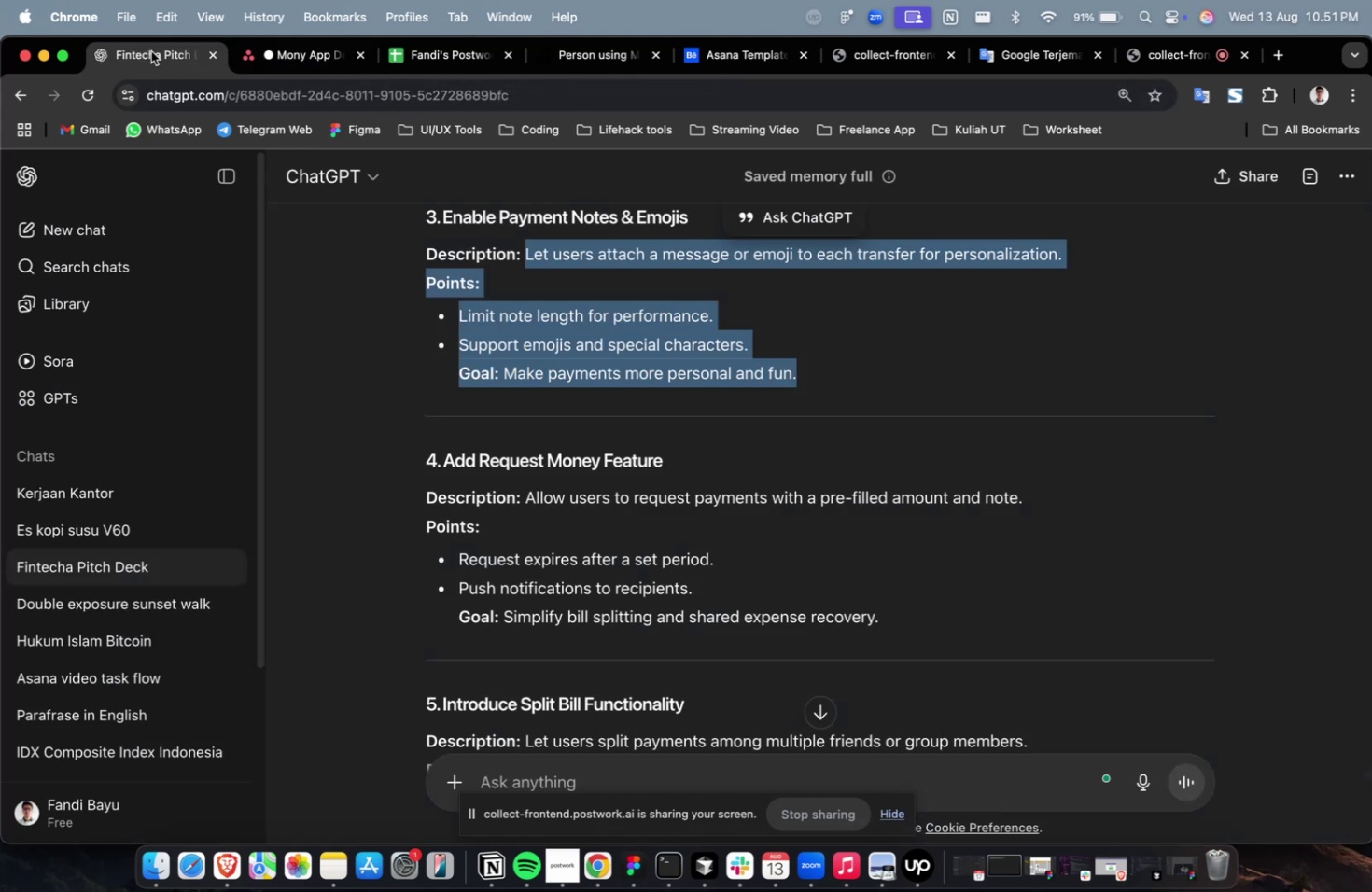 
scroll: coordinate [793, 415], scroll_direction: up, amount: 2.0
 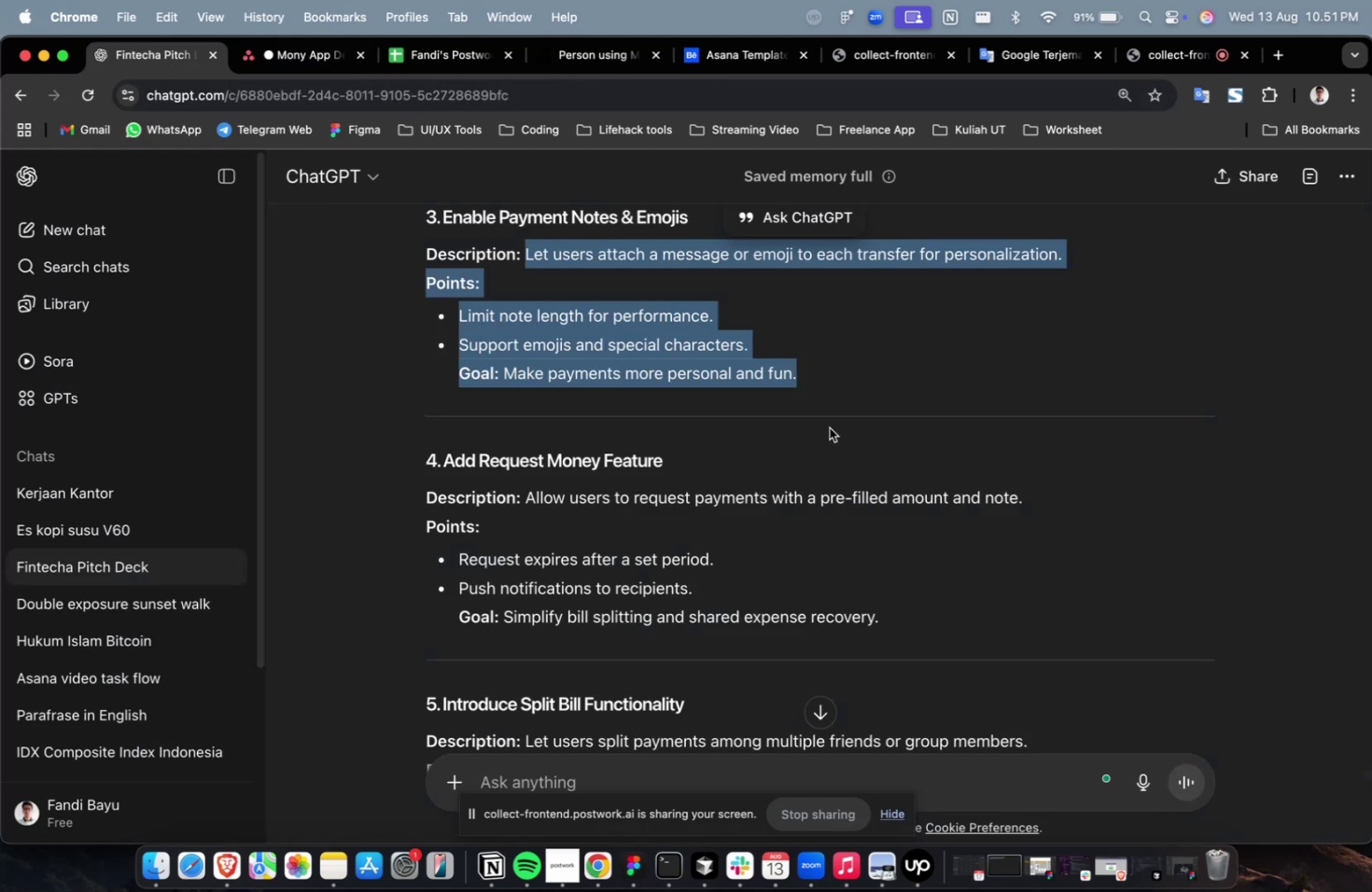 
left_click([829, 427])
 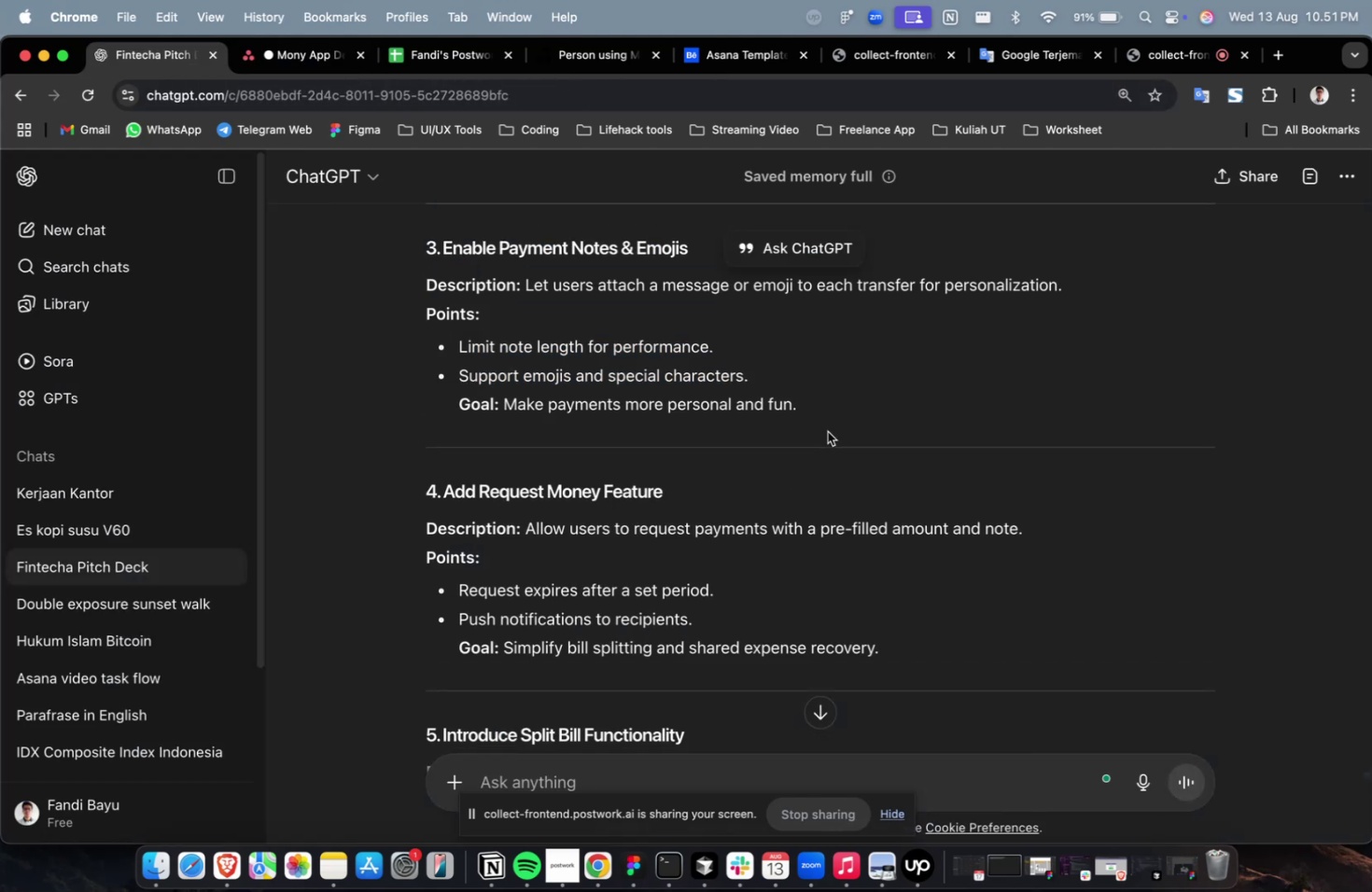 
scroll: coordinate [836, 487], scroll_direction: up, amount: 9.0
 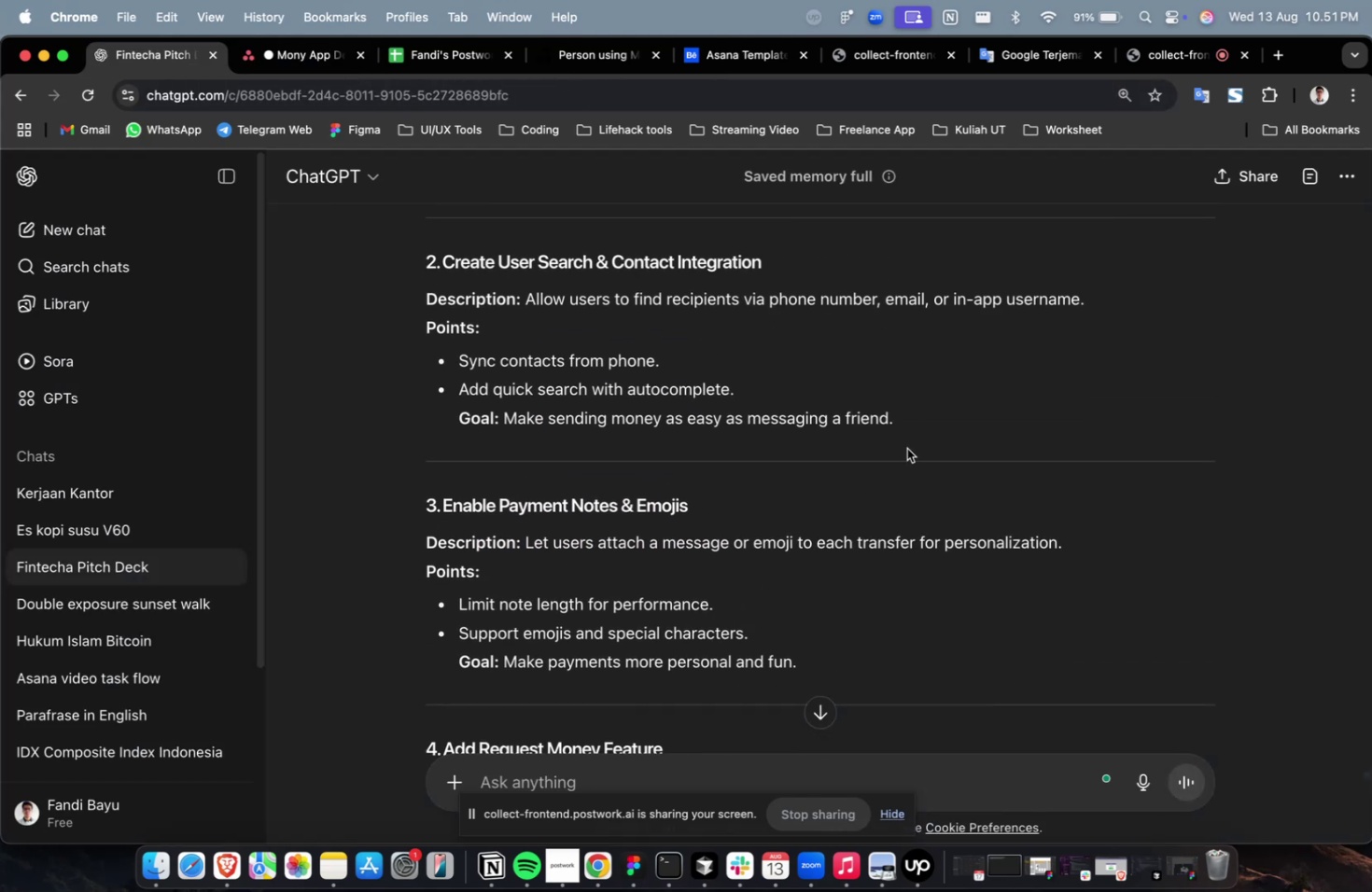 
left_click_drag(start_coordinate=[910, 426], to_coordinate=[526, 300])
 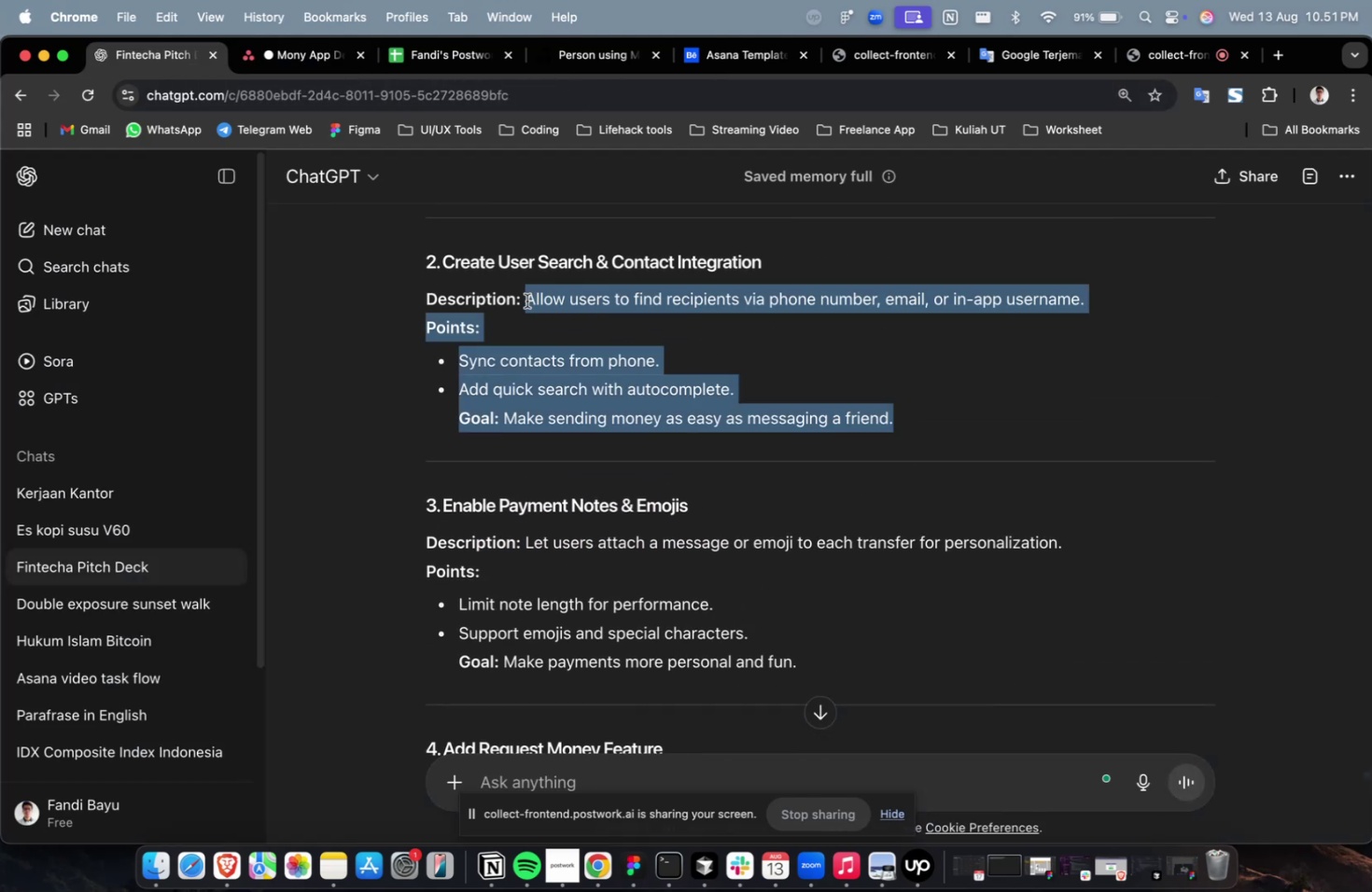 
key(Meta+C)
 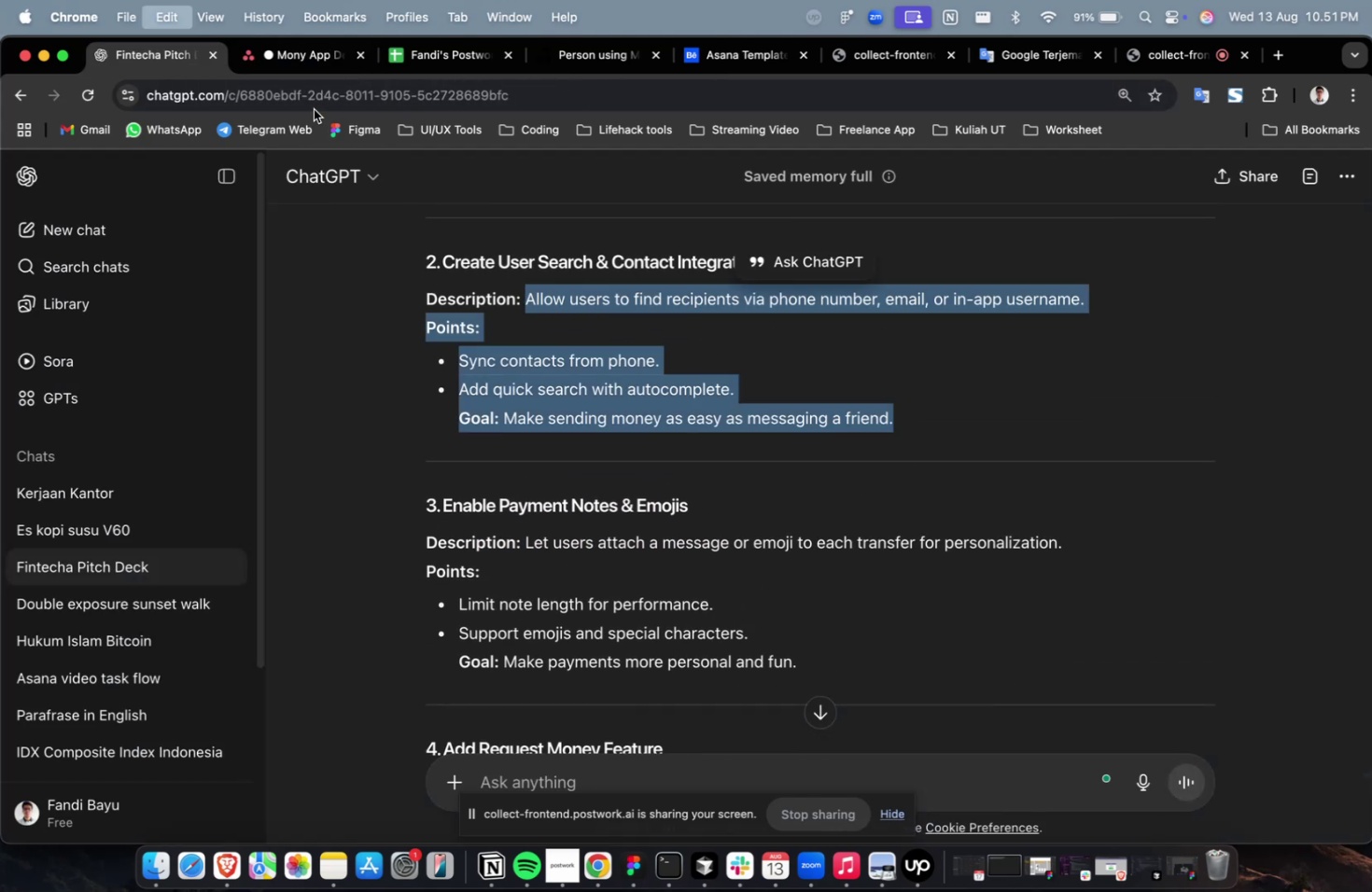 
key(Meta+C)
 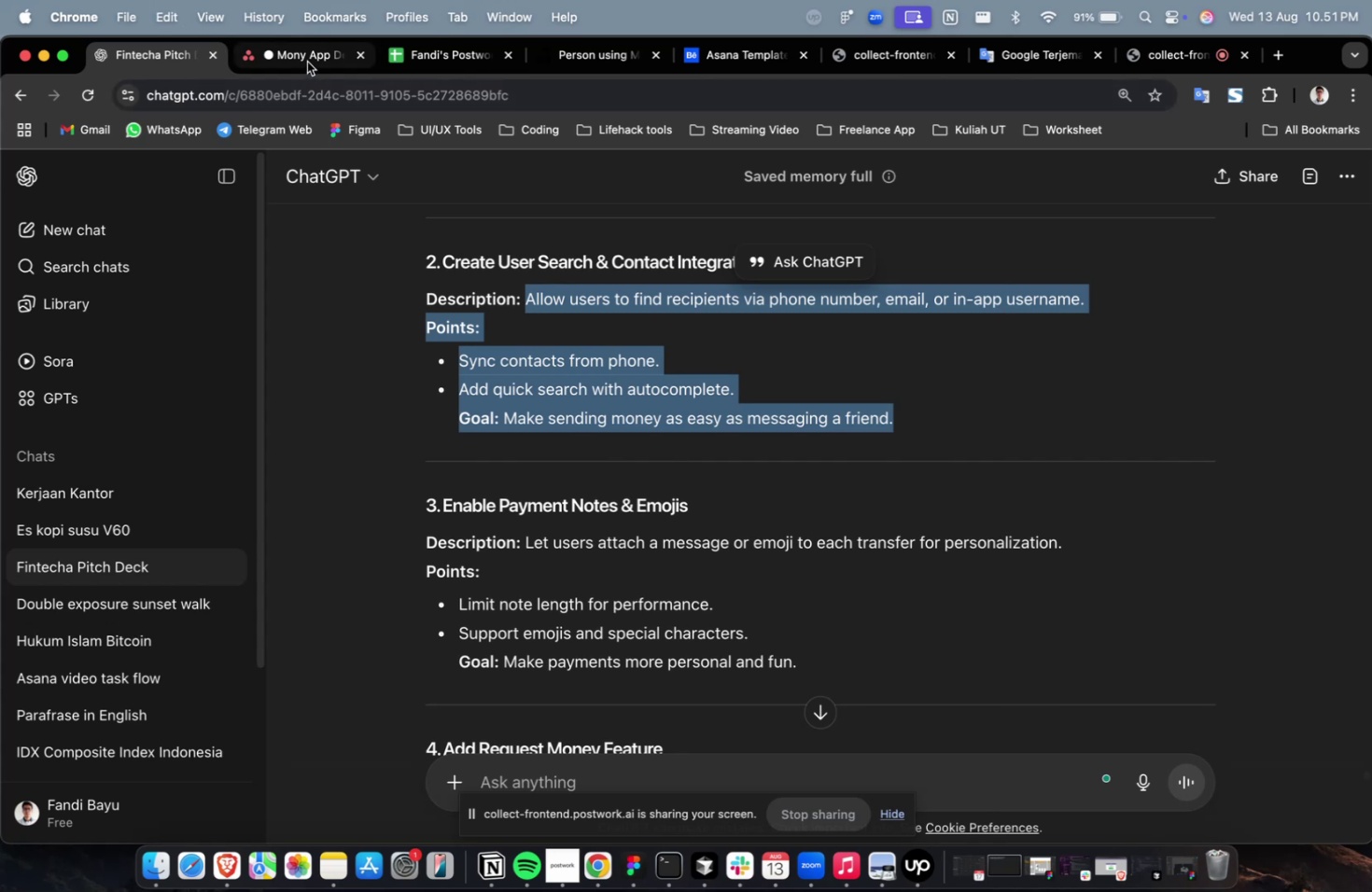 
left_click([307, 62])
 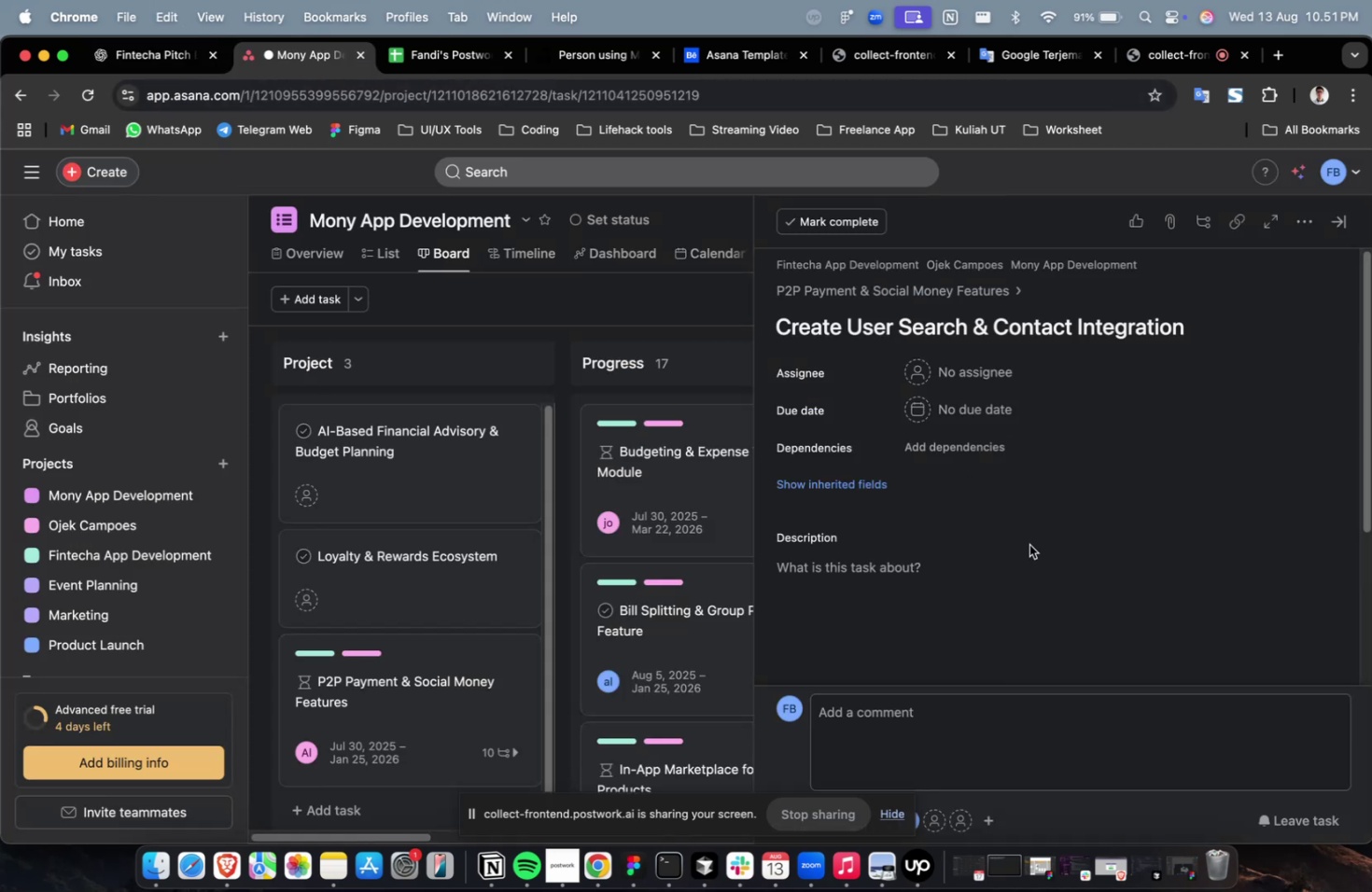 
key(Meta+V)
 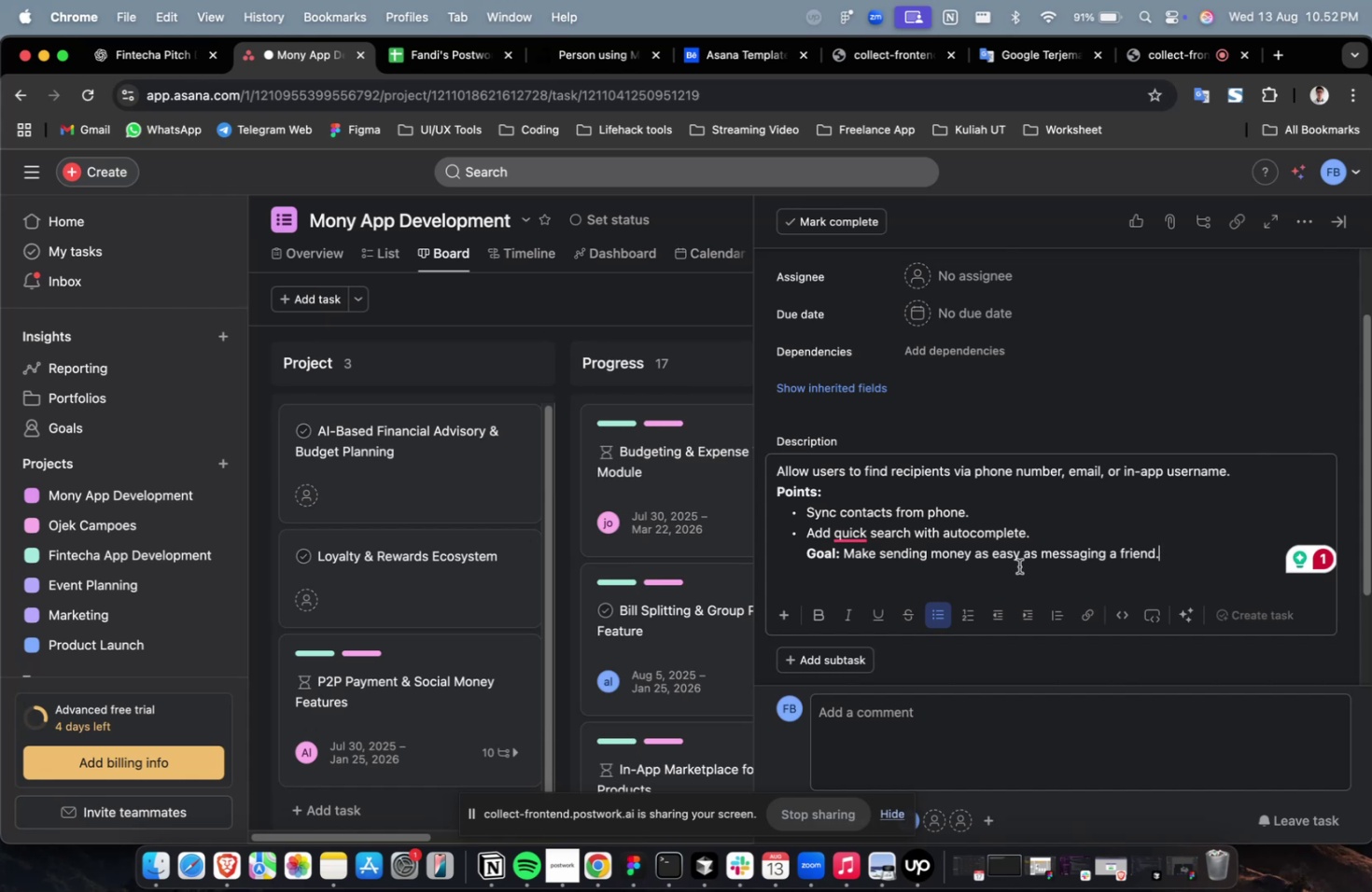 
wait(28.55)
 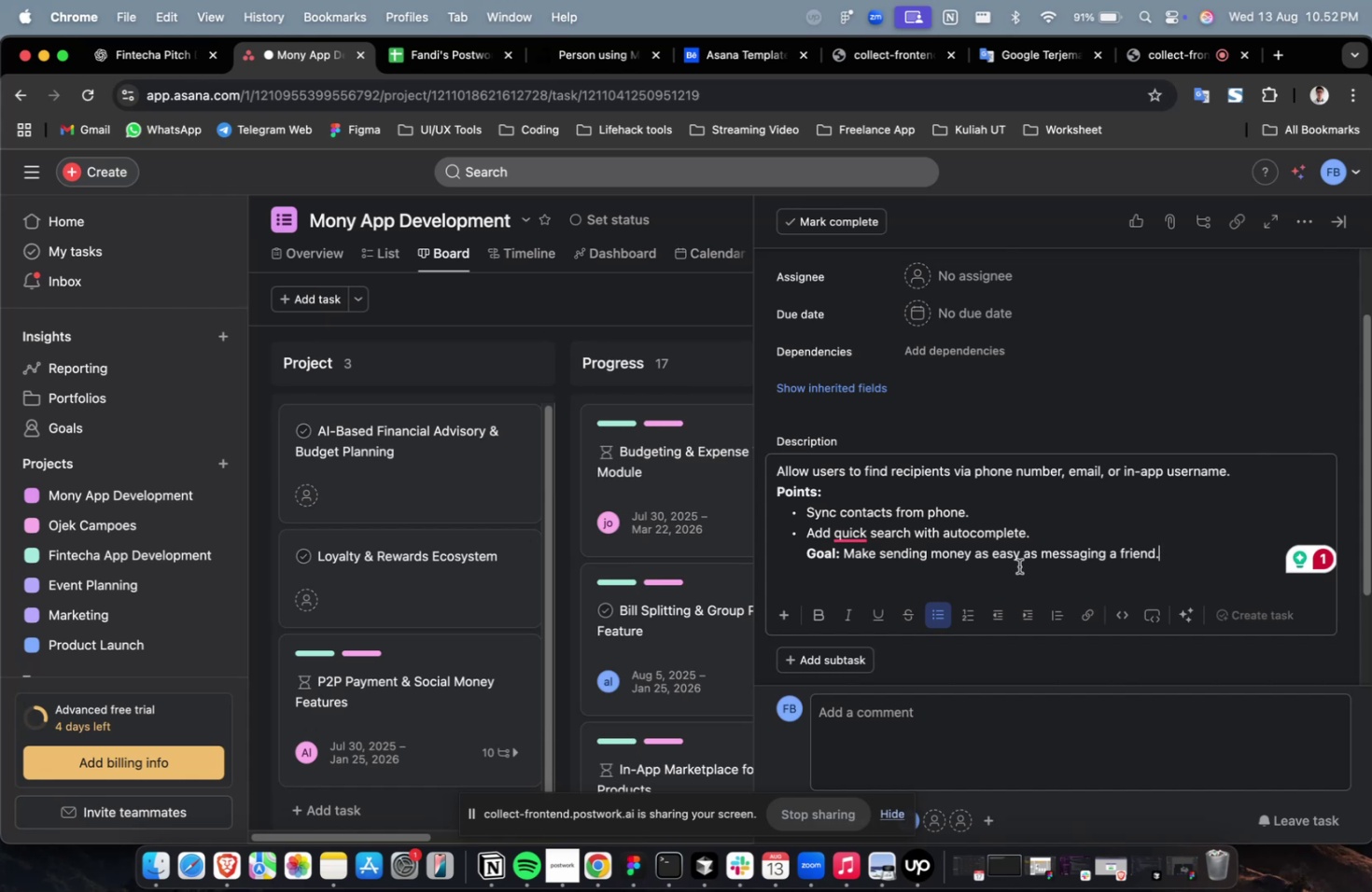 
scroll: coordinate [994, 535], scroll_direction: up, amount: 7.0
 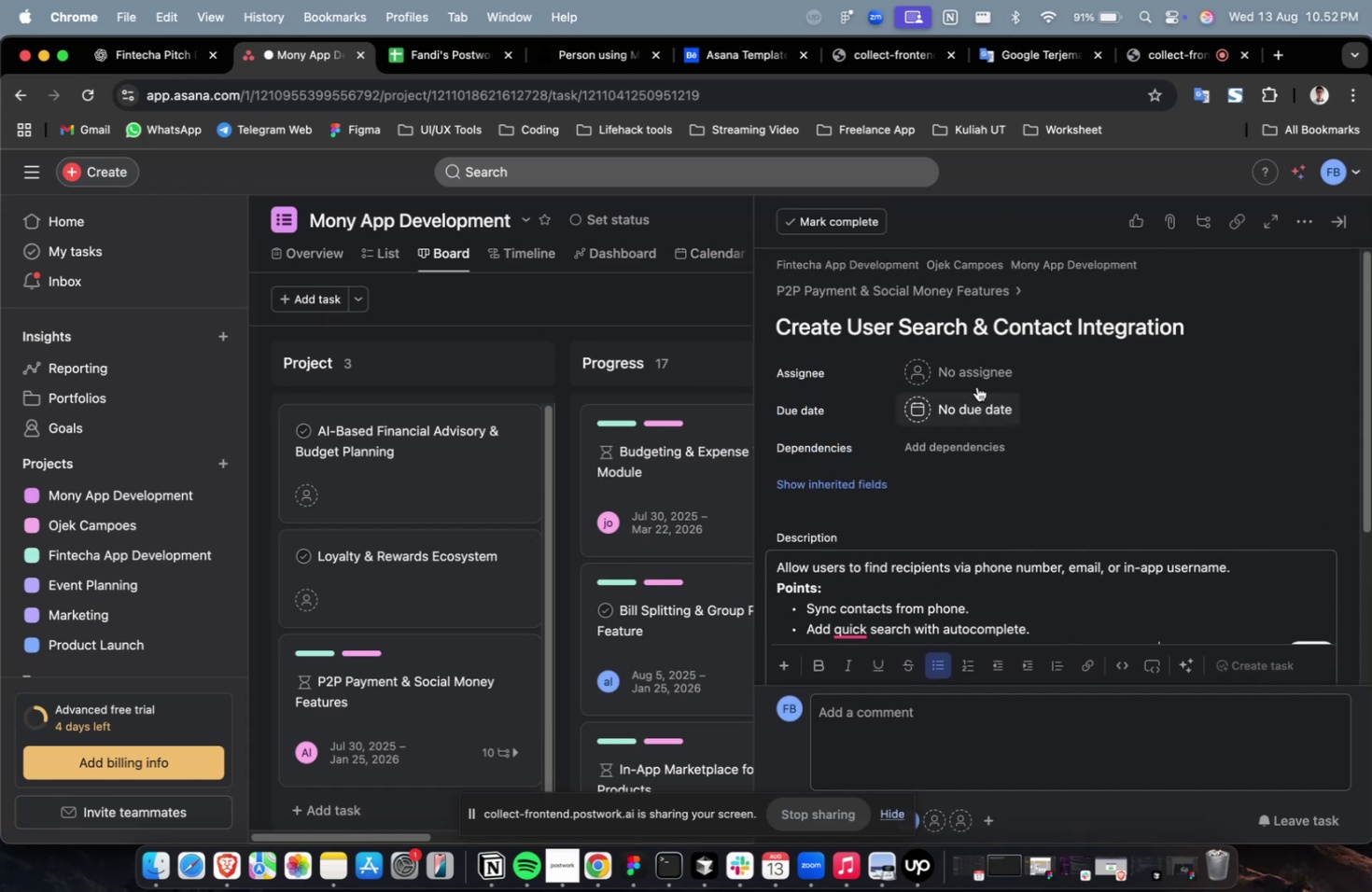 
left_click([982, 373])
 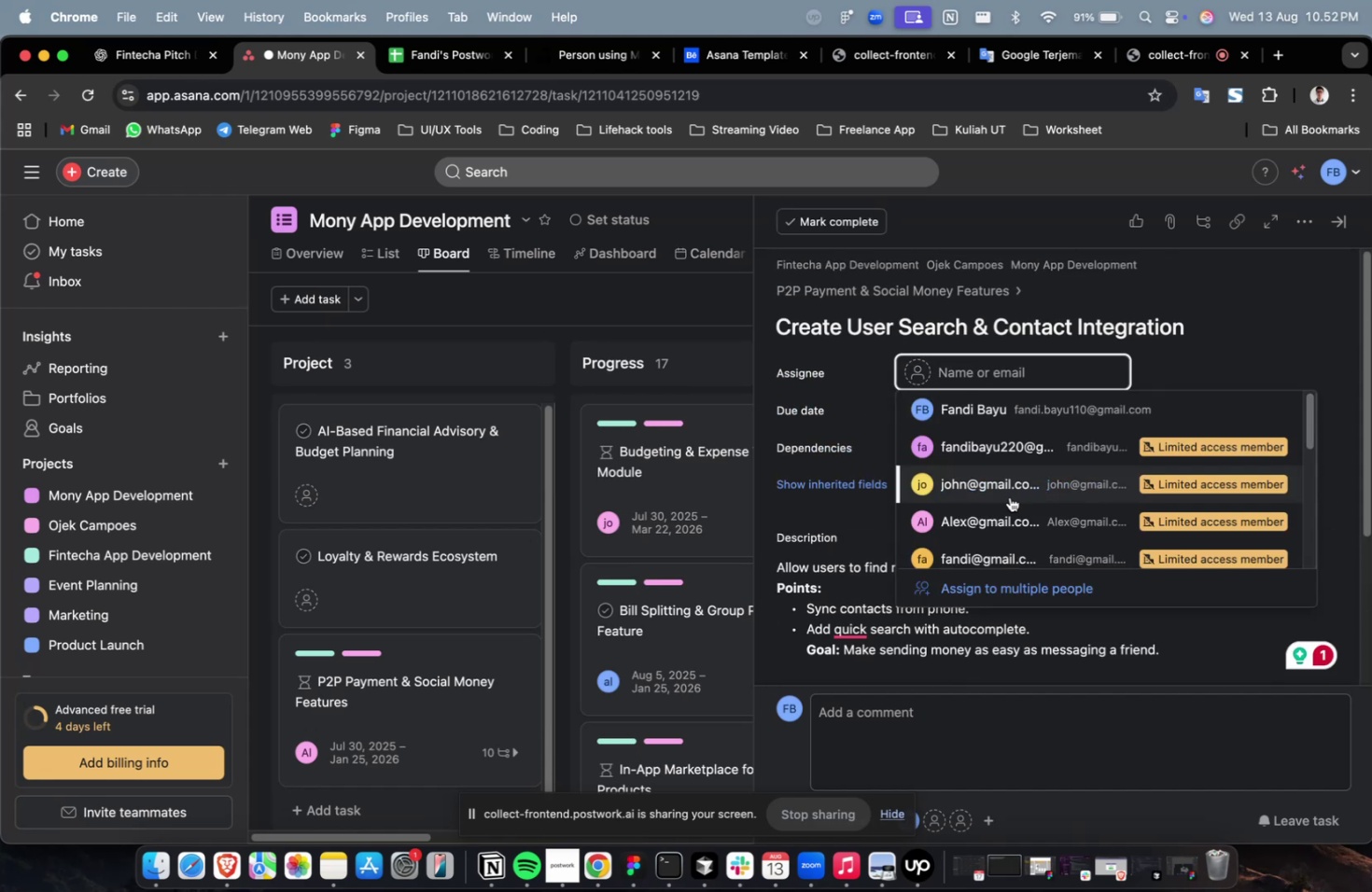 
left_click([1008, 498])
 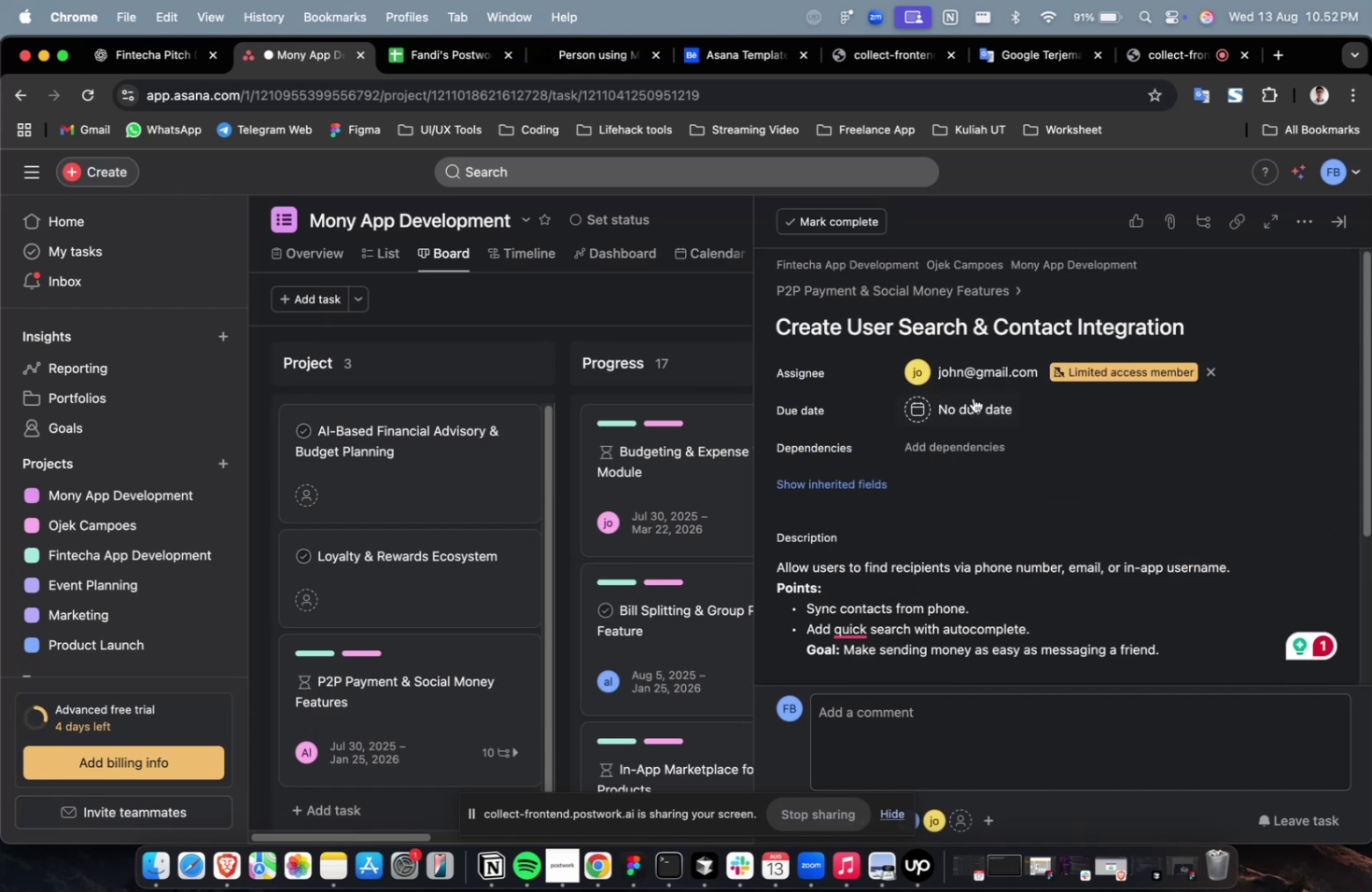 
double_click([973, 414])
 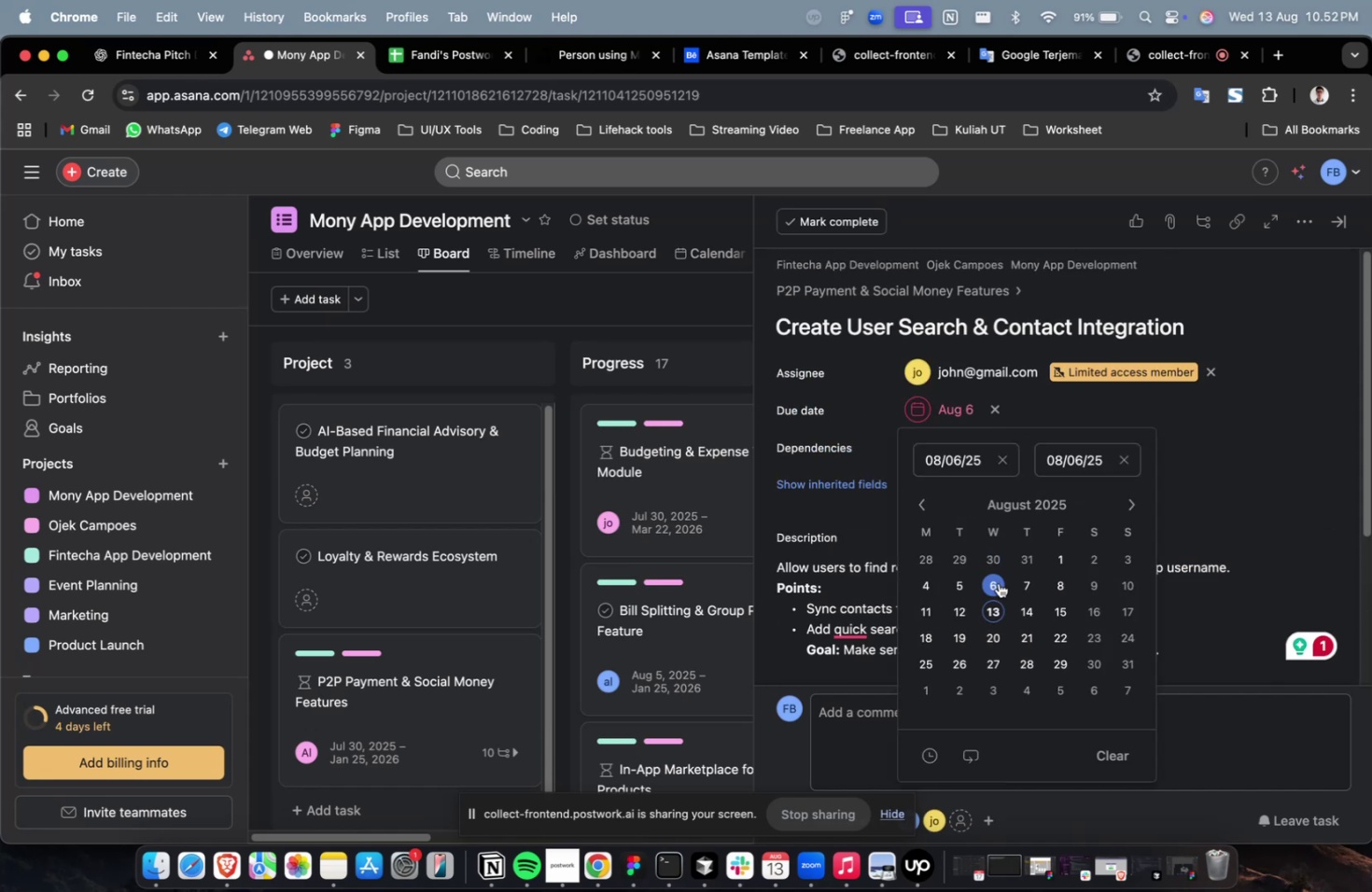 
mouse_move([1134, 537])
 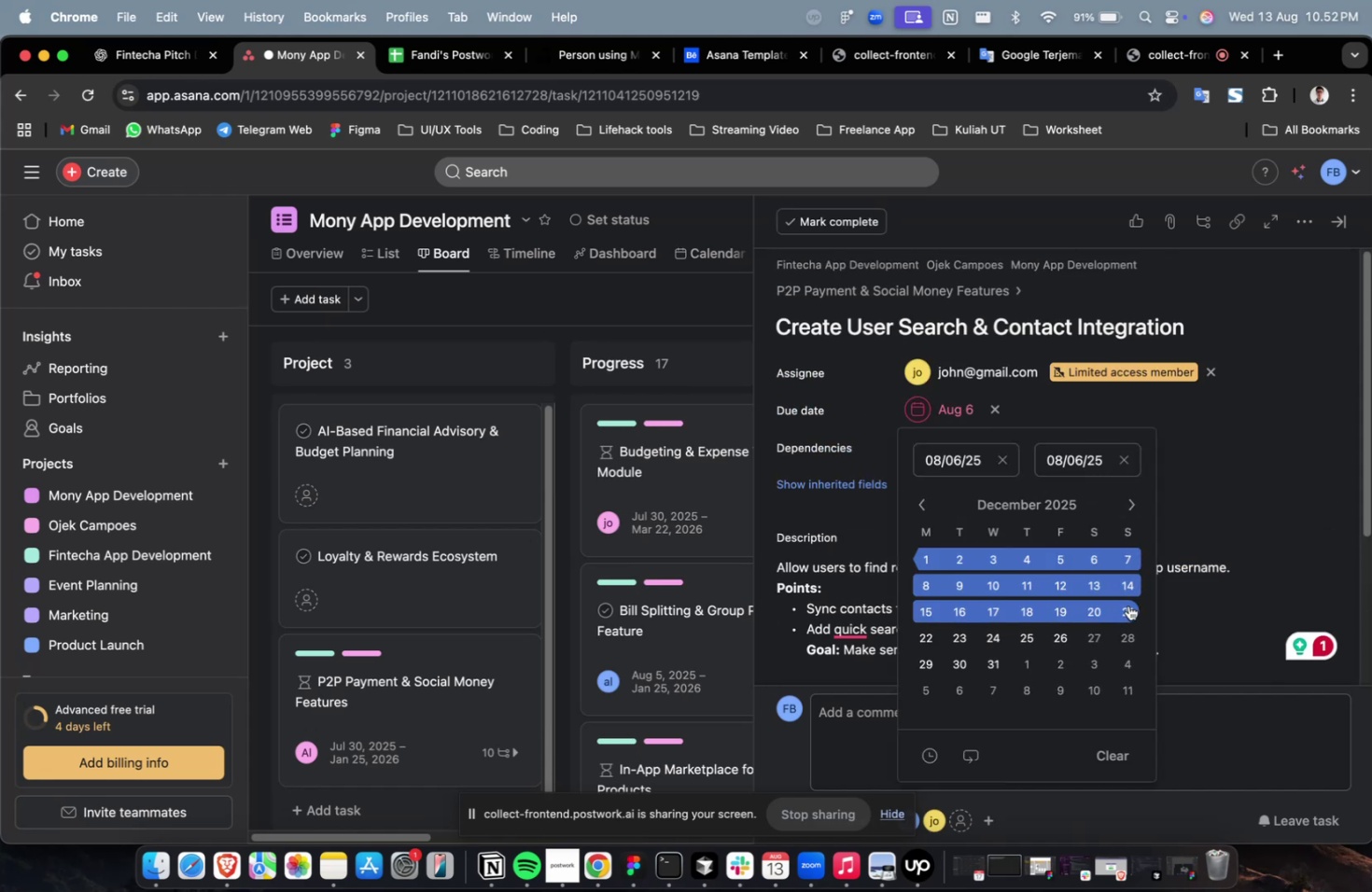 
triple_click([1124, 612])
 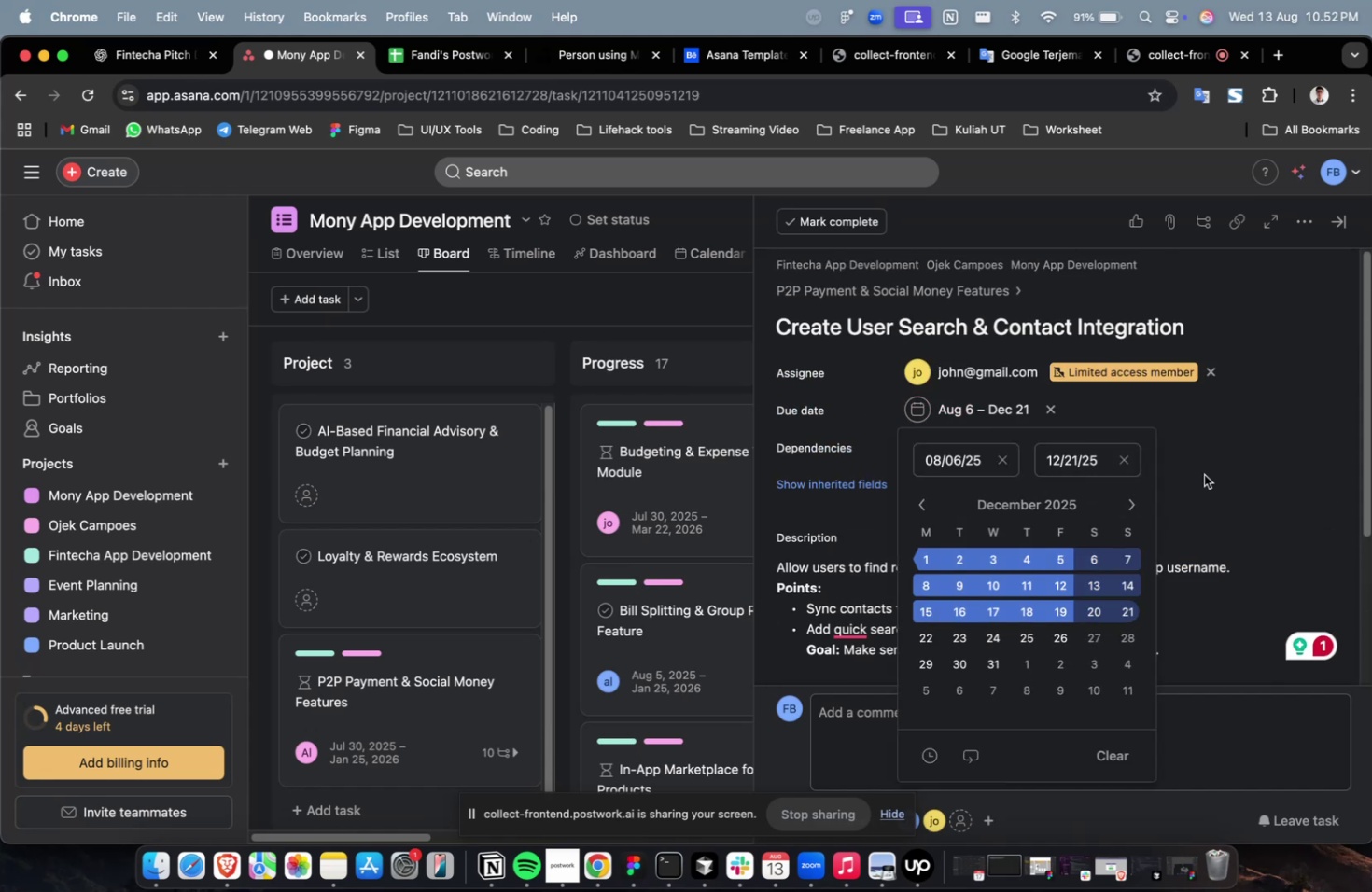 
triple_click([1232, 456])
 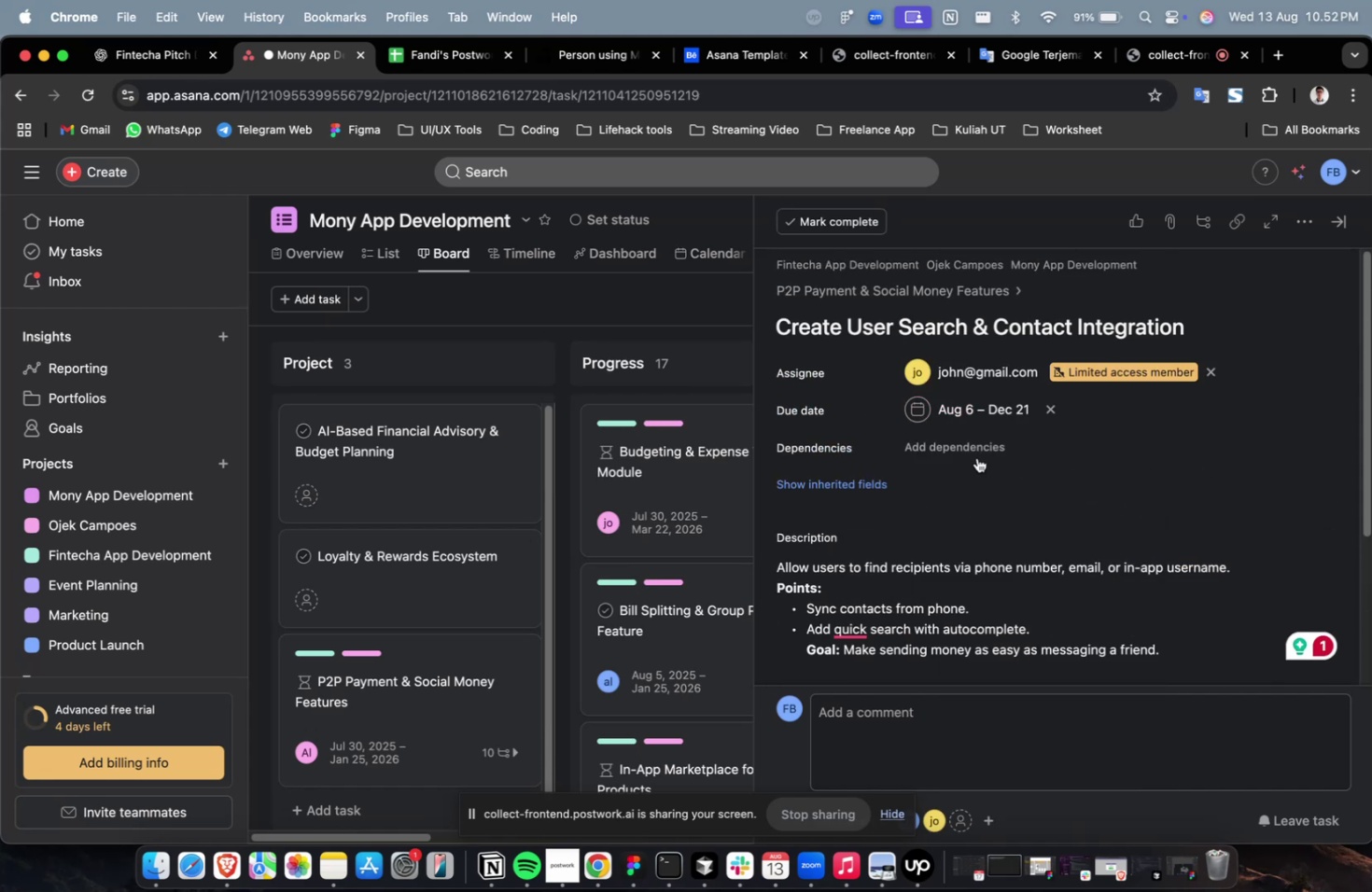 
triple_click([962, 457])
 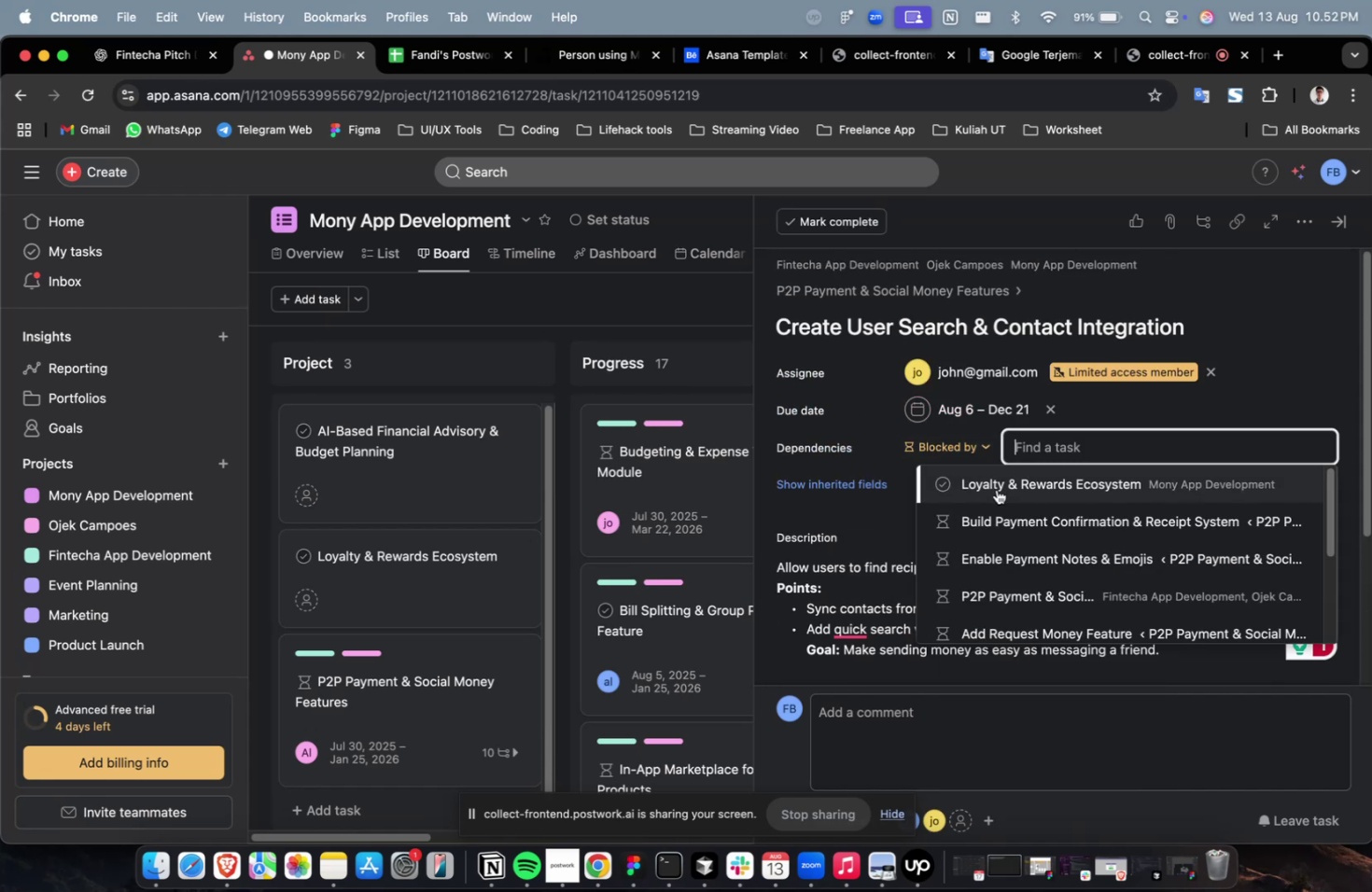 
triple_click([1000, 489])
 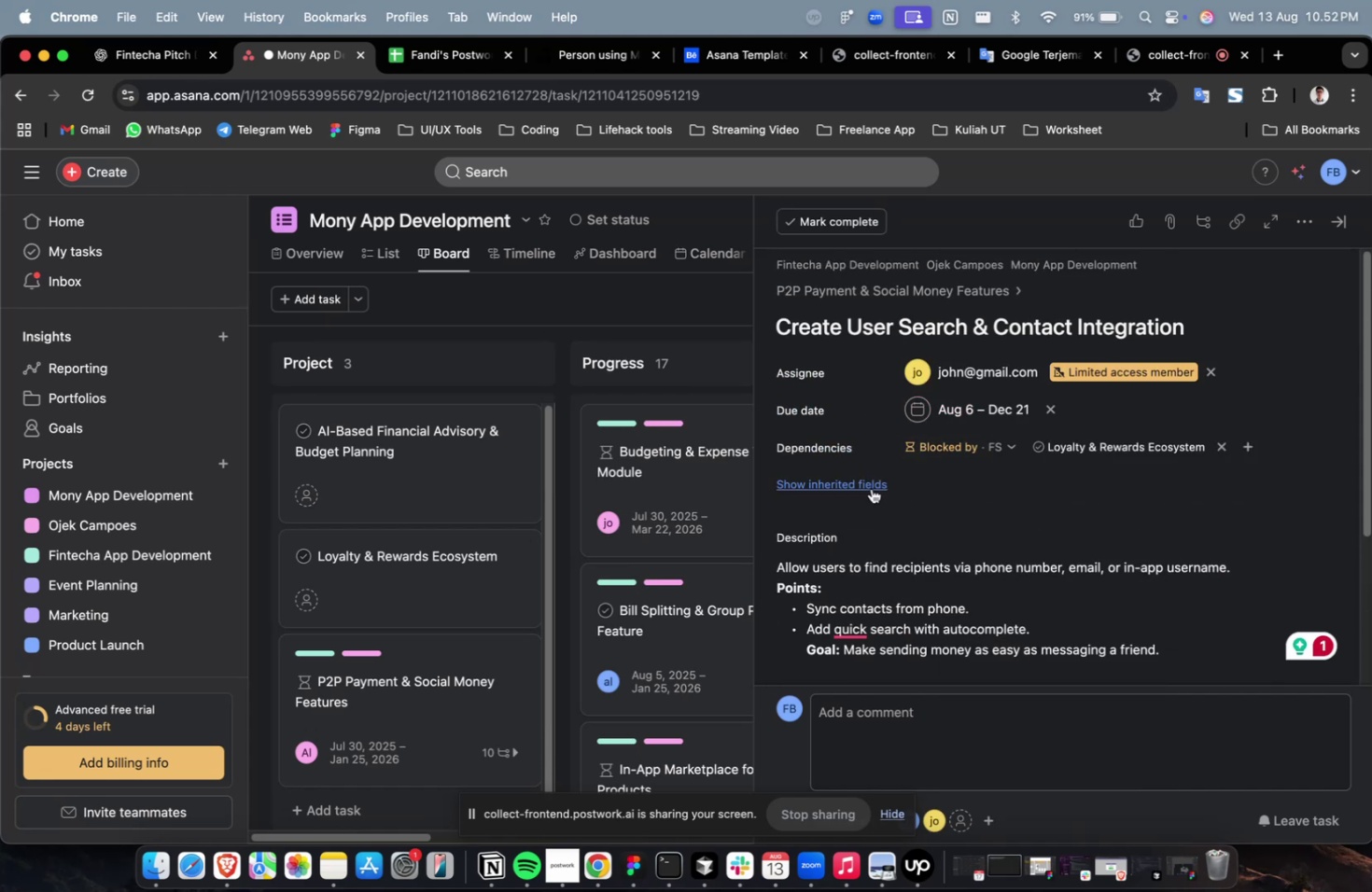 
triple_click([858, 488])
 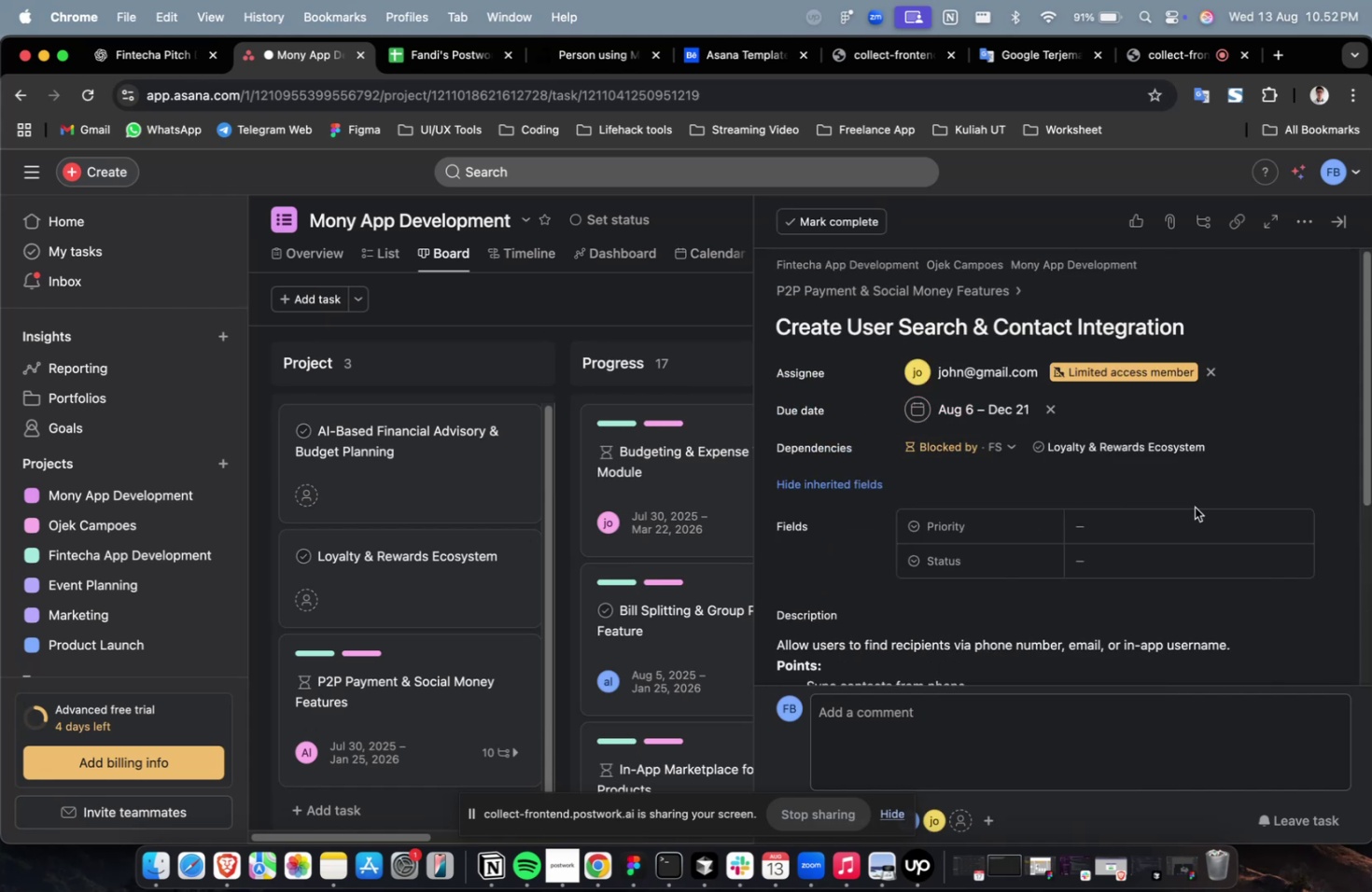 
triple_click([1194, 523])
 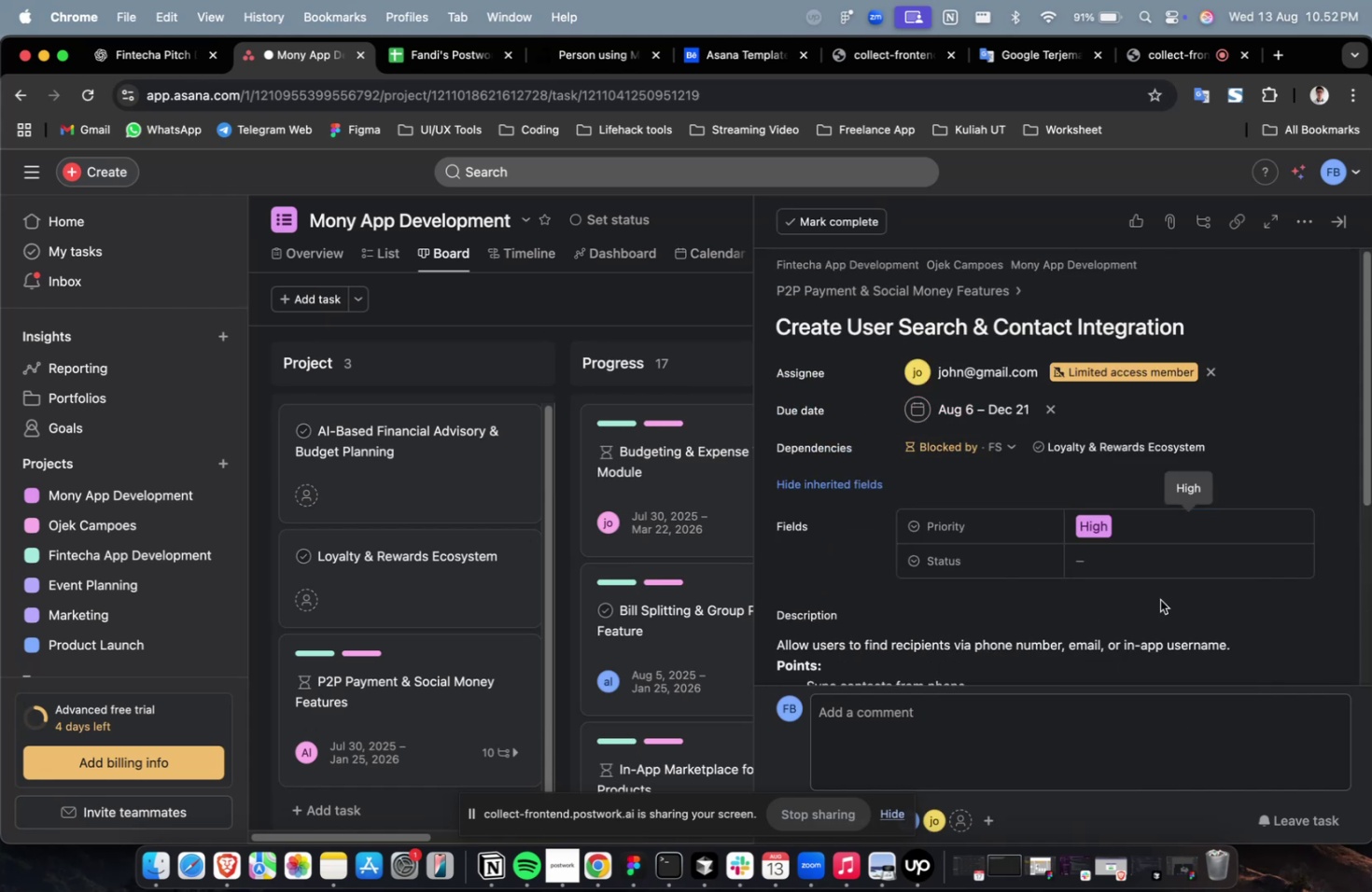 
triple_click([1160, 550])
 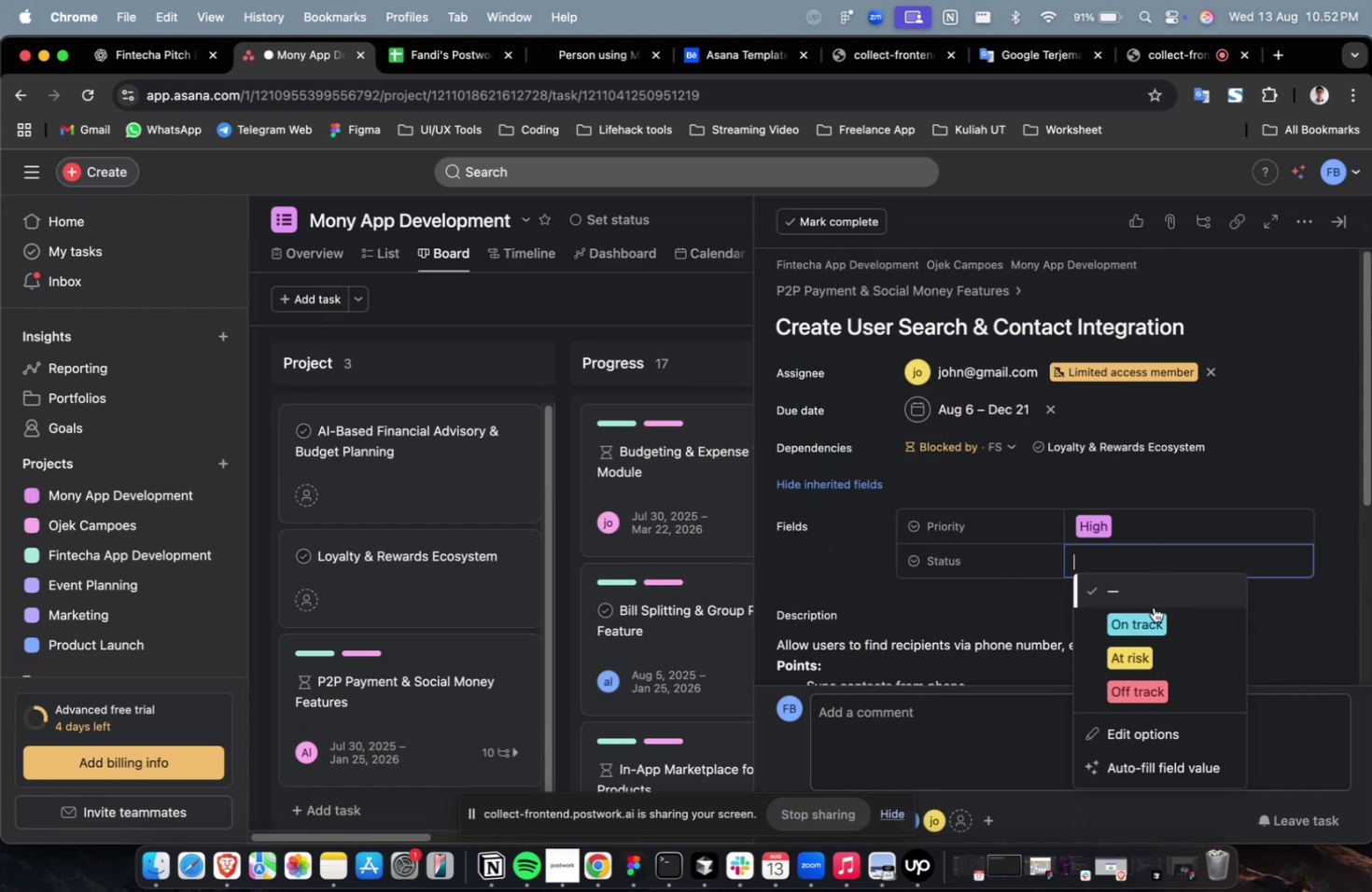 
triple_click([1149, 624])
 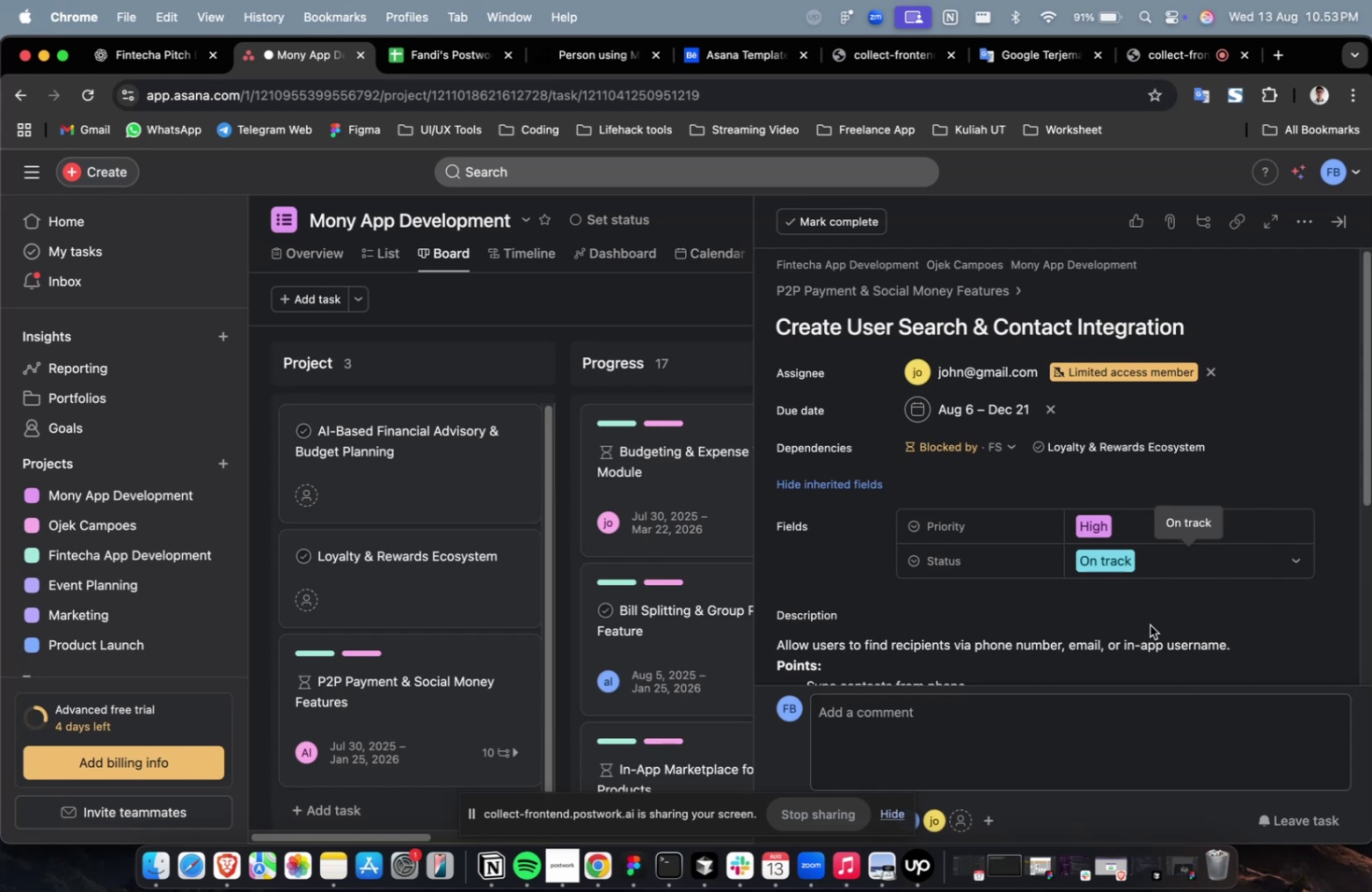 
wait(48.41)
 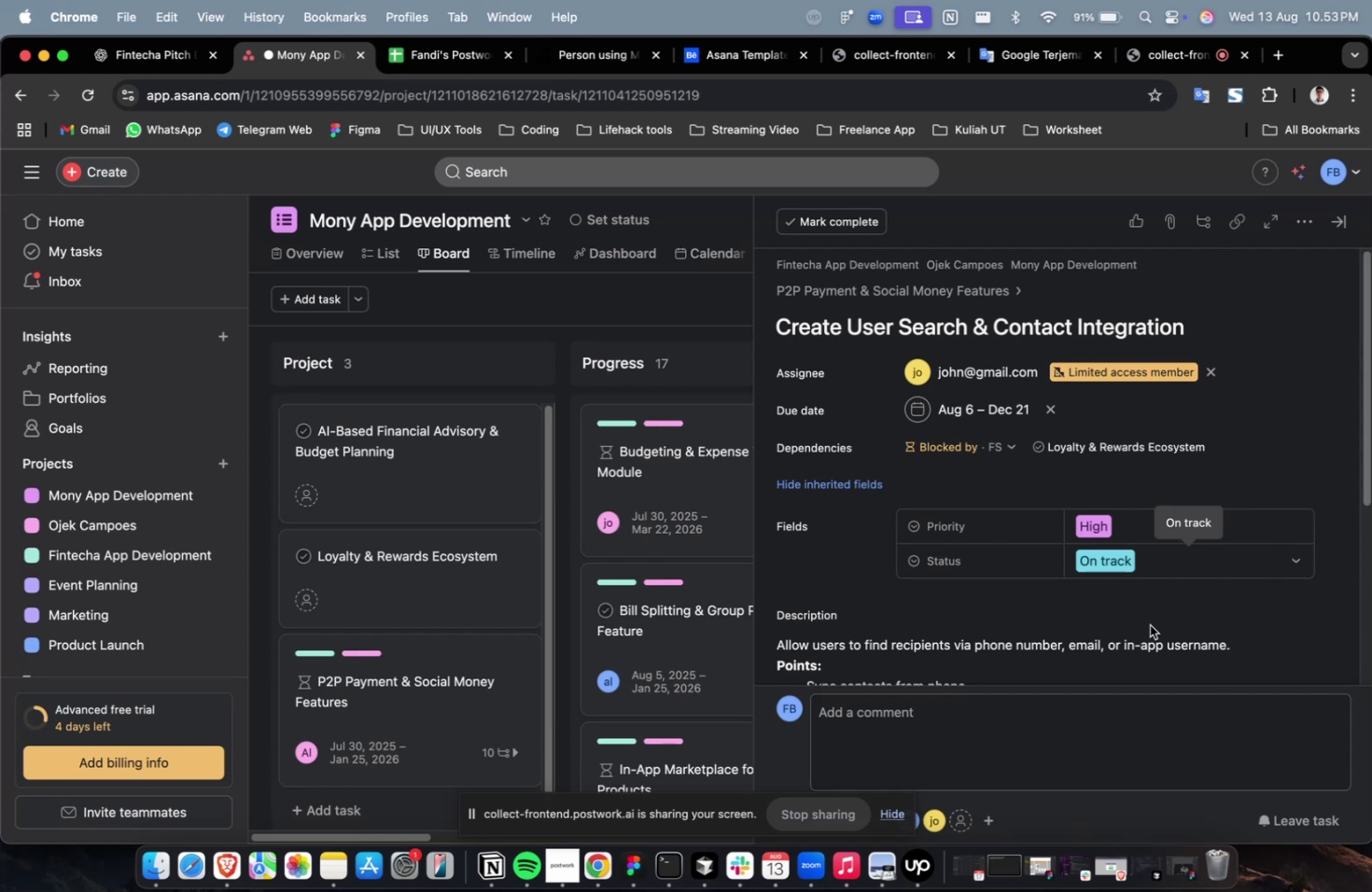 
scroll: coordinate [1065, 587], scroll_direction: down, amount: 21.0
 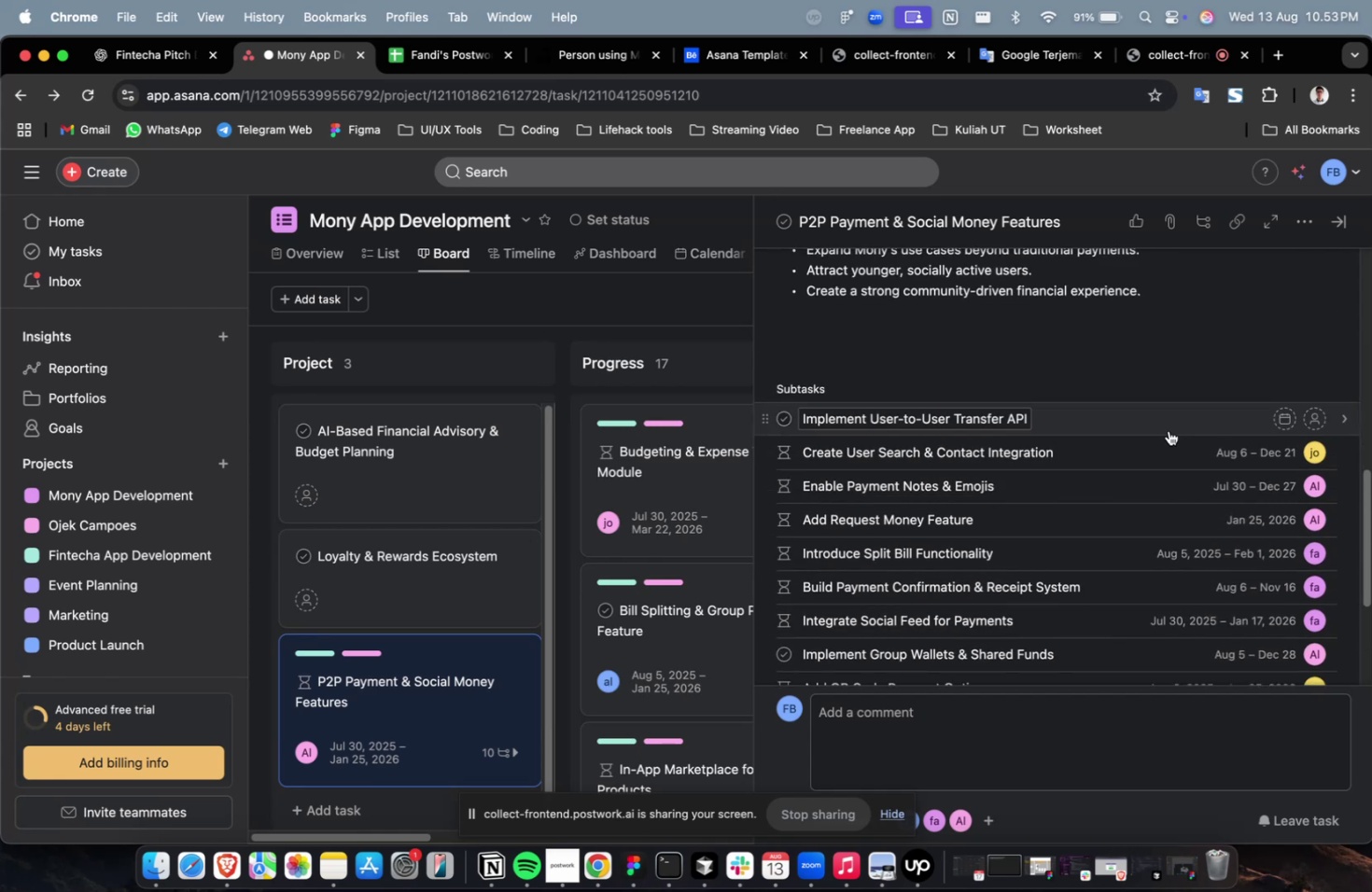 
left_click([1172, 416])
 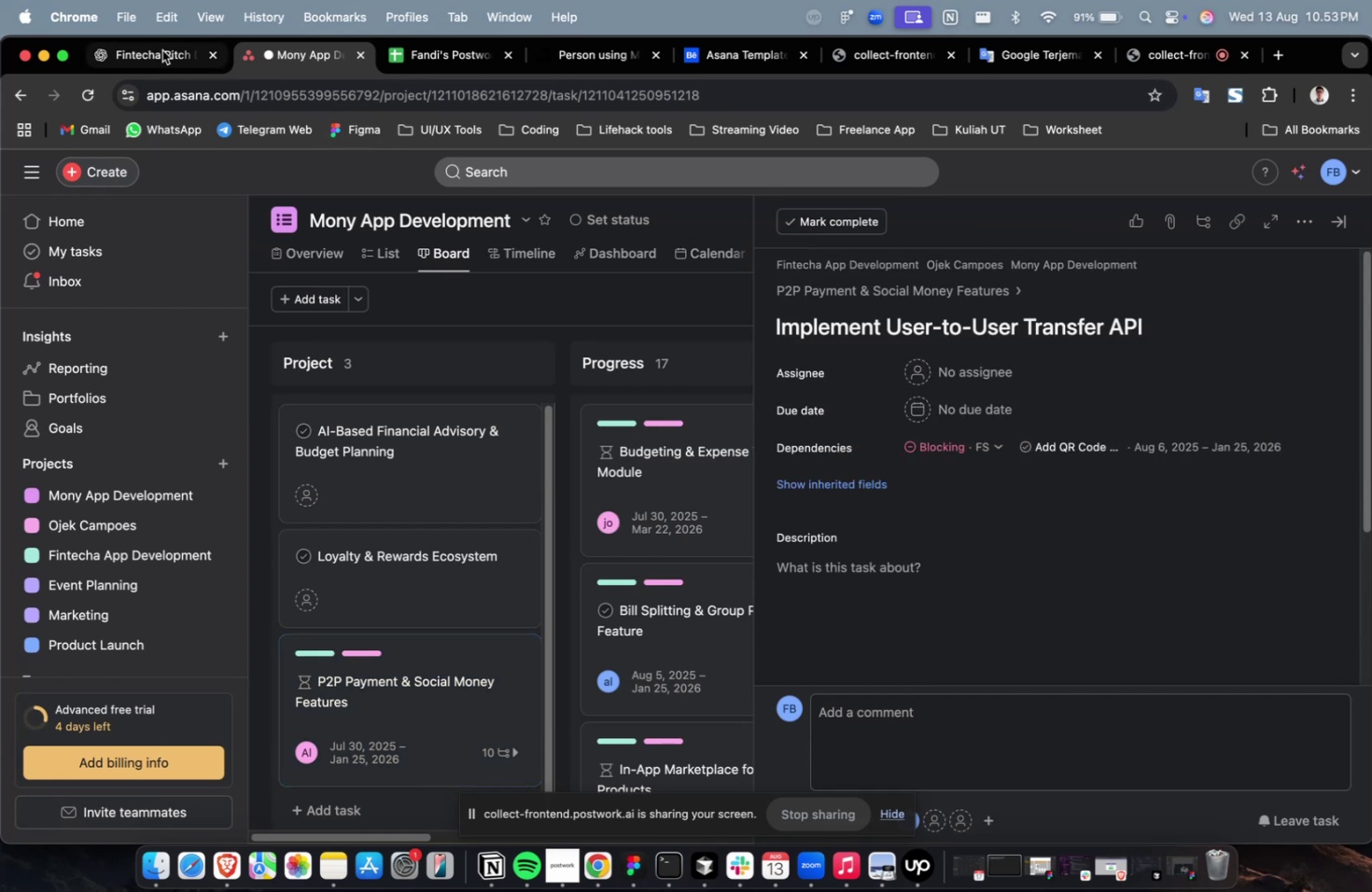 
left_click([149, 53])
 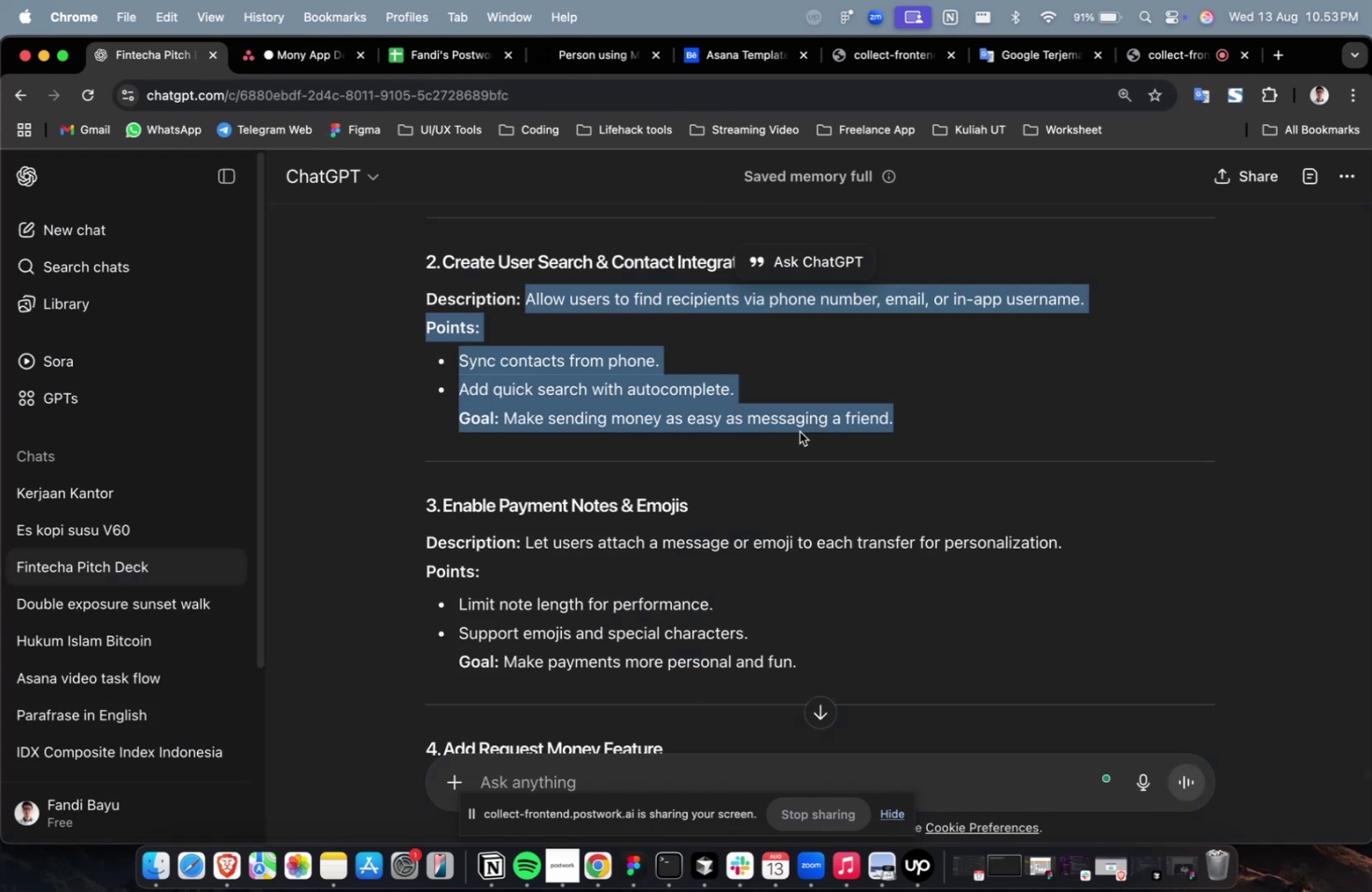 
scroll: coordinate [810, 433], scroll_direction: up, amount: 4.0
 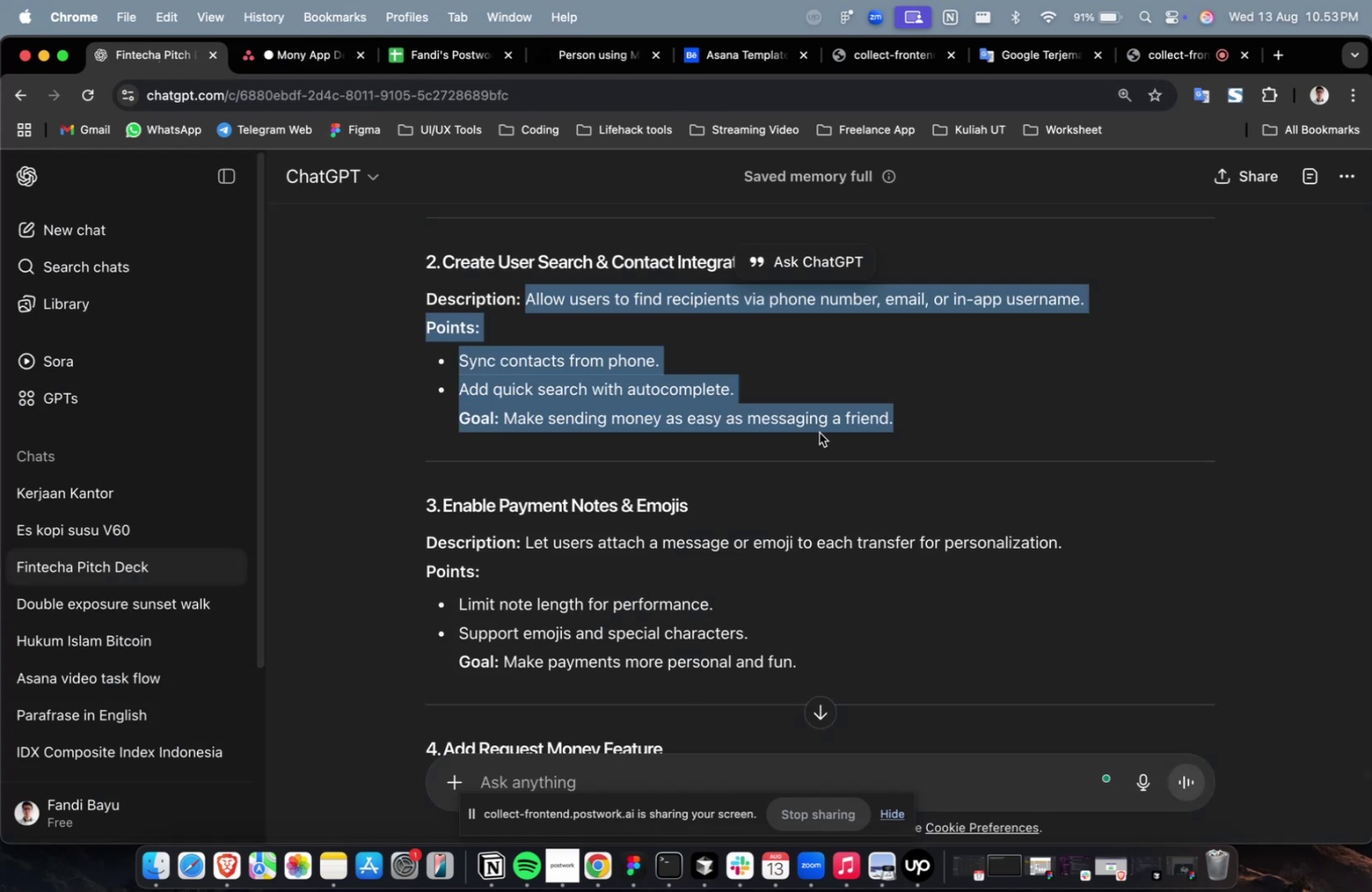 
left_click([819, 432])
 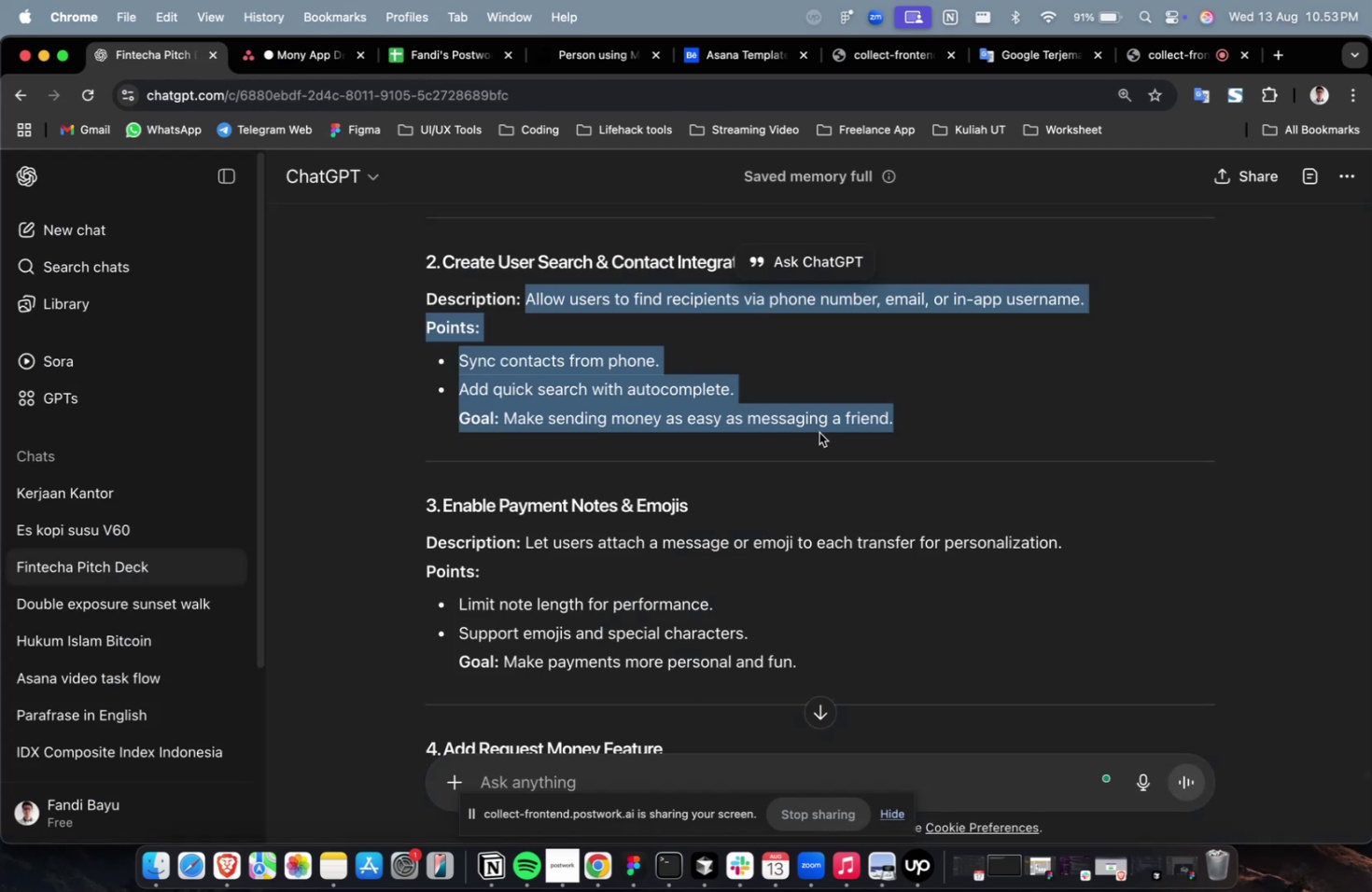 
scroll: coordinate [938, 410], scroll_direction: up, amount: 7.0
 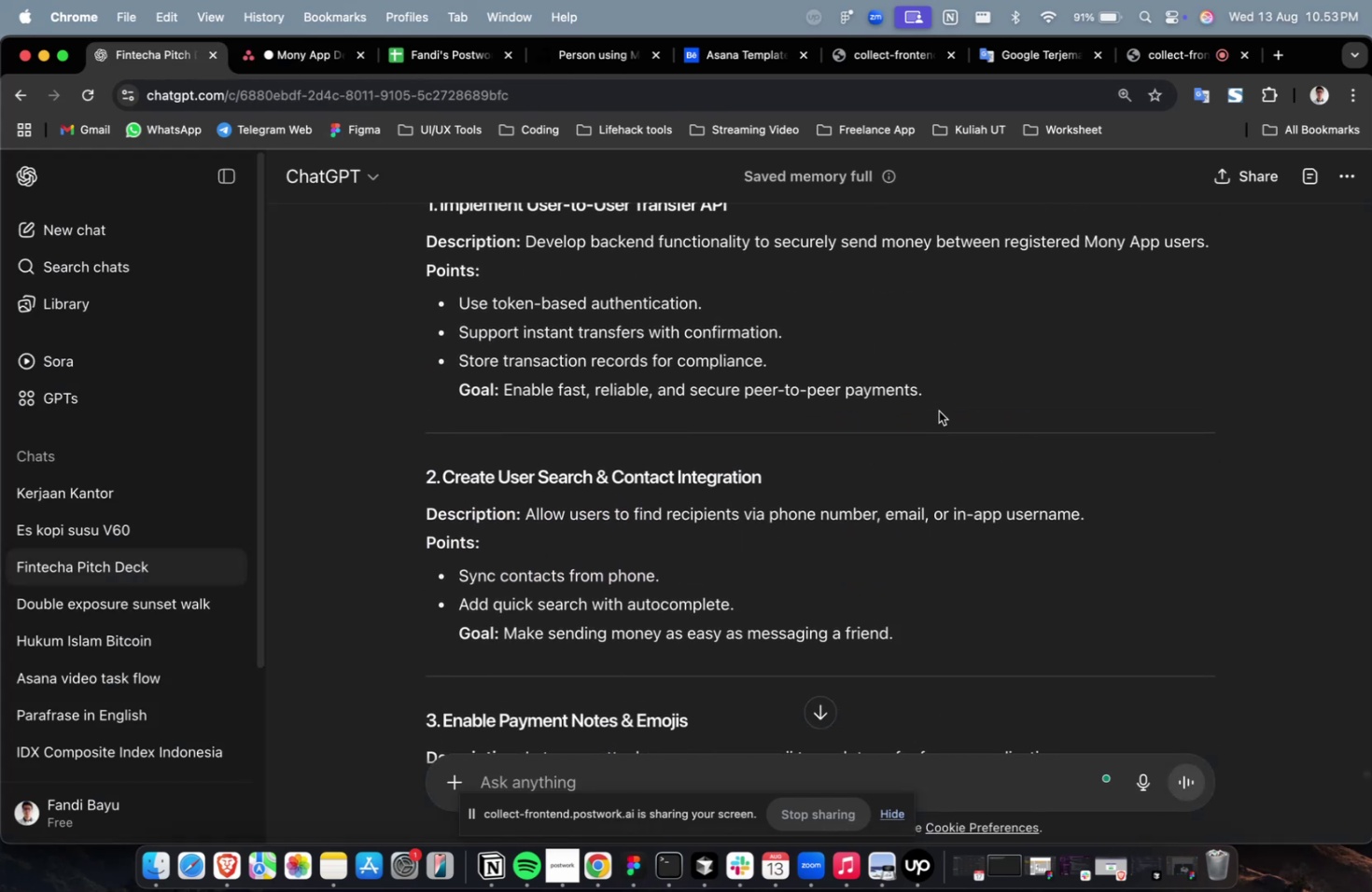 
left_click_drag(start_coordinate=[938, 411], to_coordinate=[522, 247])
 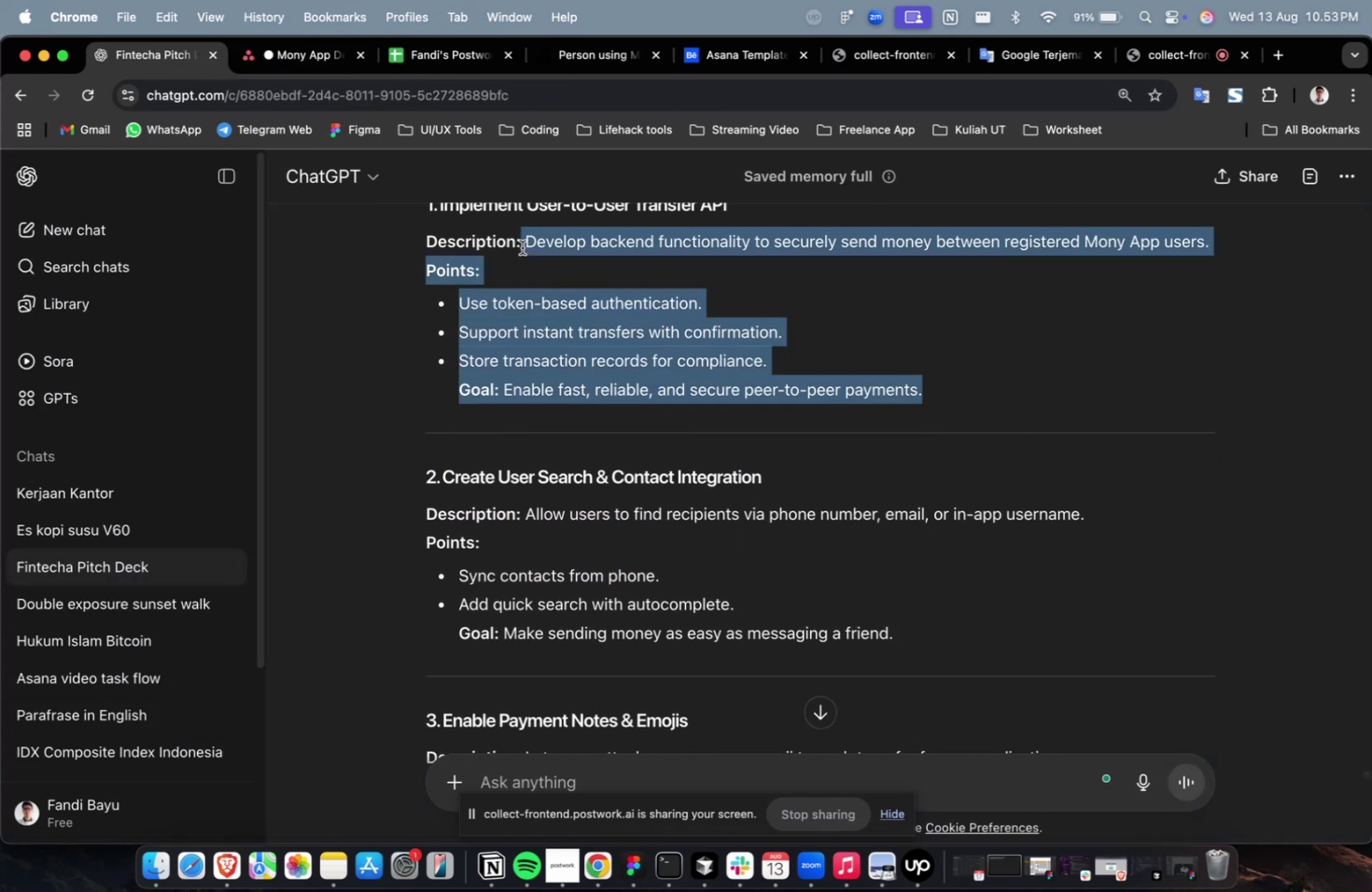 
key(Meta+C)
 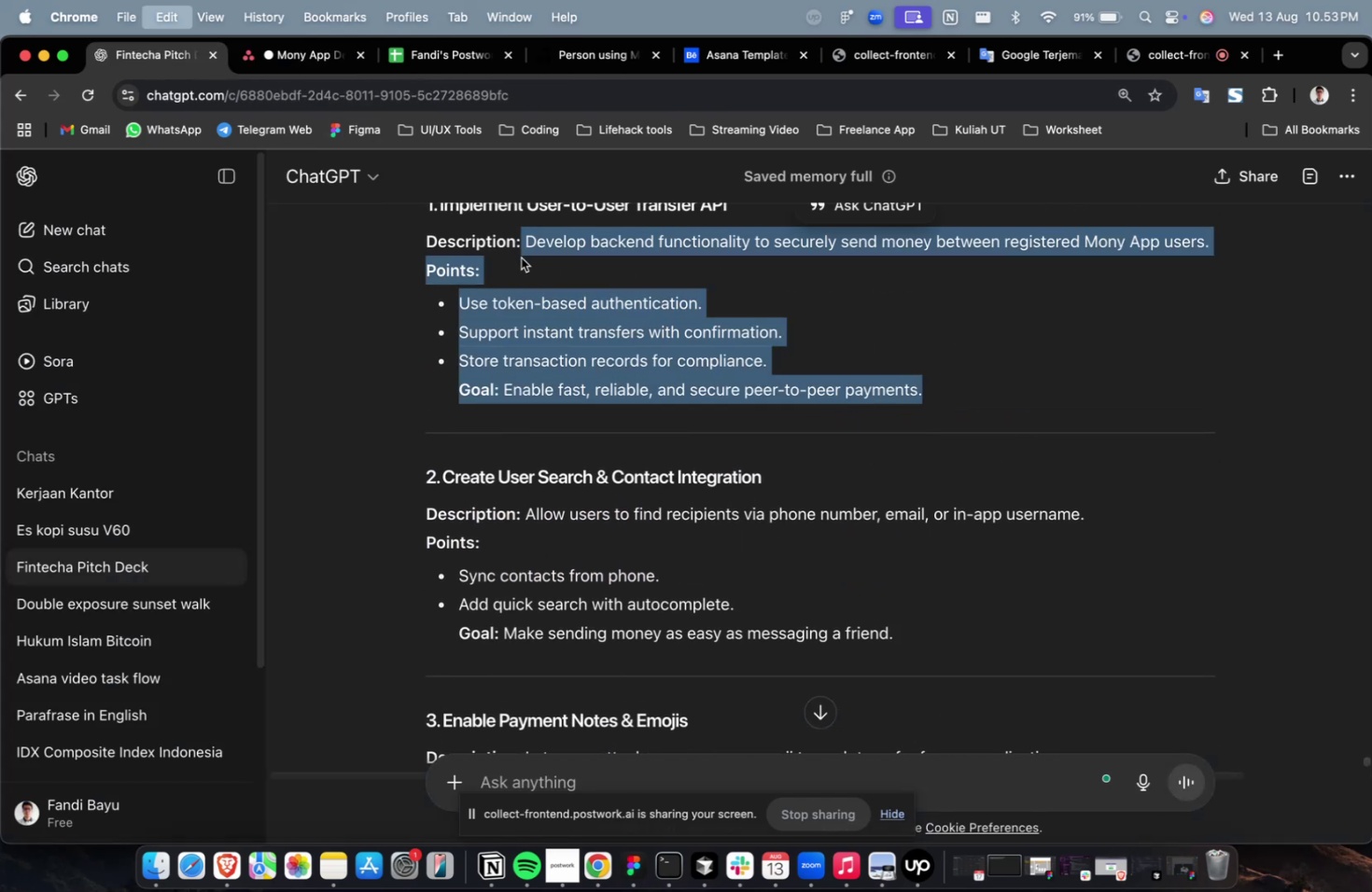 
key(Meta+C)
 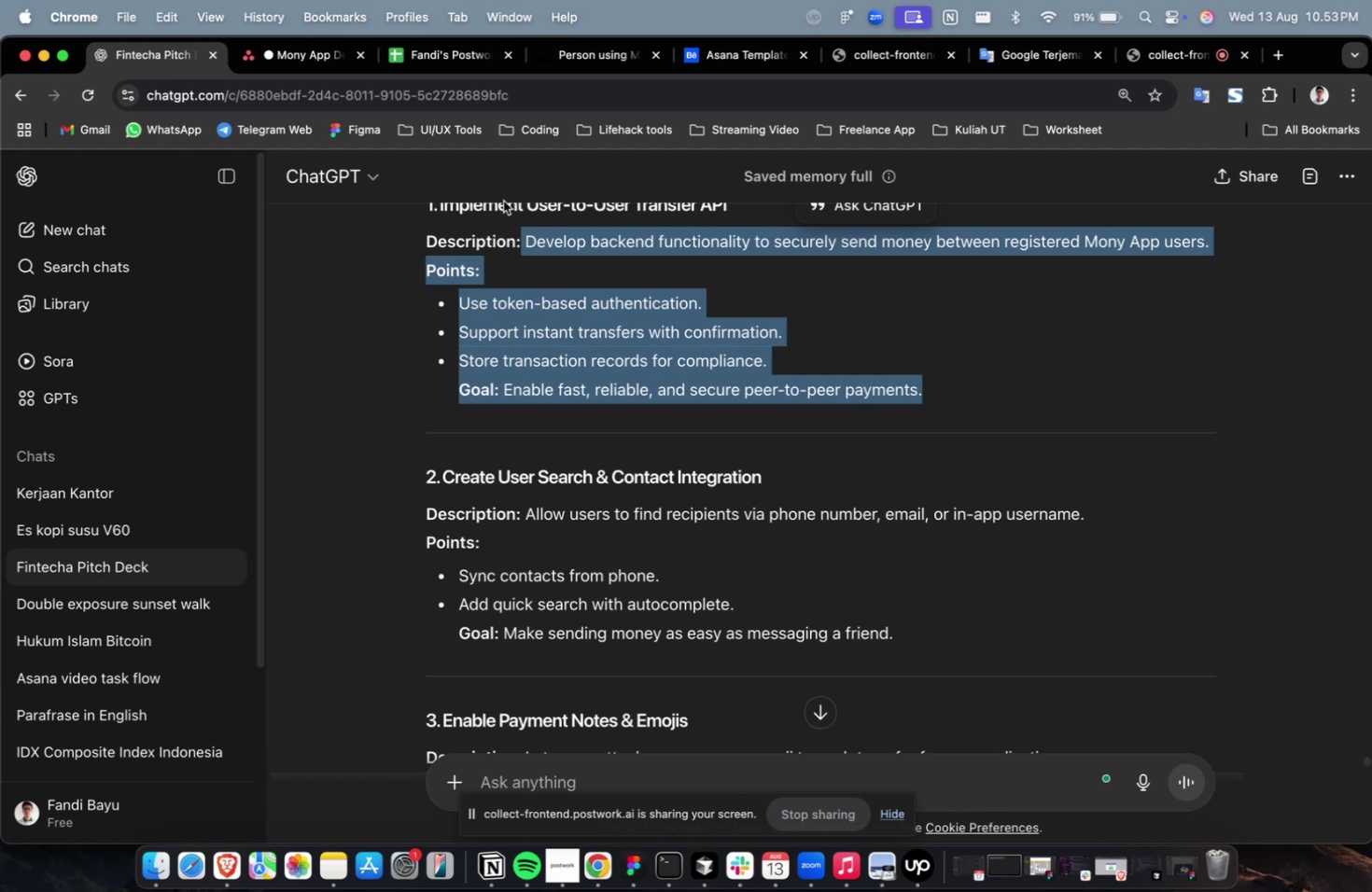 
wait(18.95)
 